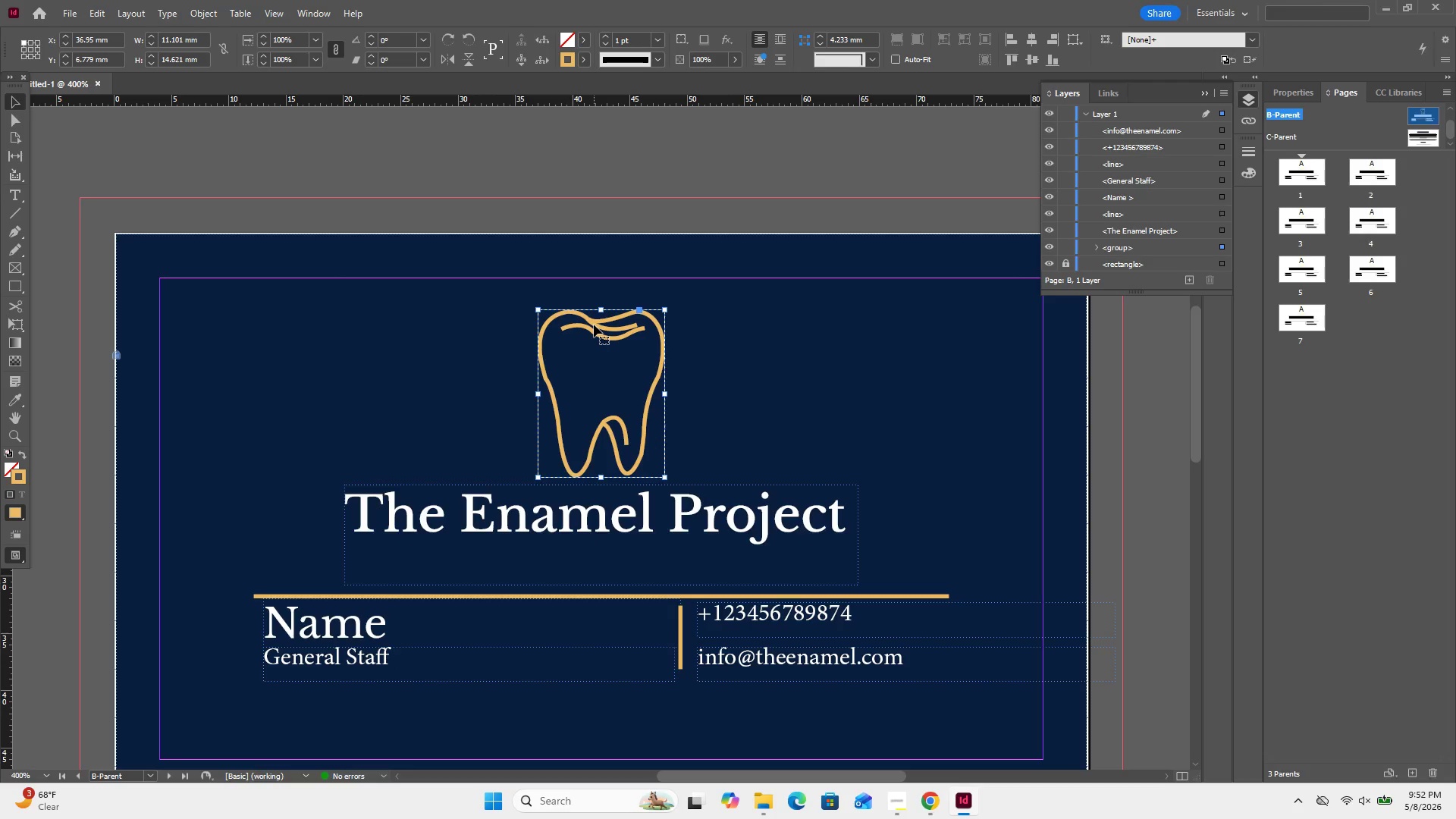 
key(Control+C)
 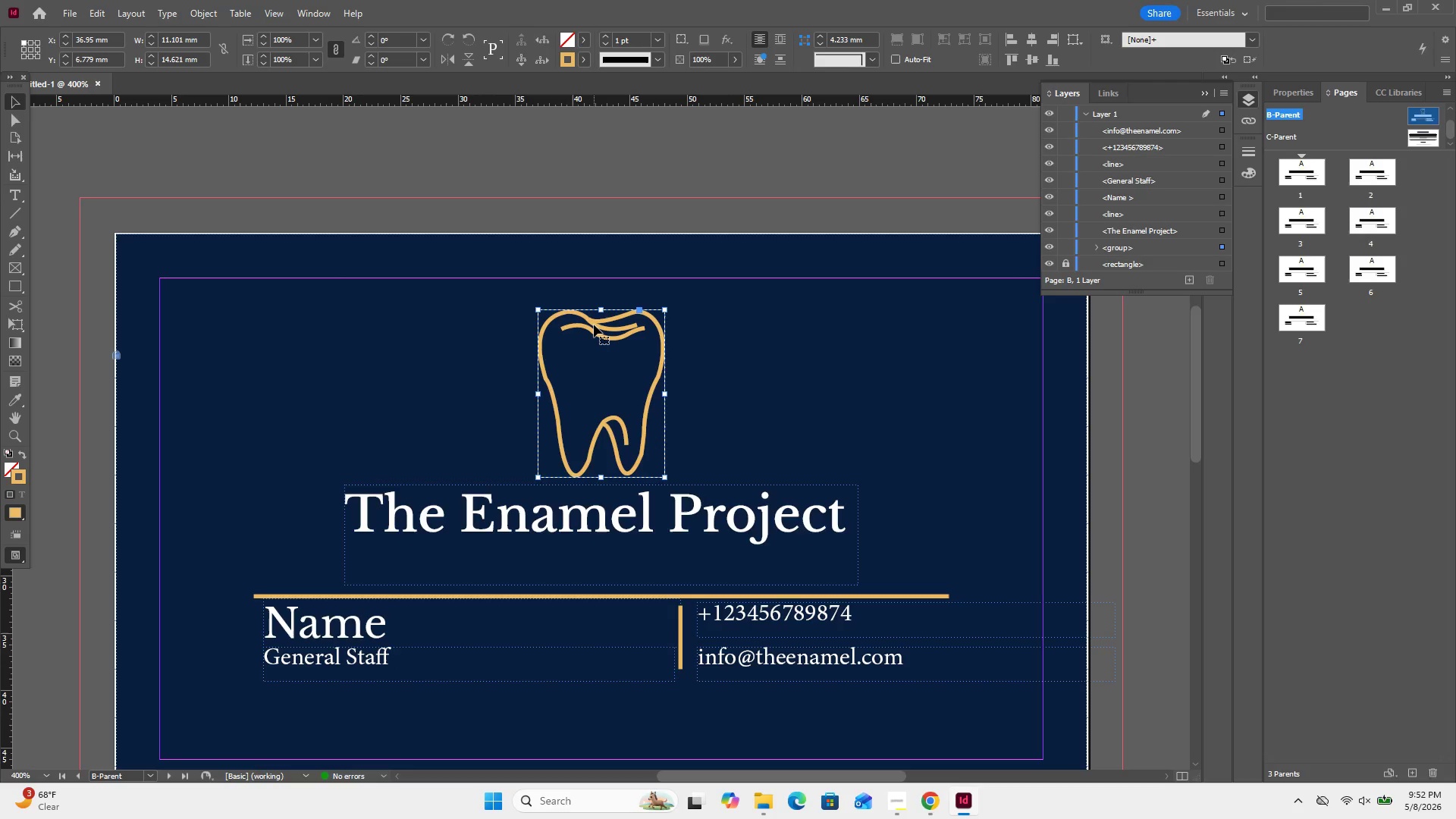 
key(Control+C)
 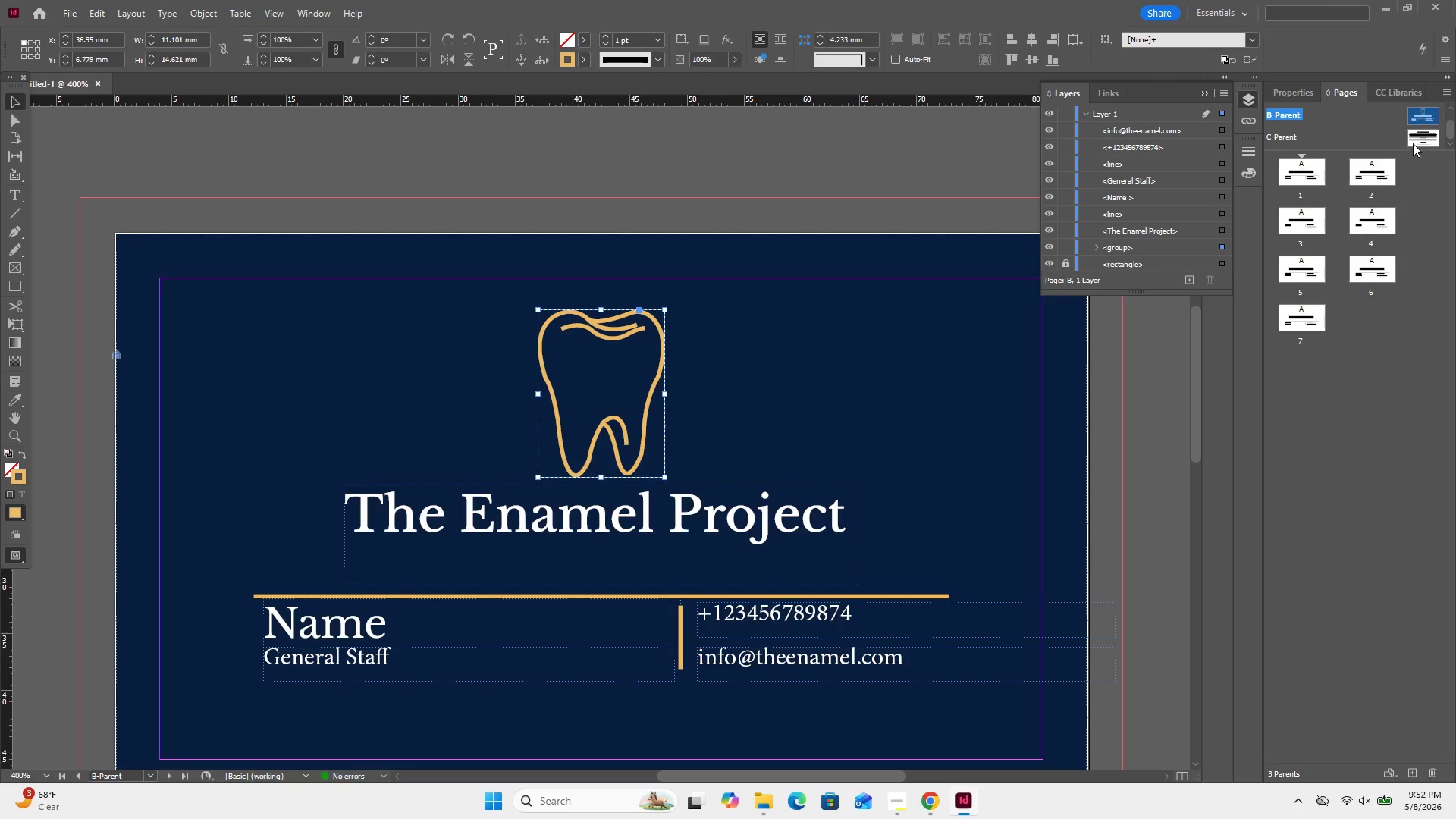 
double_click([1414, 143])
 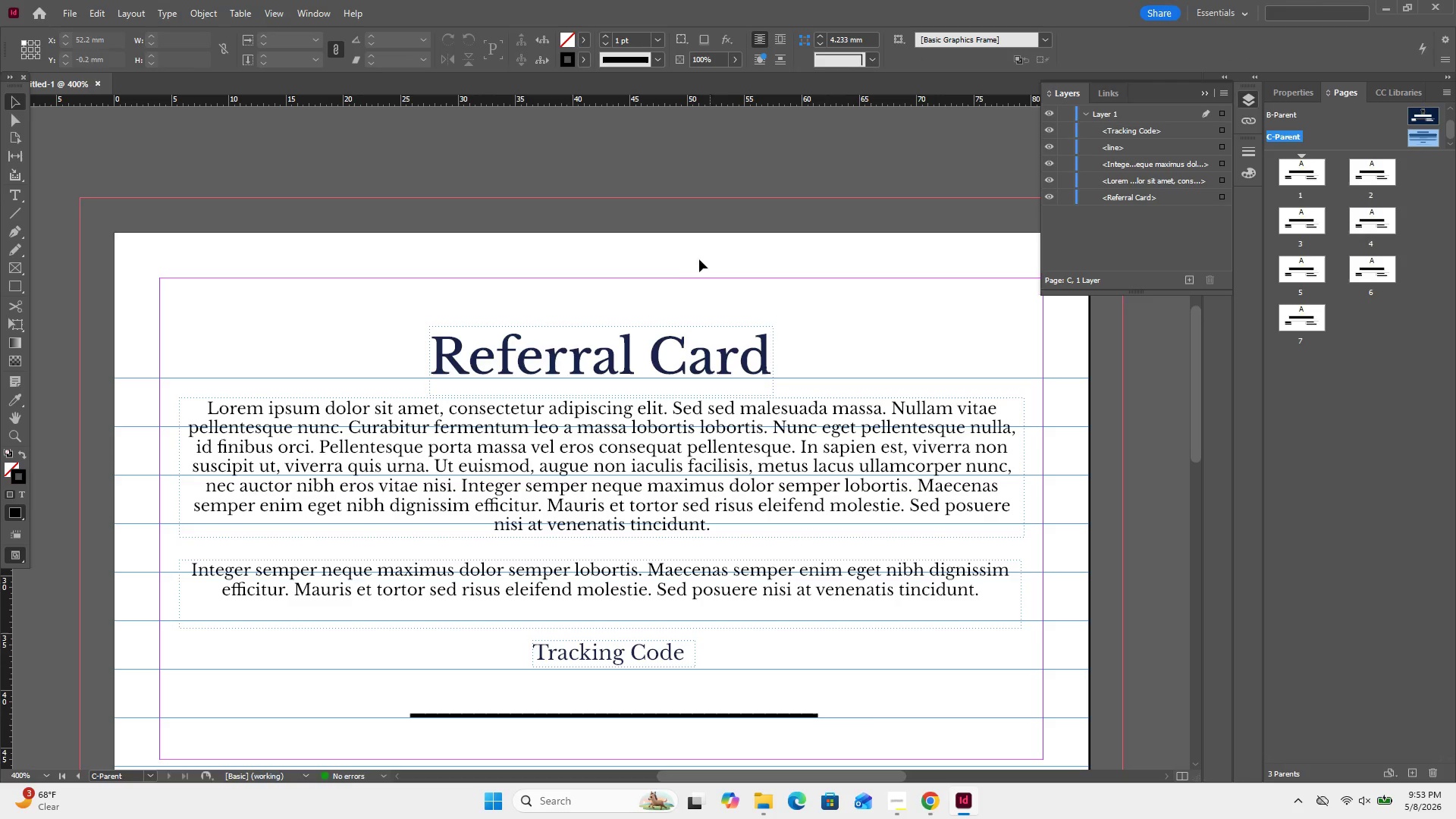 
left_click([692, 278])
 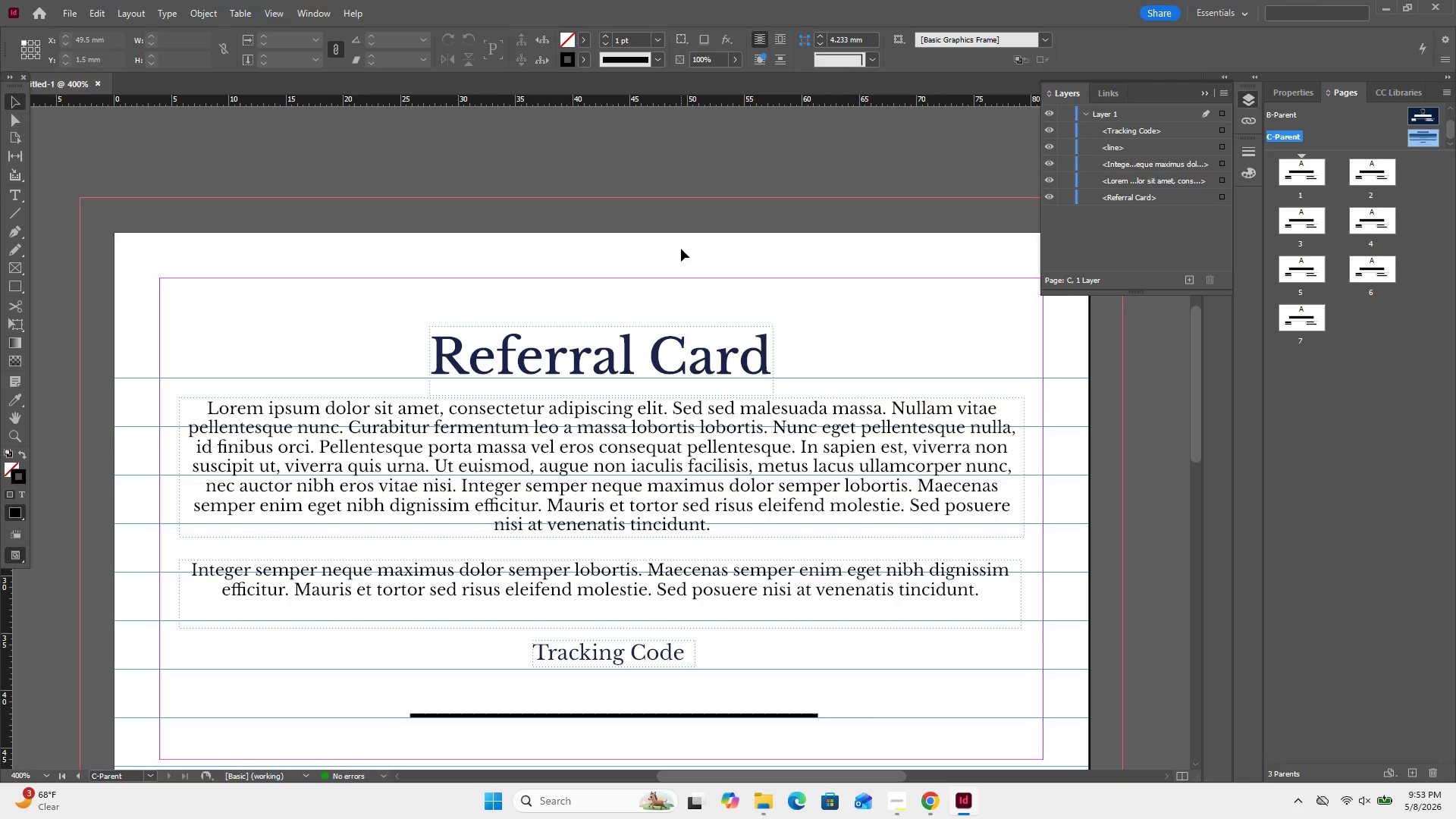 
key(Control+V)
 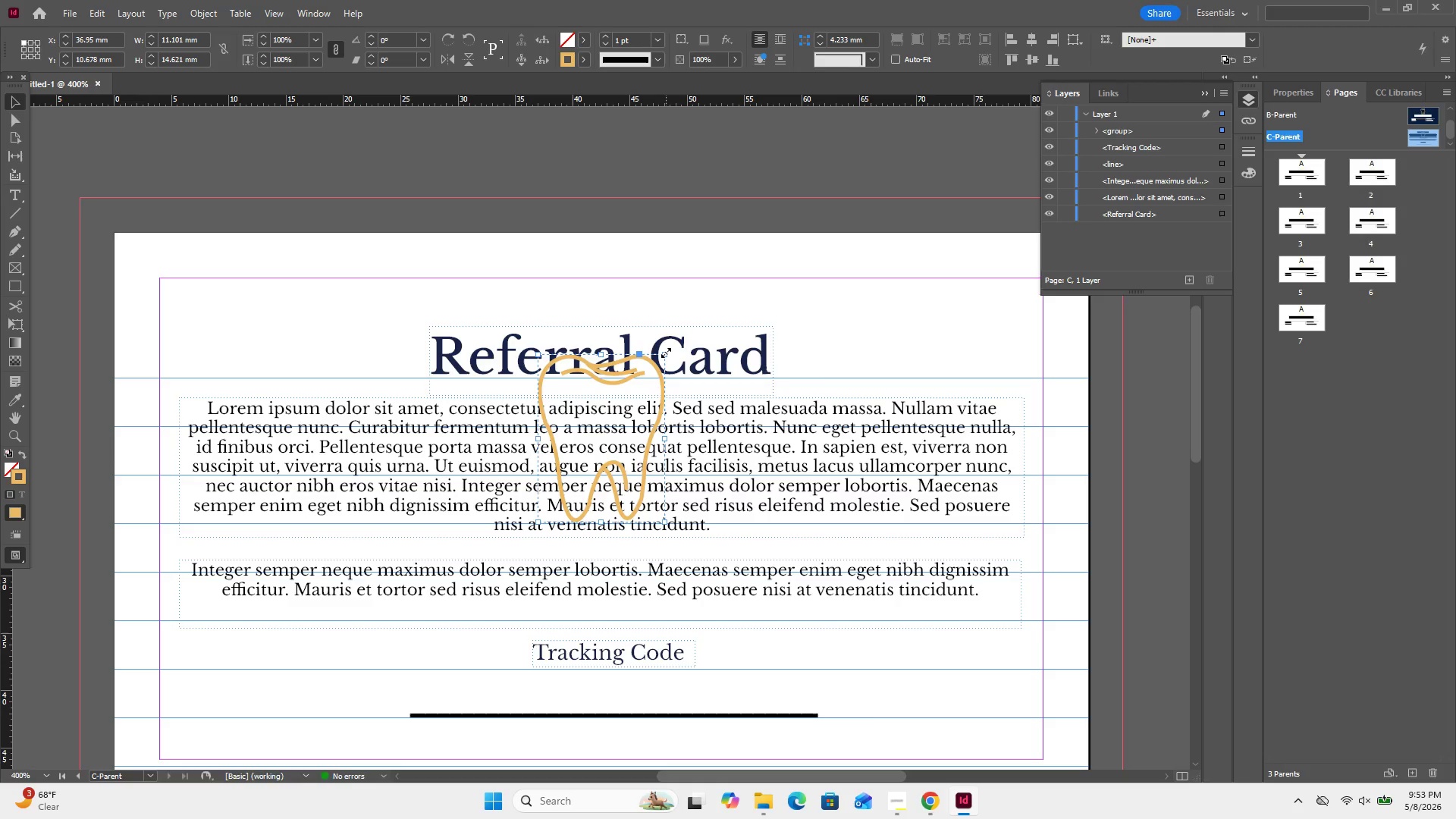 
wait(5.34)
 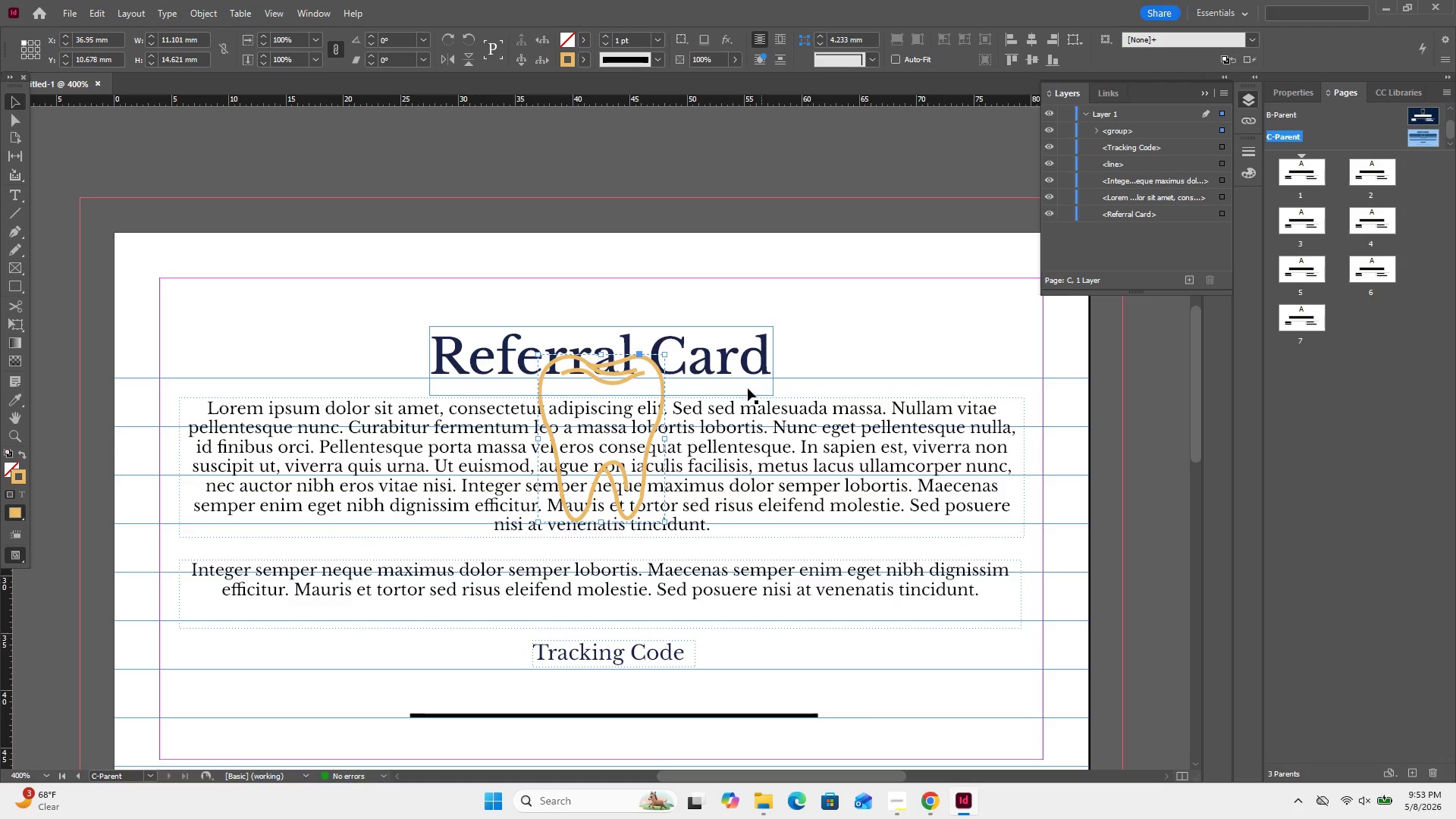 
hold_key(key=ControlLeft, duration=1.51)
left_click_drag(start_coordinate=[666, 353], to_coordinate=[632, 403])
 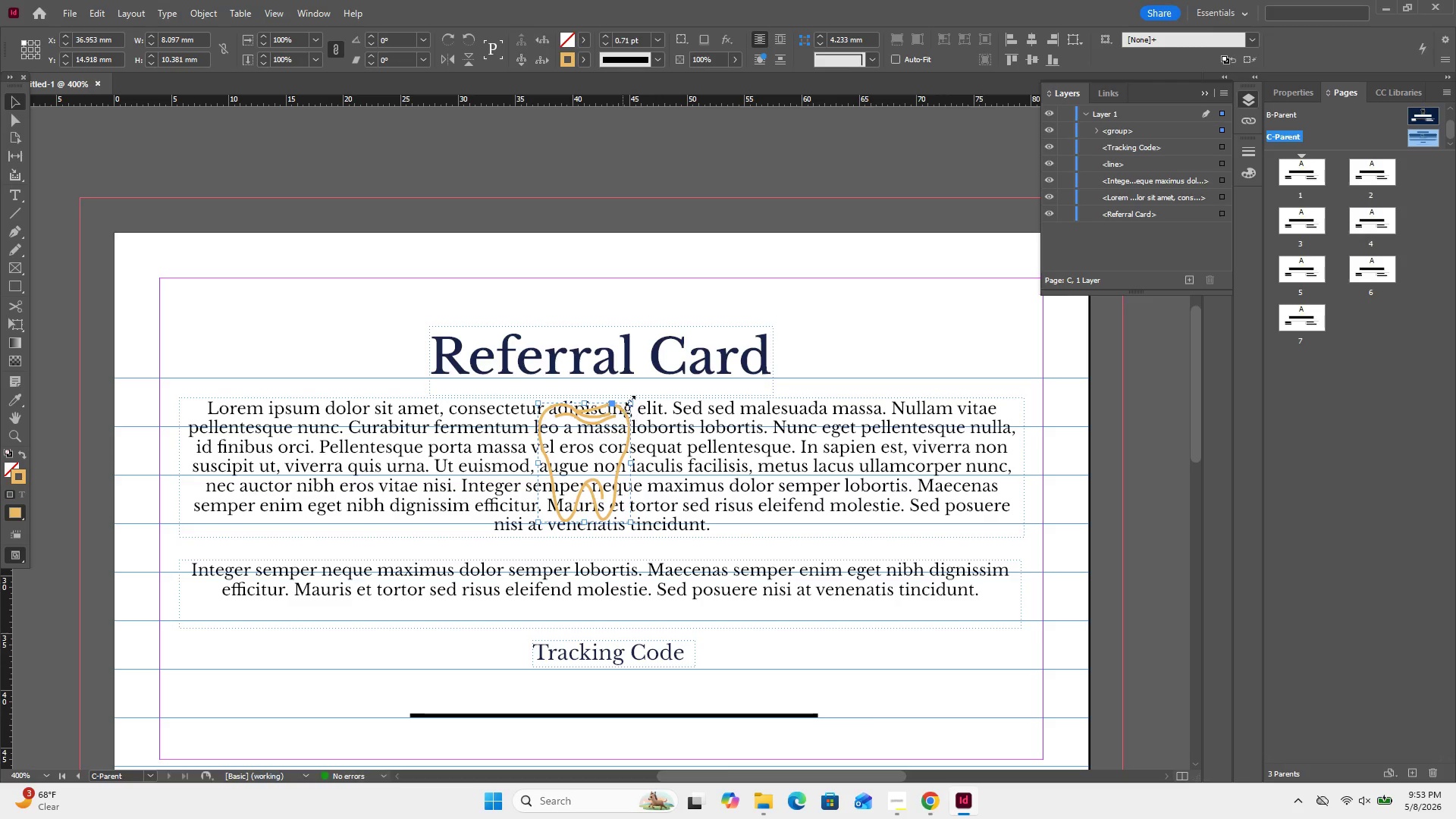 
hold_key(key=ControlLeft, duration=1.76)
left_click_drag(start_coordinate=[629, 401], to_coordinate=[593, 435])
 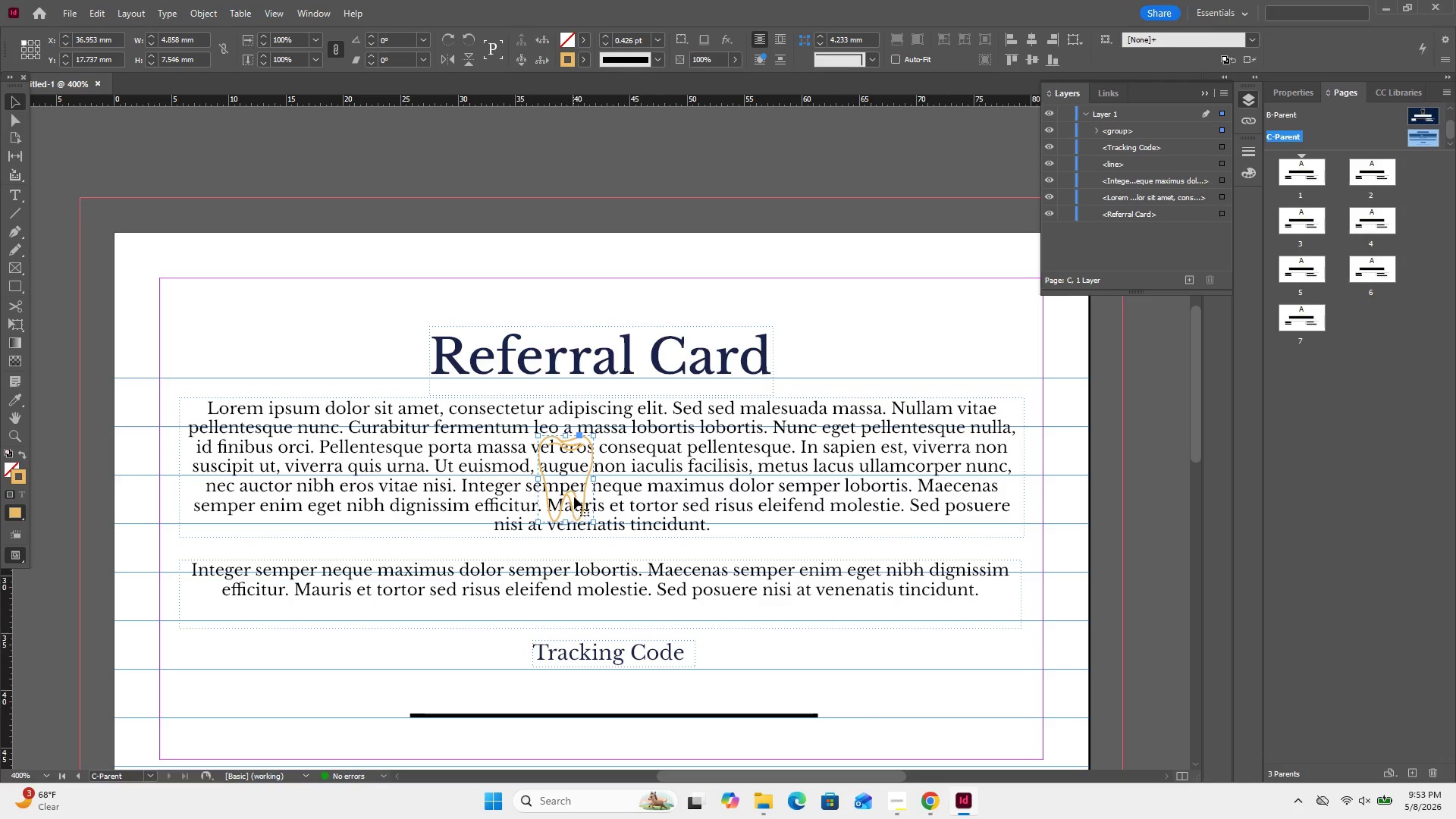 
left_click_drag(start_coordinate=[574, 496], to_coordinate=[413, 353])
 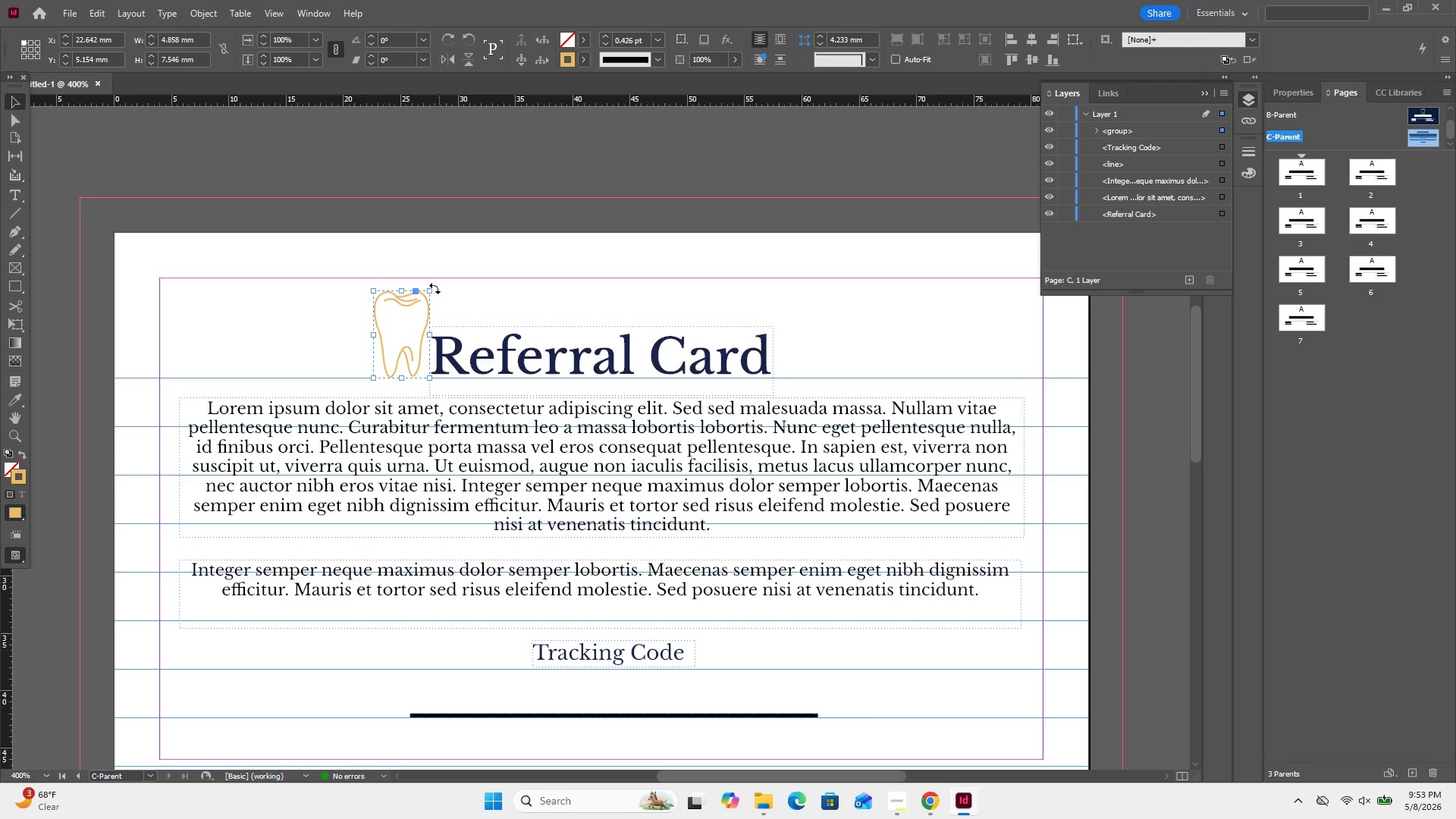 
key(Control+Z)
 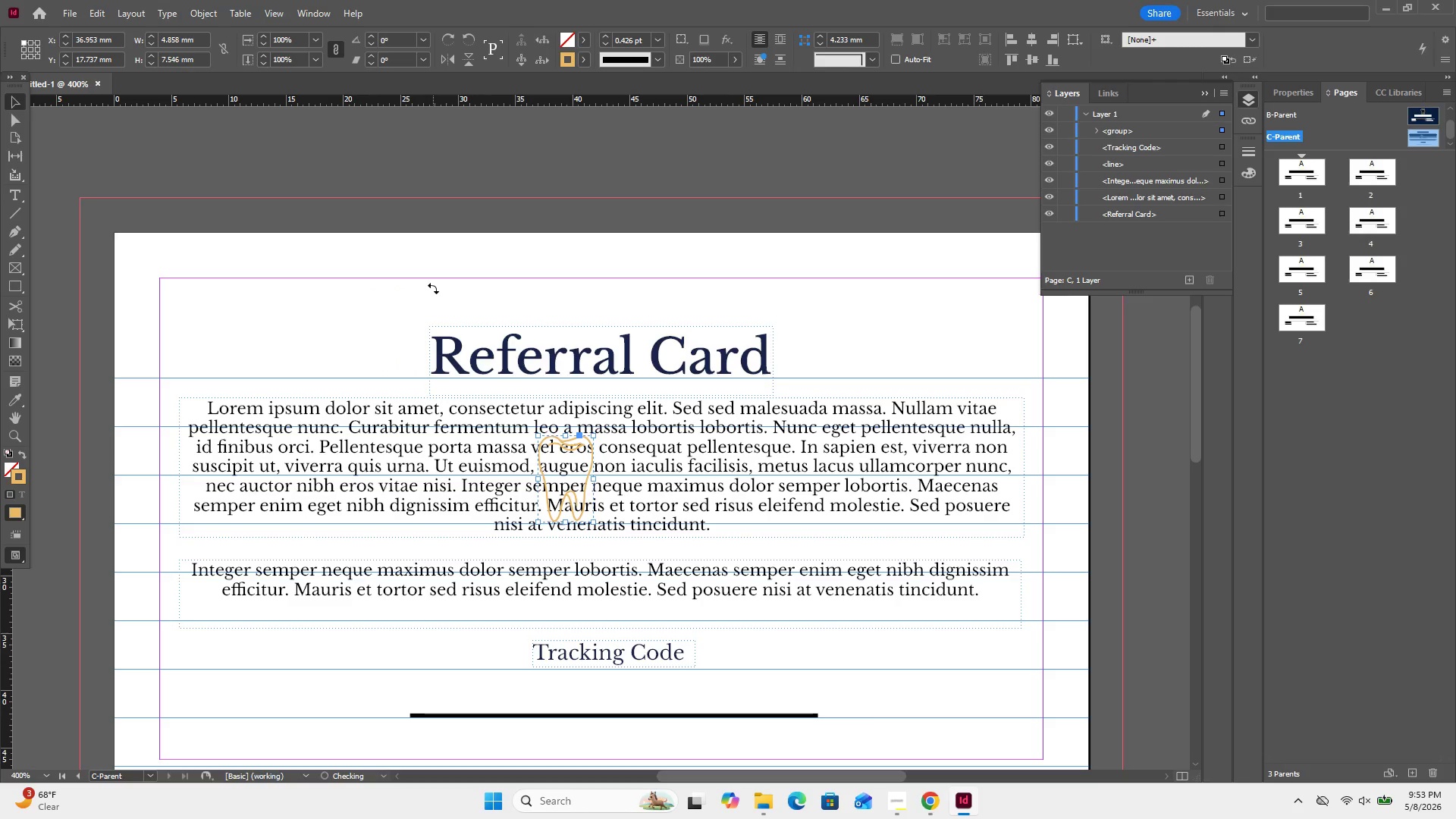 
key(Control+Z)
 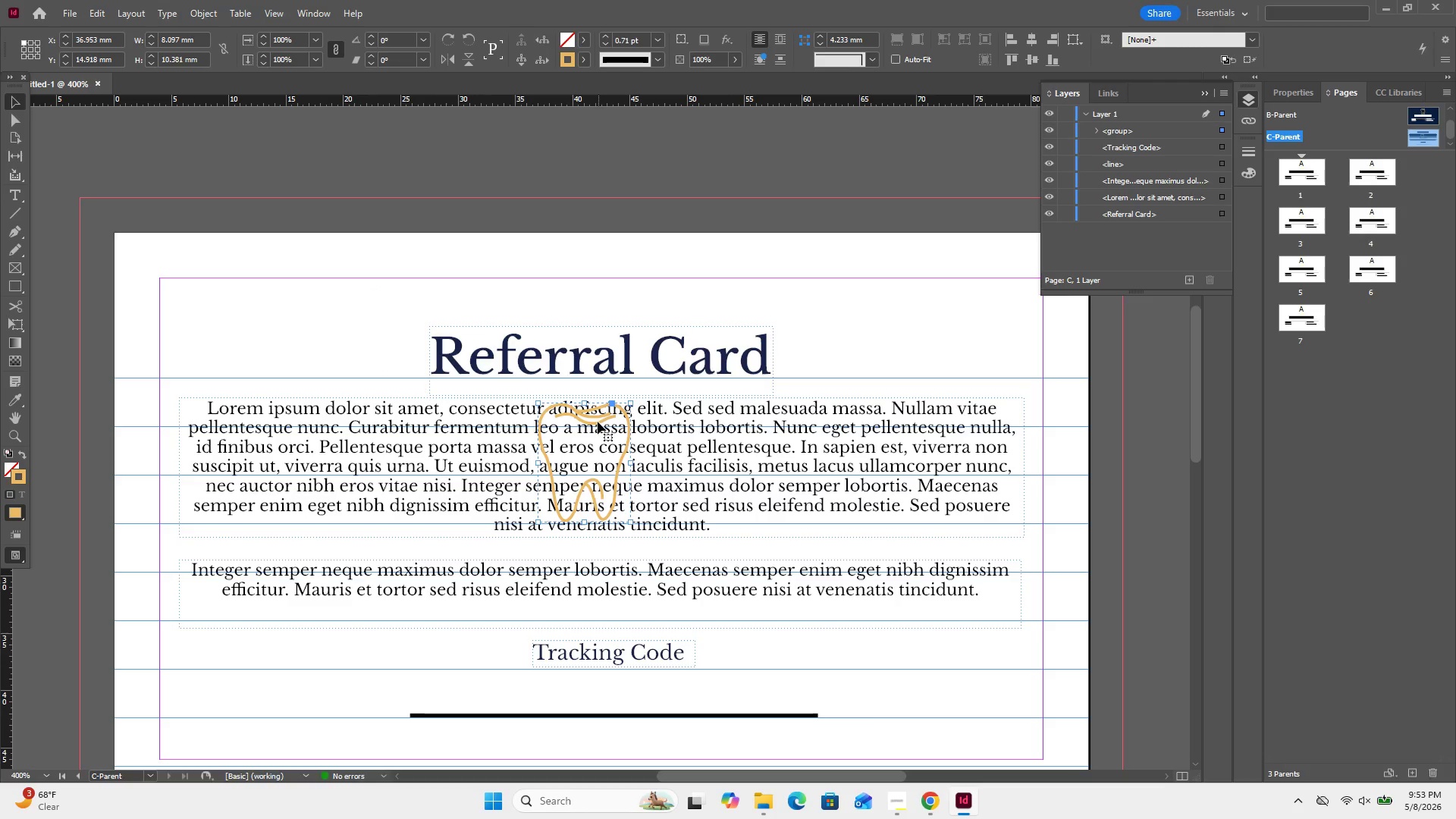 
left_click_drag(start_coordinate=[598, 422], to_coordinate=[406, 297])
 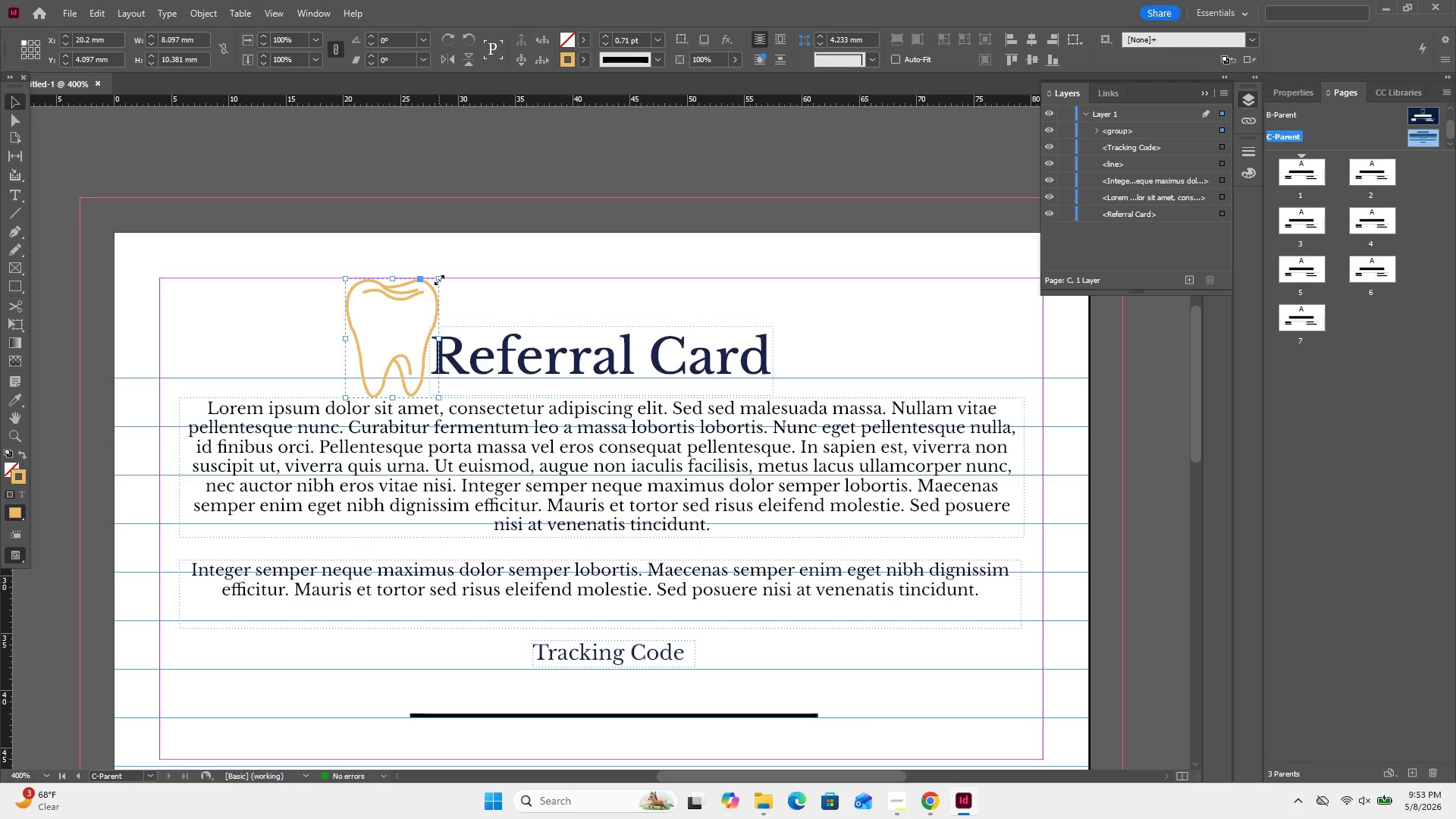 
hold_key(key=ShiftLeft, duration=2.66)
left_click_drag(start_coordinate=[439, 280], to_coordinate=[402, 354])
 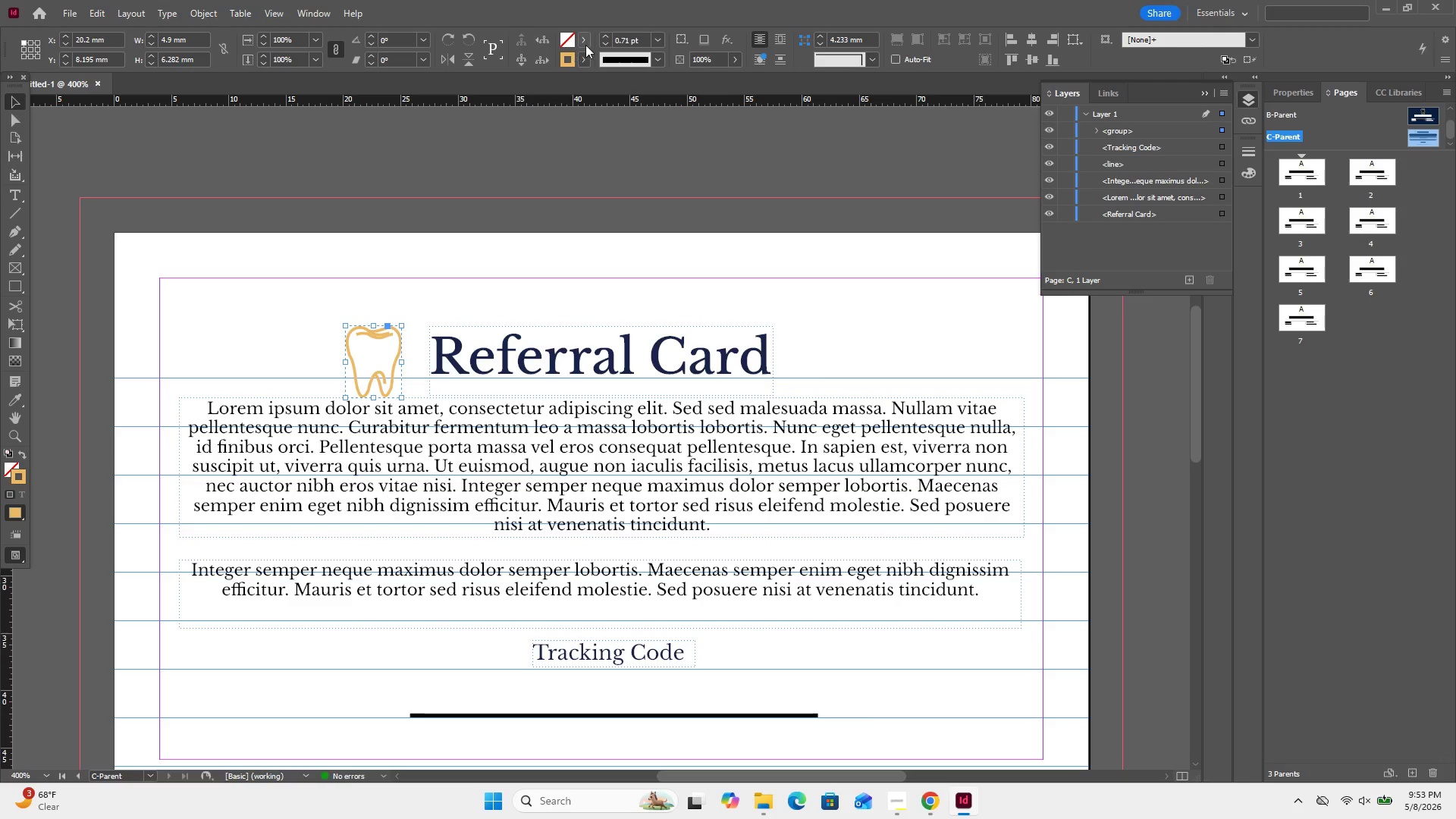 
wait(8.48)
 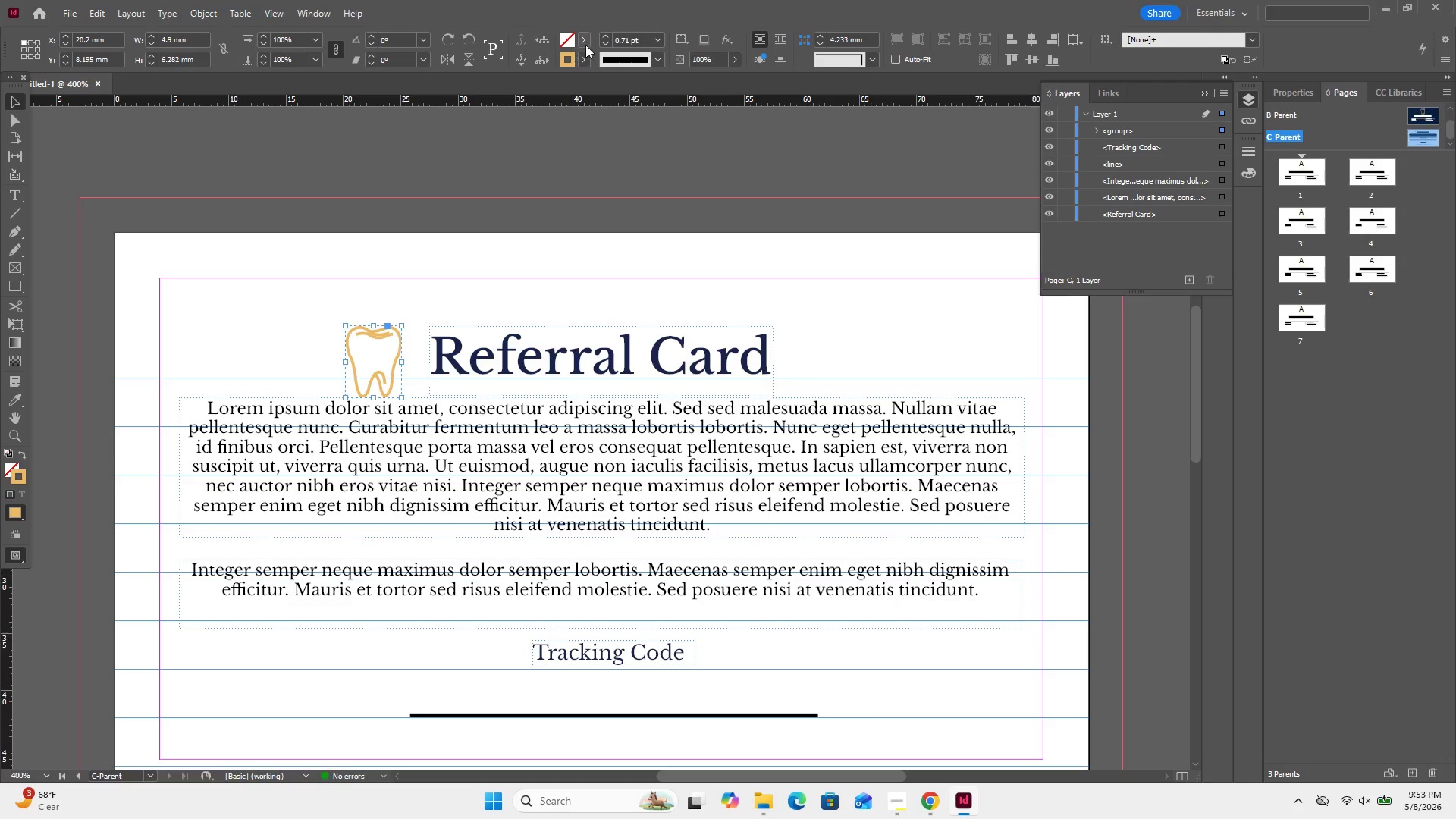 
left_click([604, 43])
 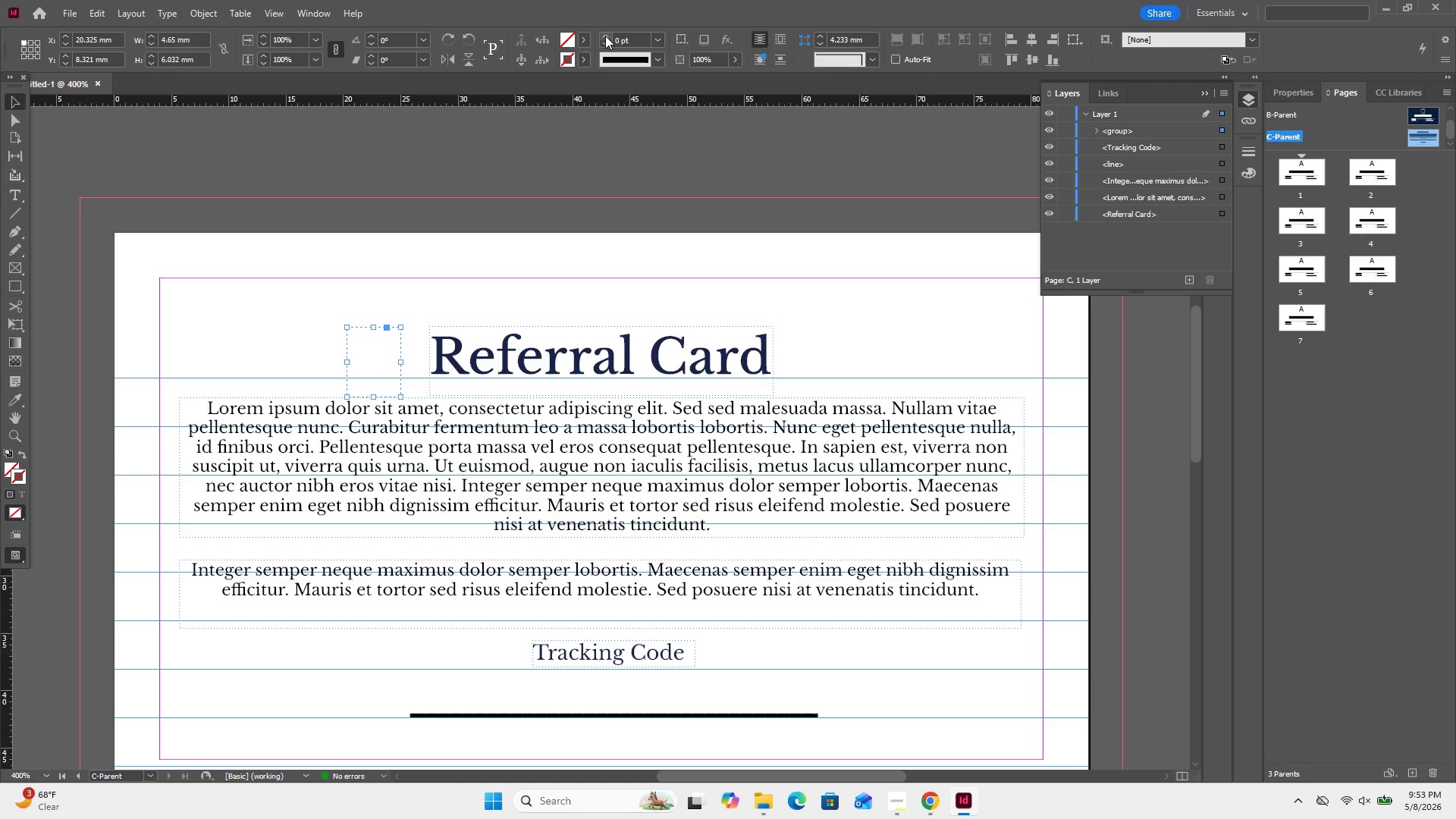 
left_click([607, 35])
 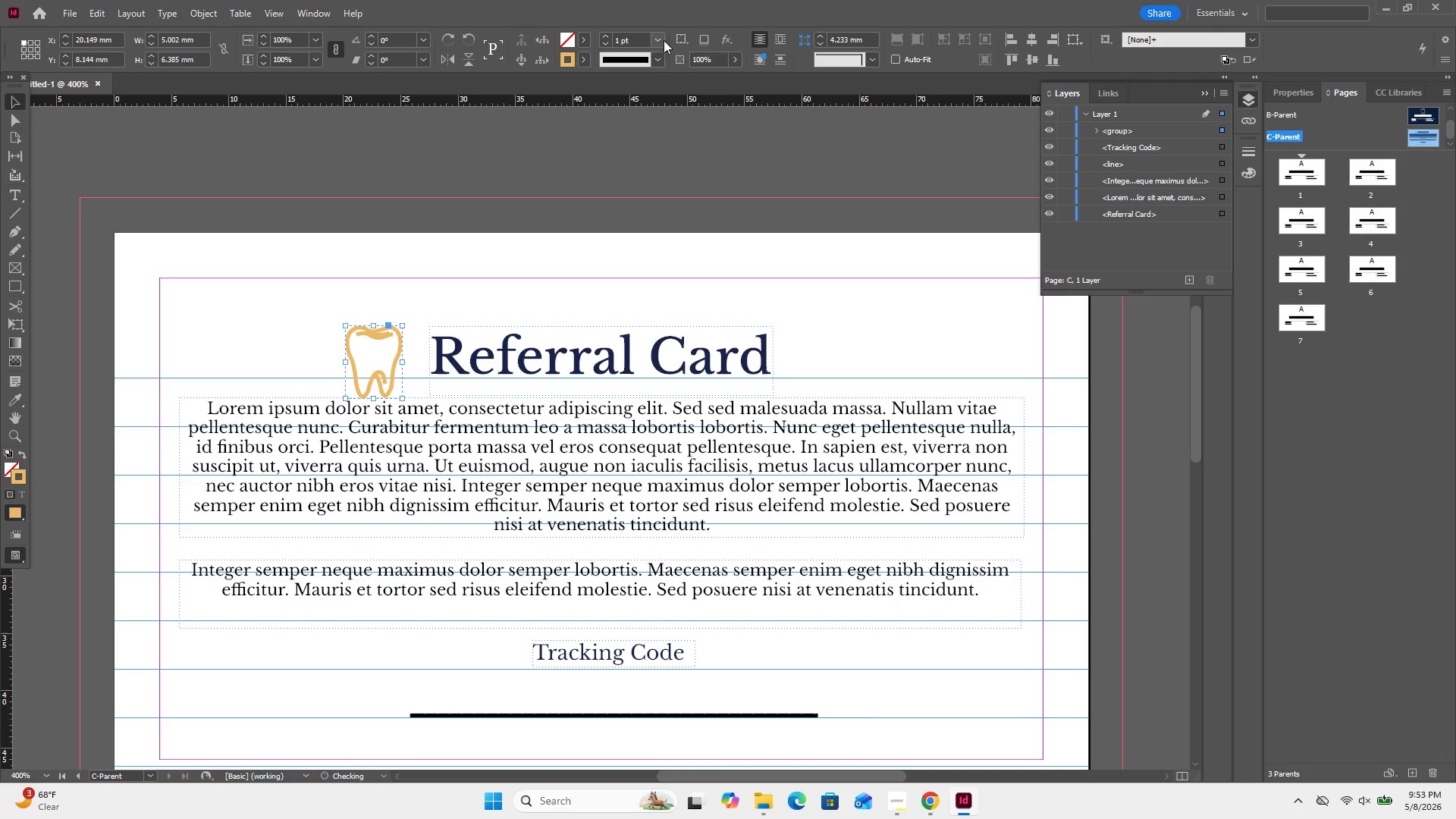 
left_click([664, 40])
 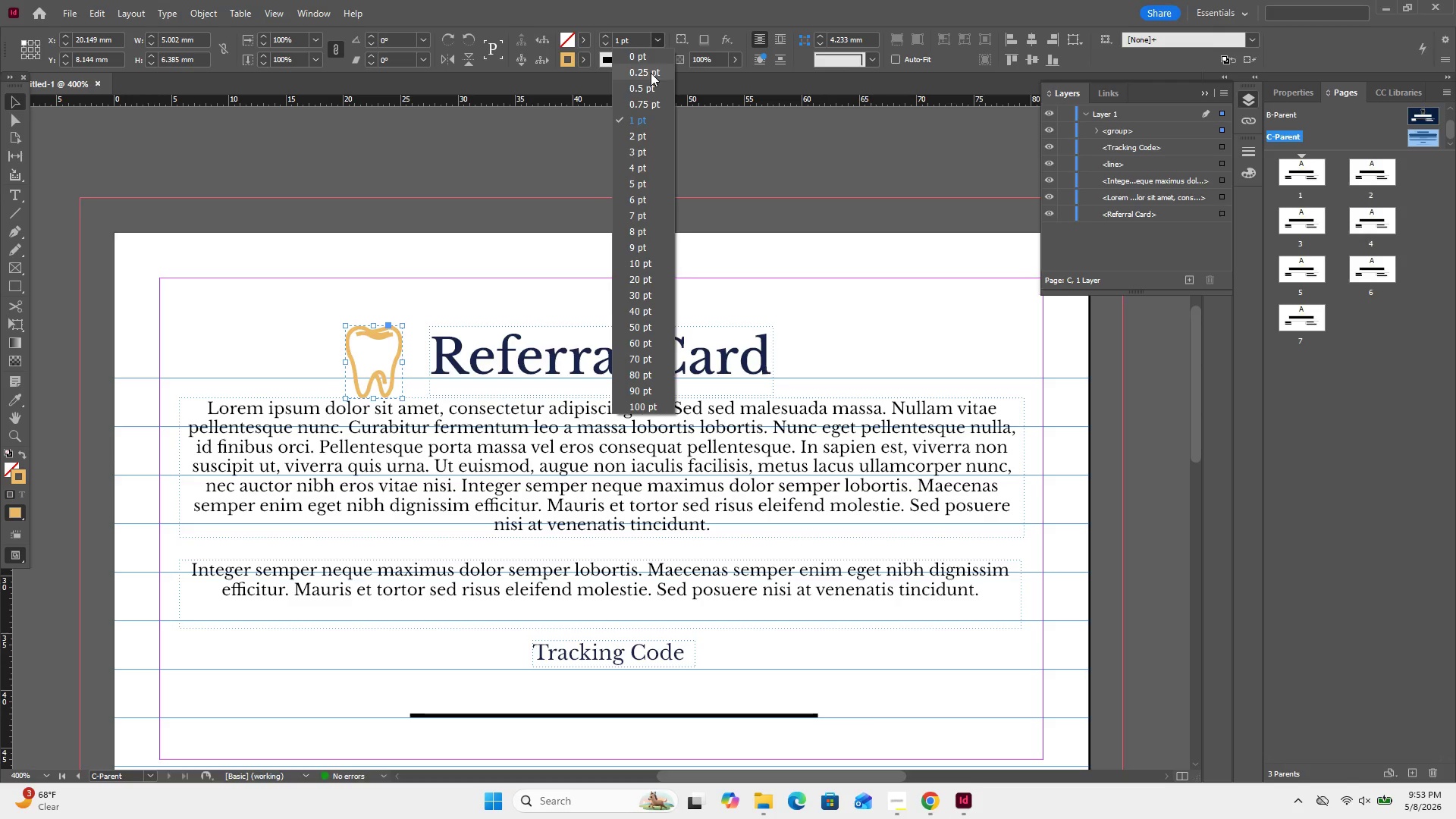 
left_click([651, 73])
 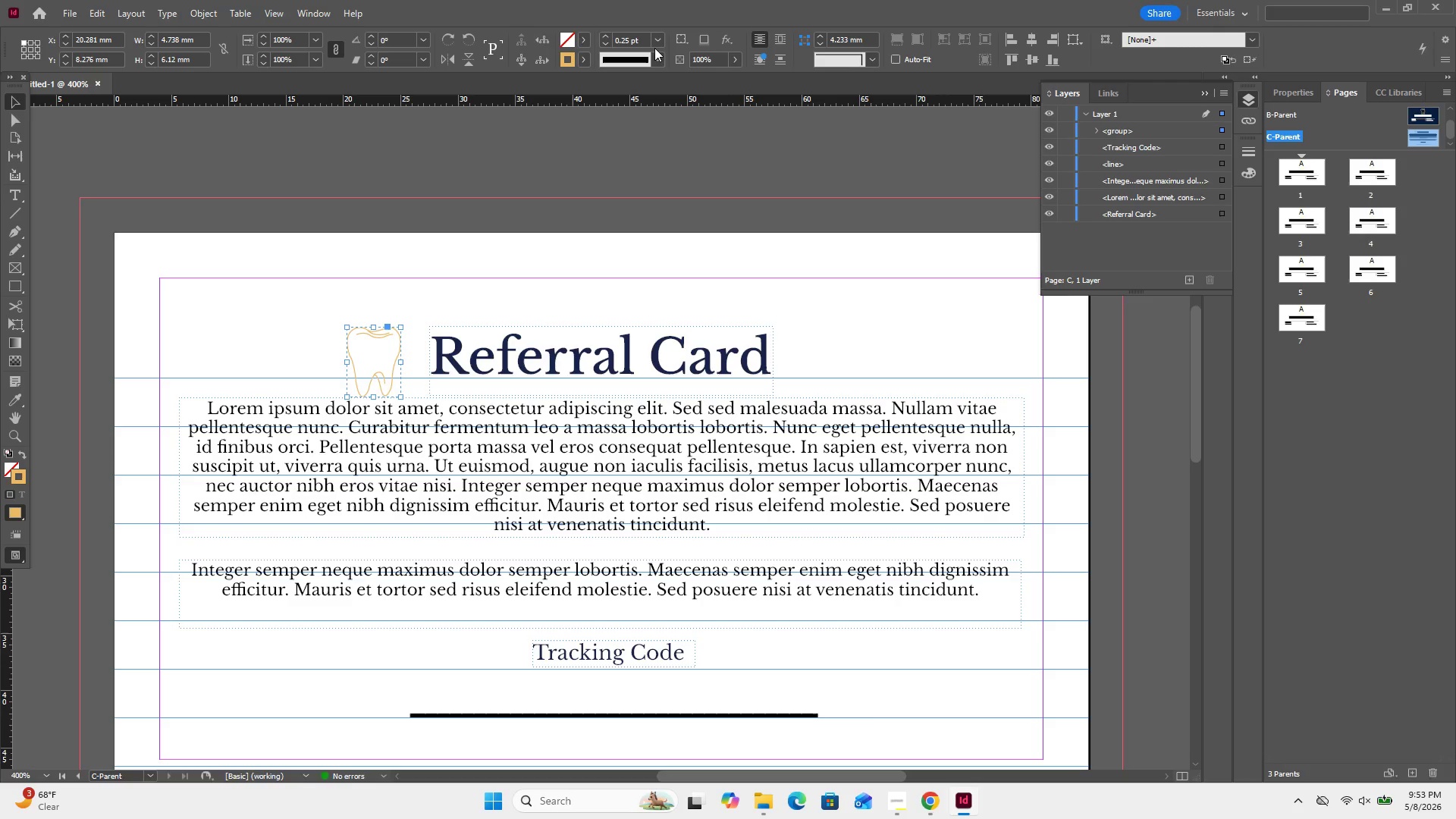 
left_click([656, 41])
 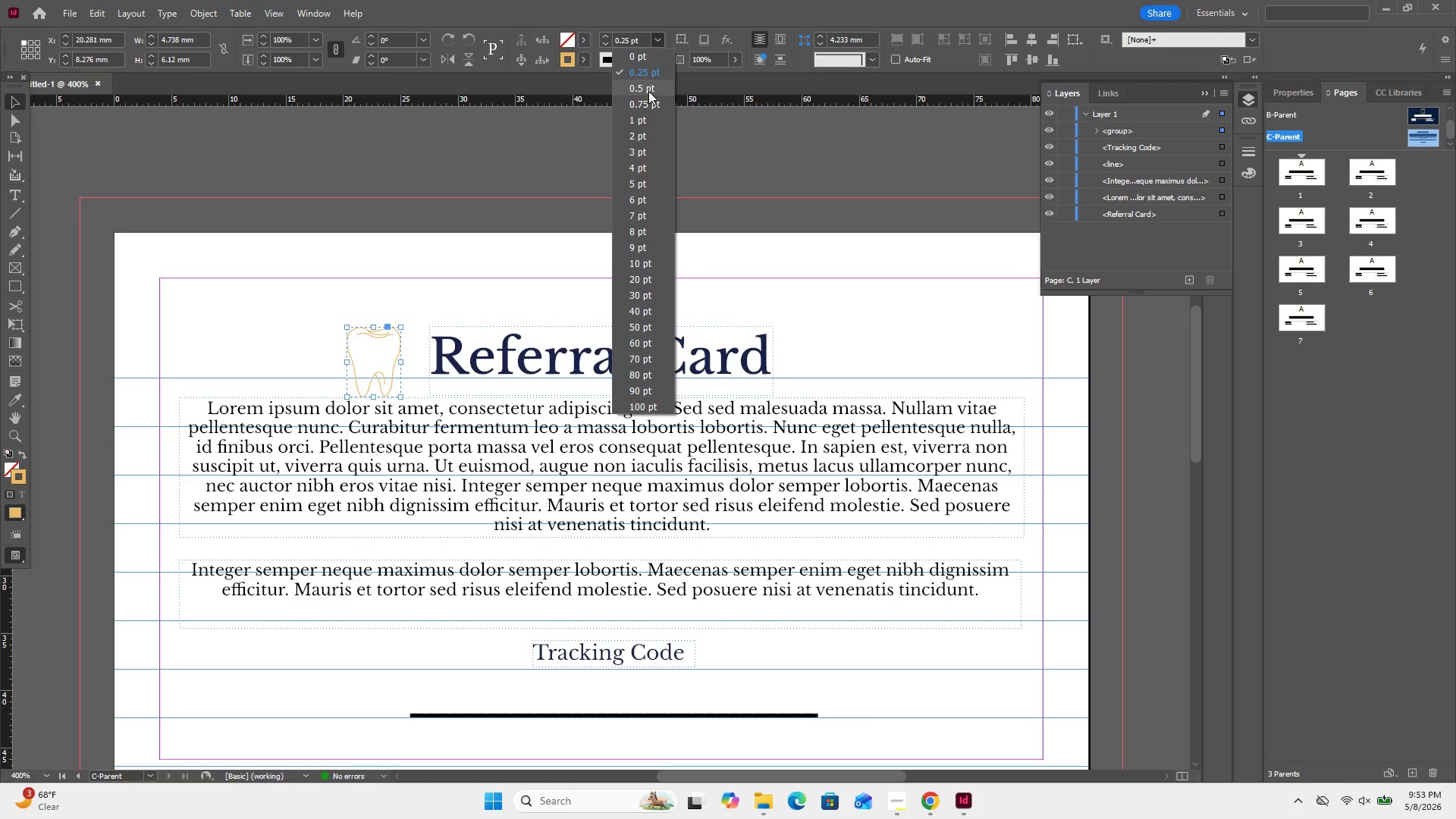 
left_click([648, 91])
 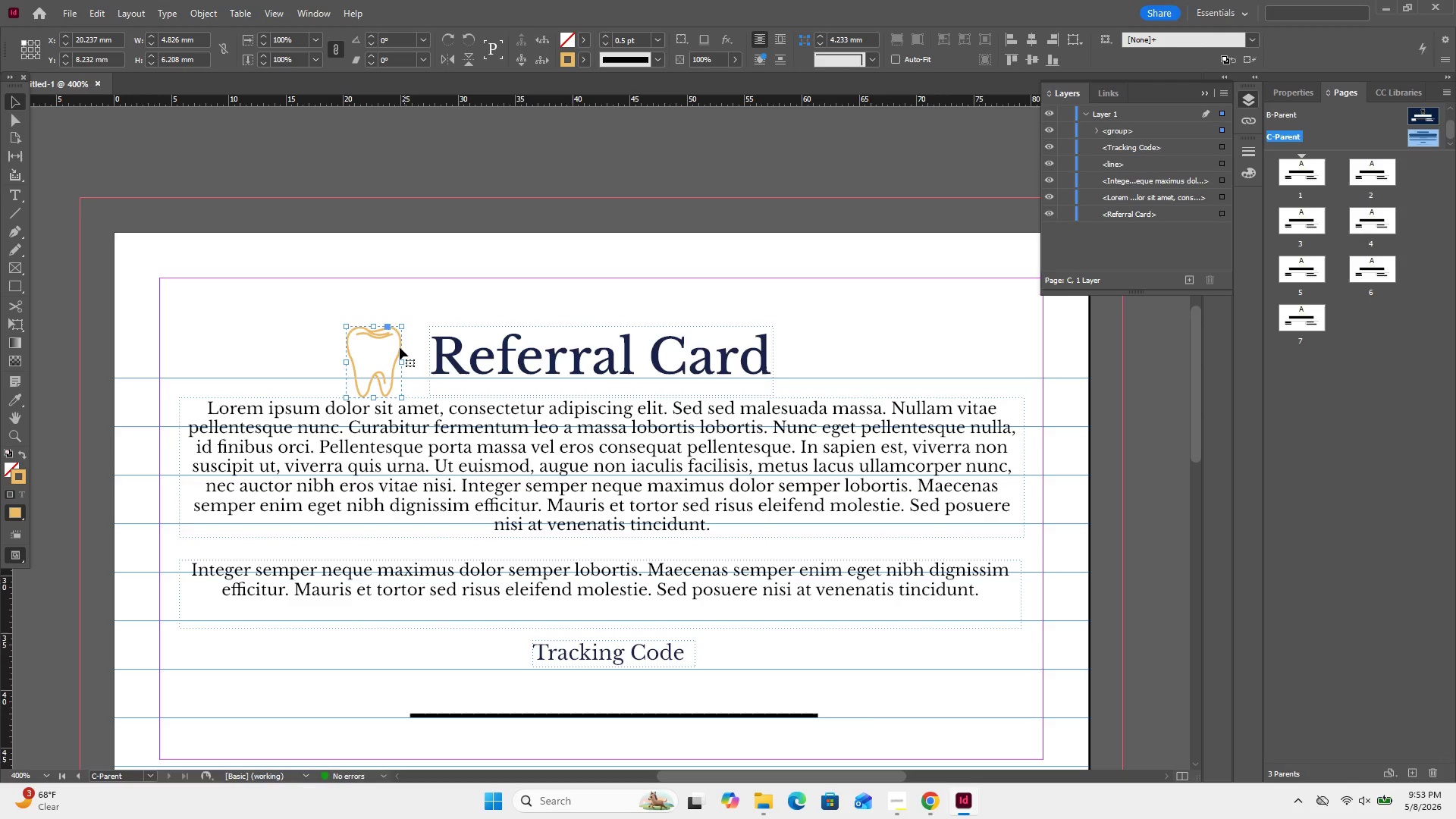 
left_click_drag(start_coordinate=[400, 337], to_coordinate=[425, 319])
 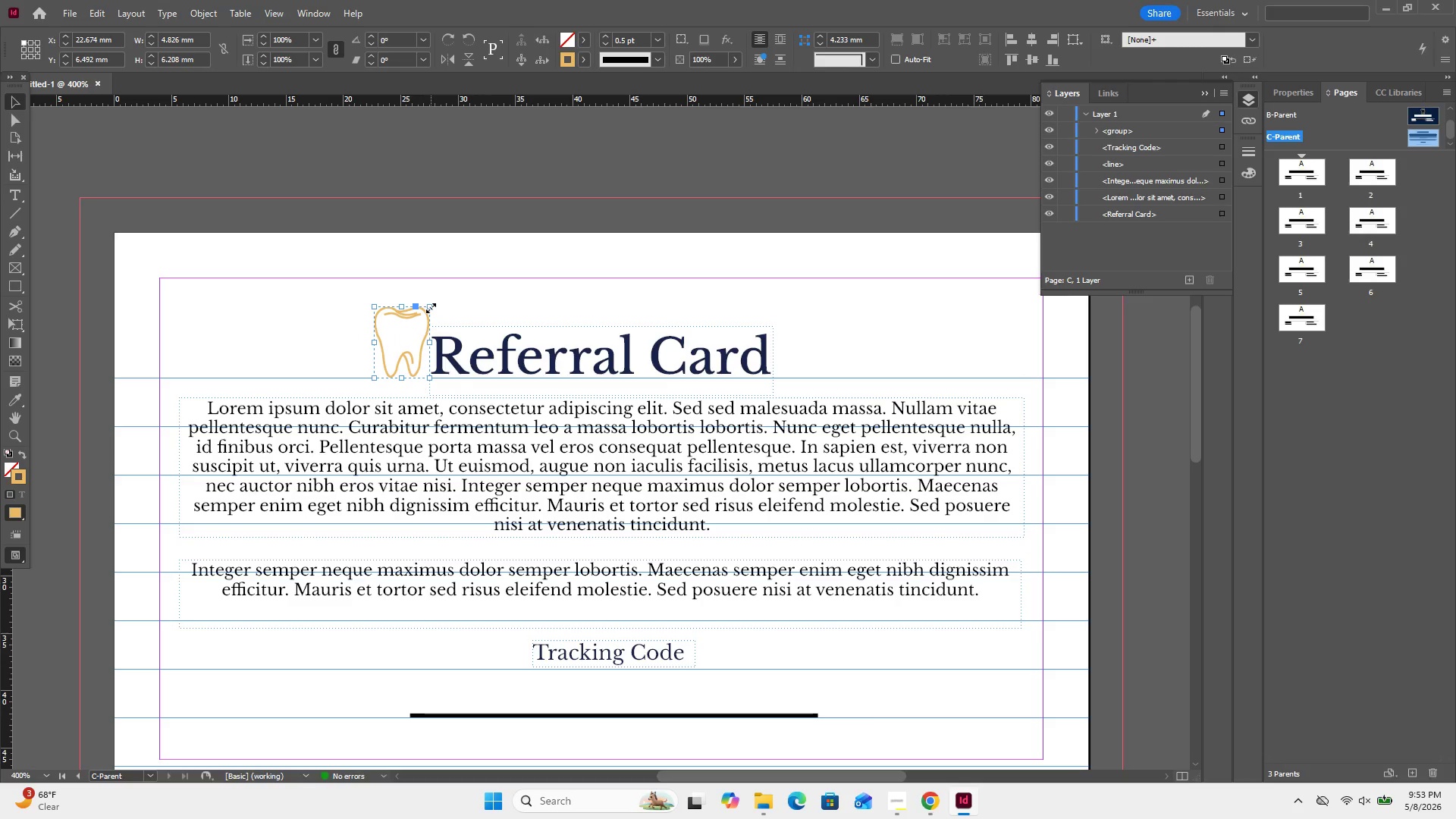 
hold_key(key=ShiftLeft, duration=1.3)
left_click_drag(start_coordinate=[431, 309], to_coordinate=[419, 327])
 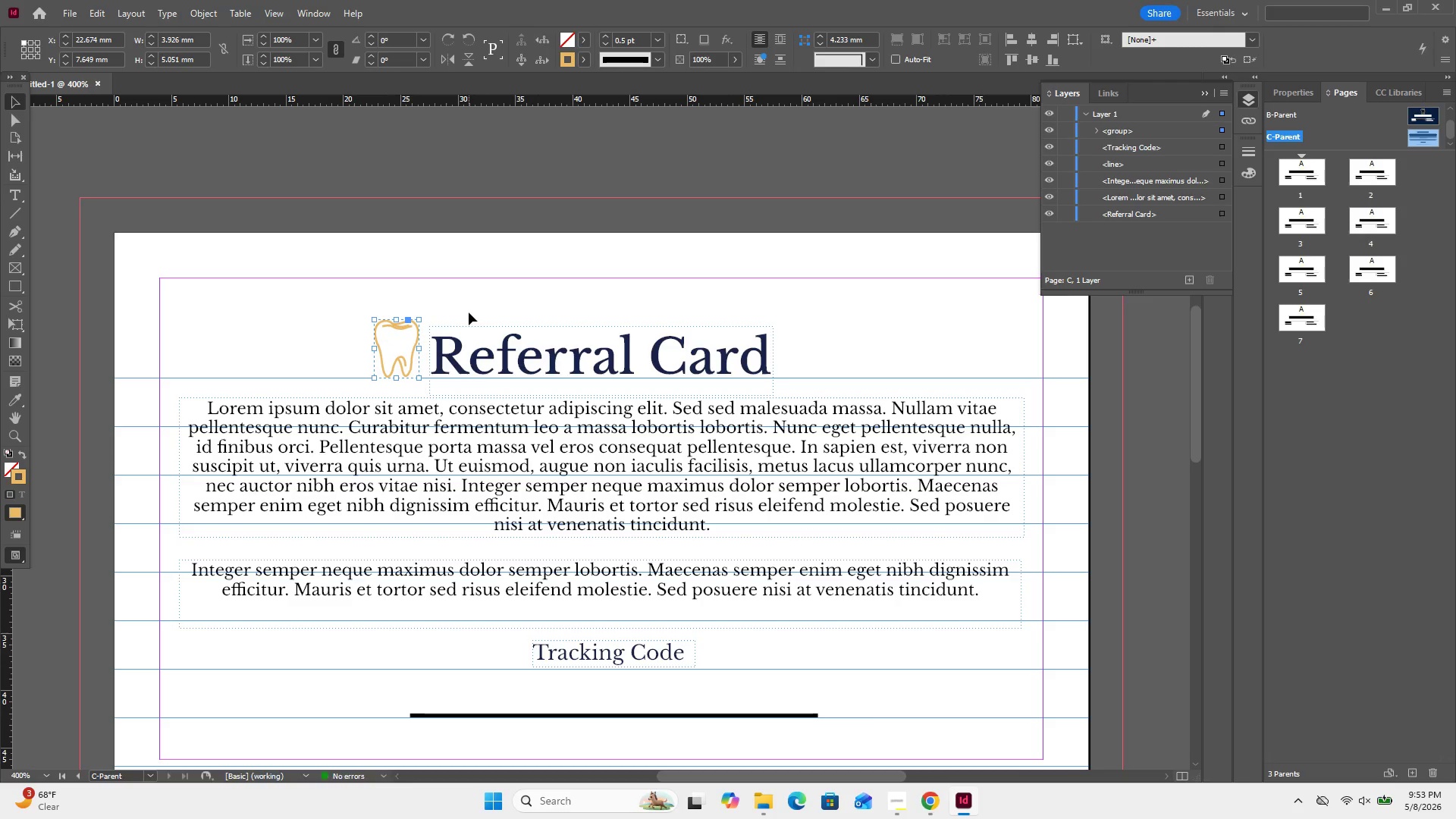 
left_click([469, 312])
 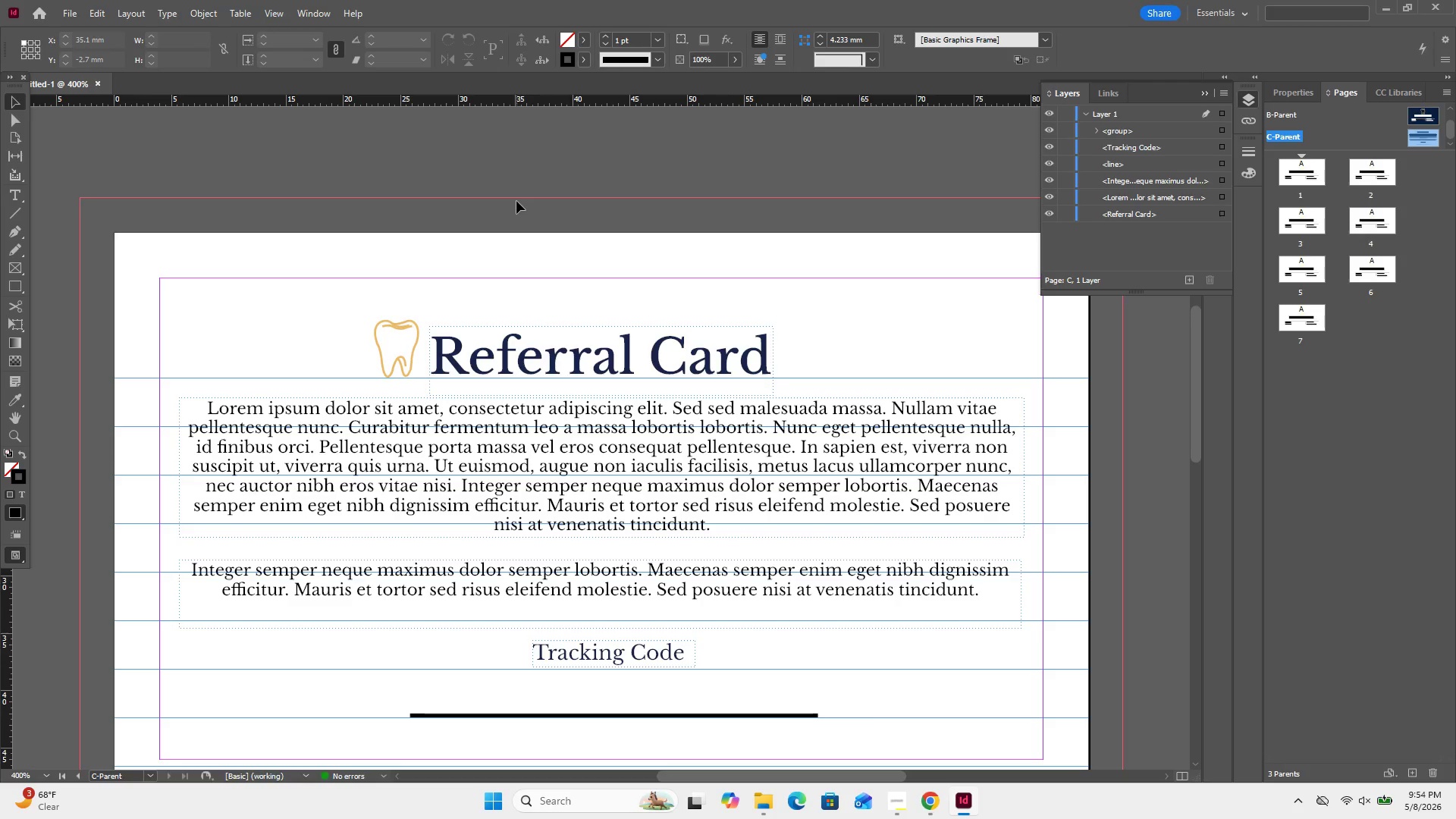 
wait(18.81)
 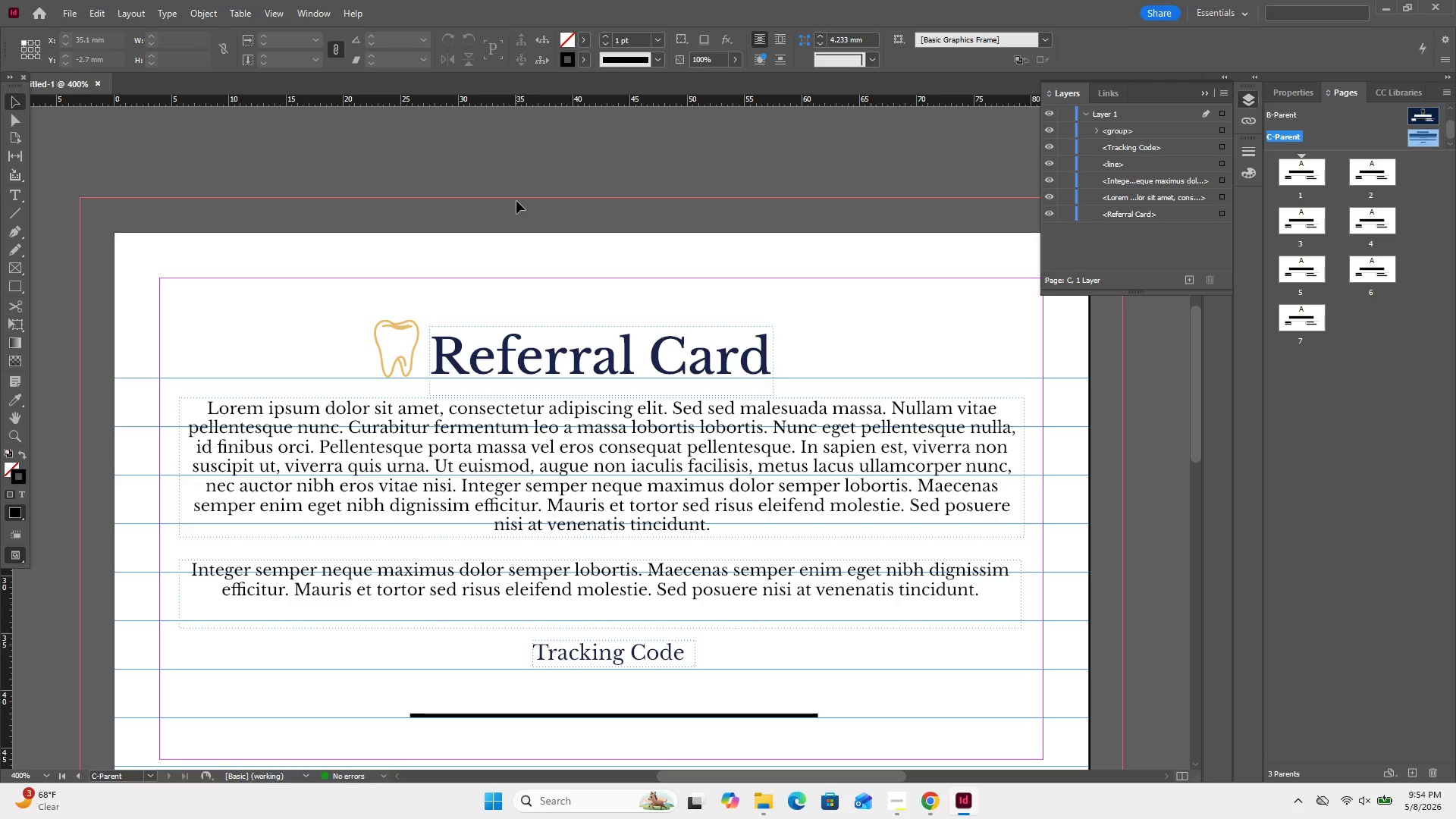 
left_click([1415, 120])
 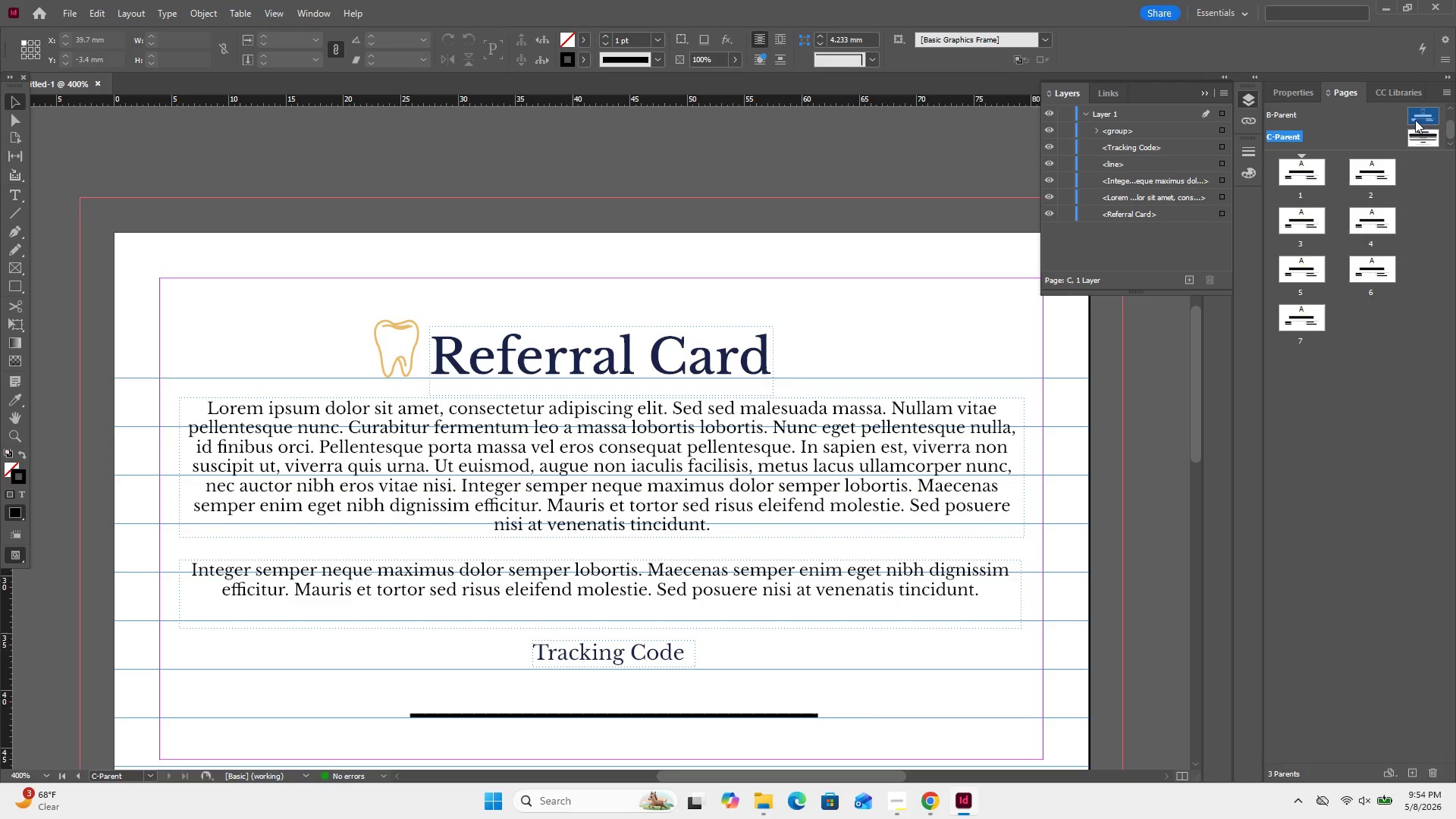 
left_click([1415, 120])
 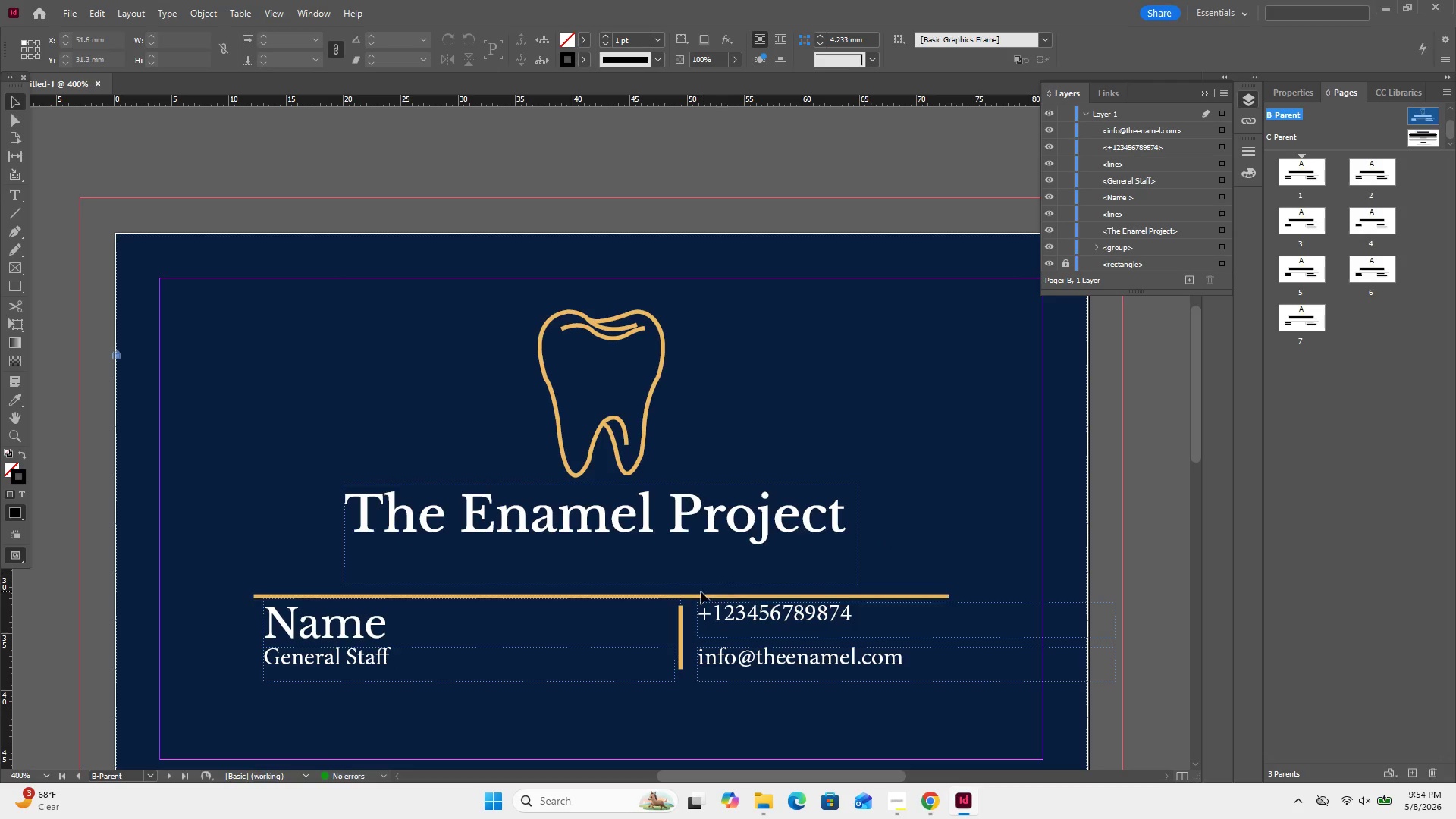 
wait(5.5)
 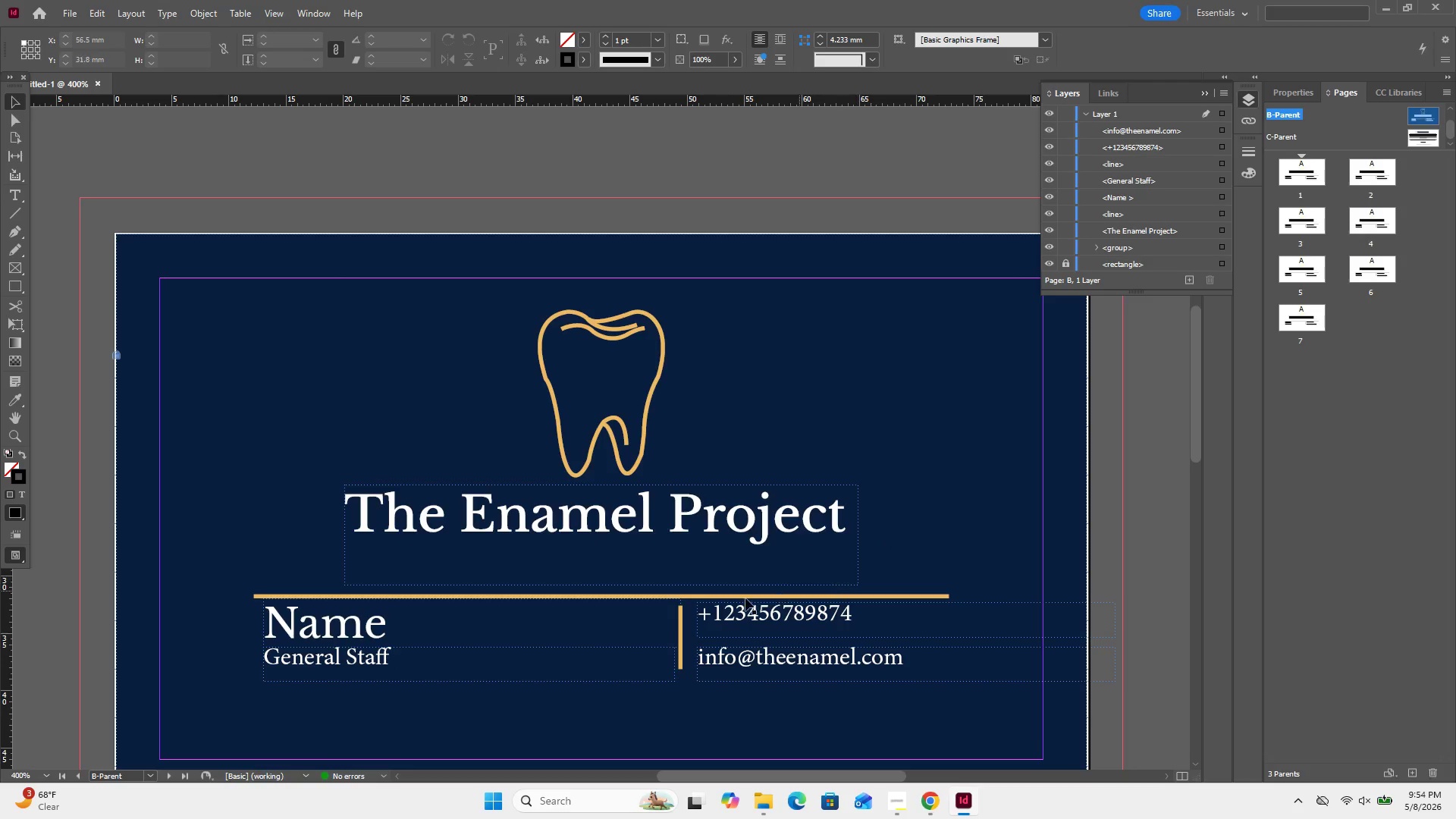 
left_click([684, 596])
 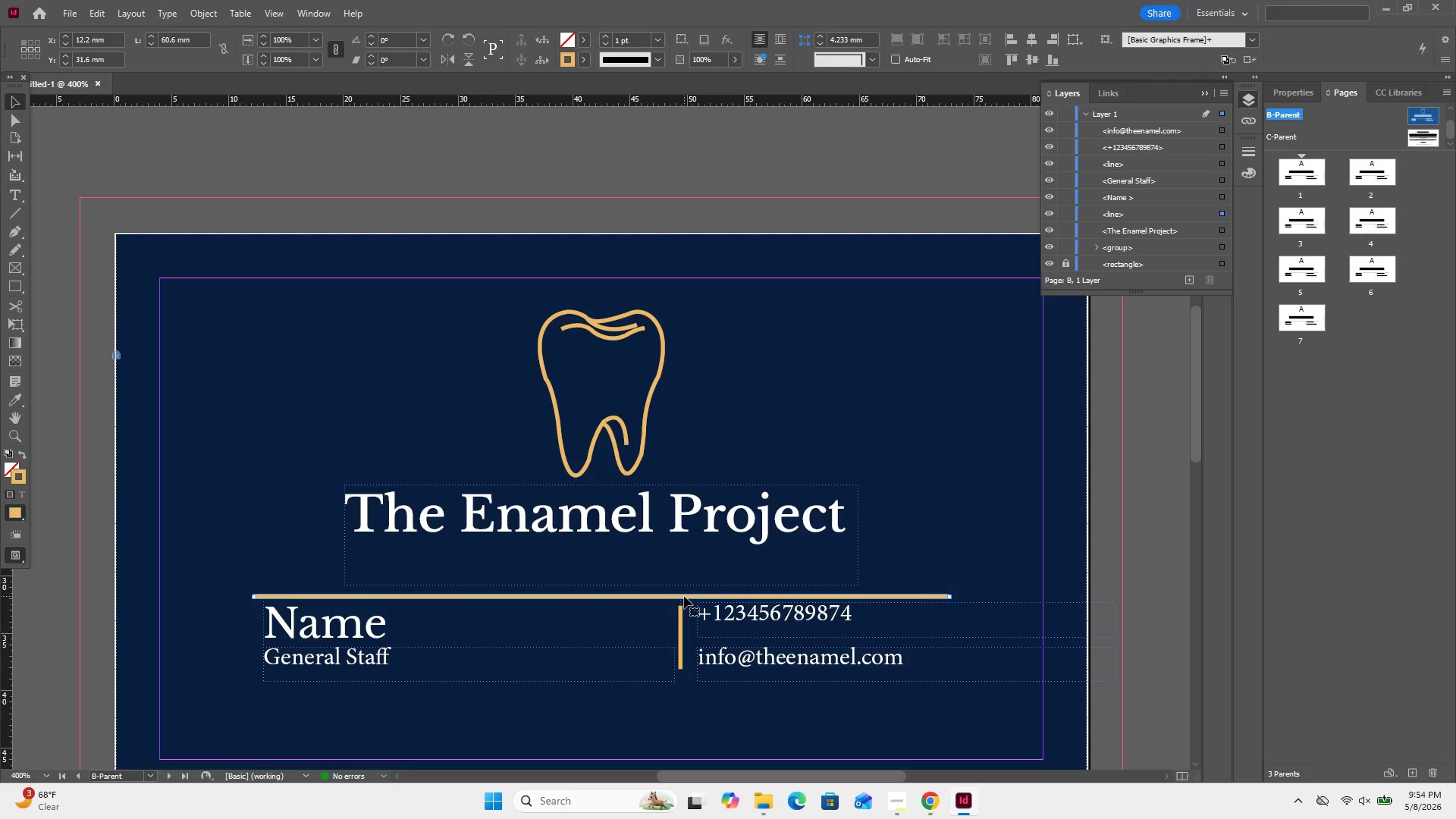 
key(Control+C)
 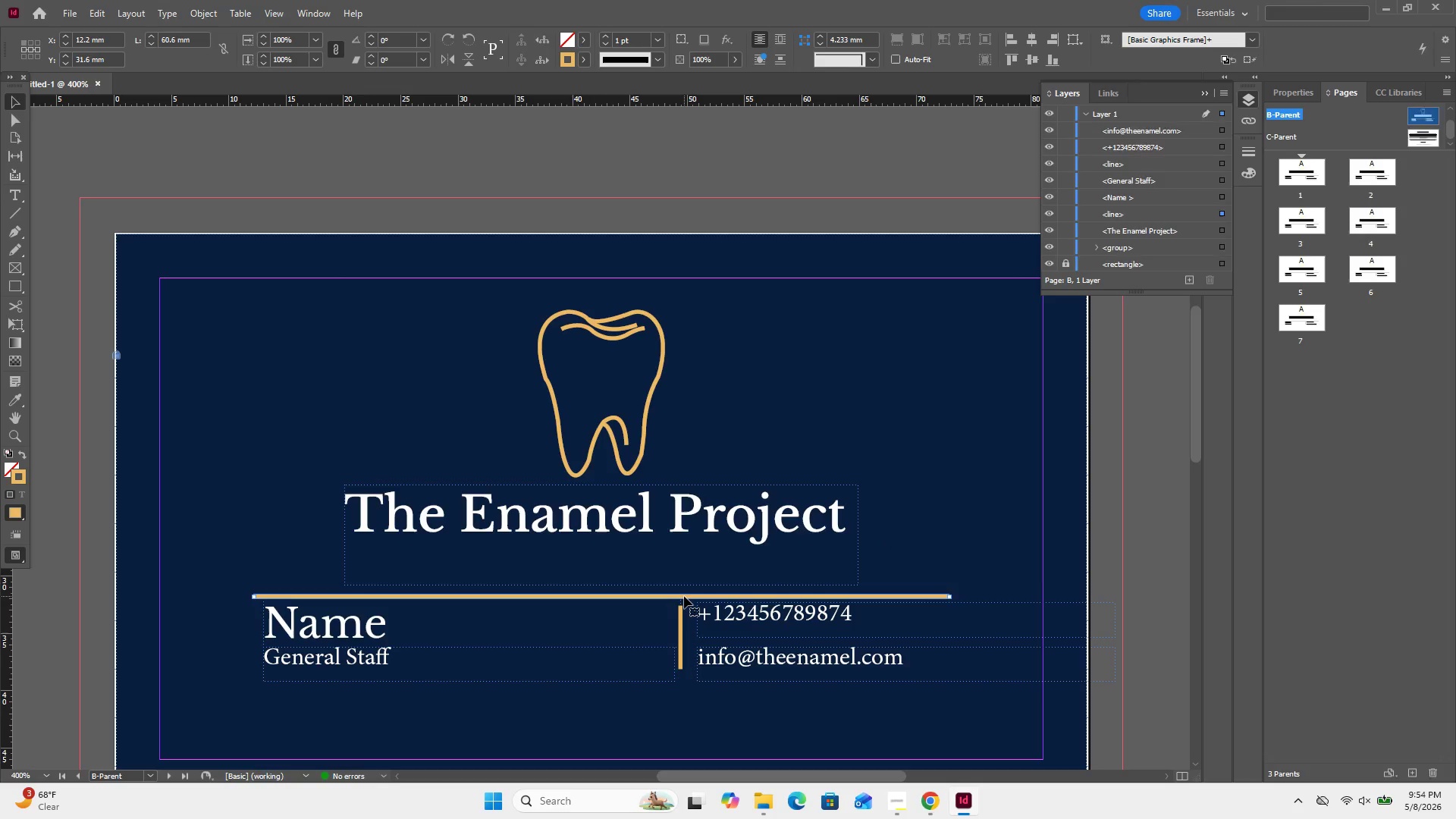 
key(Control+V)
 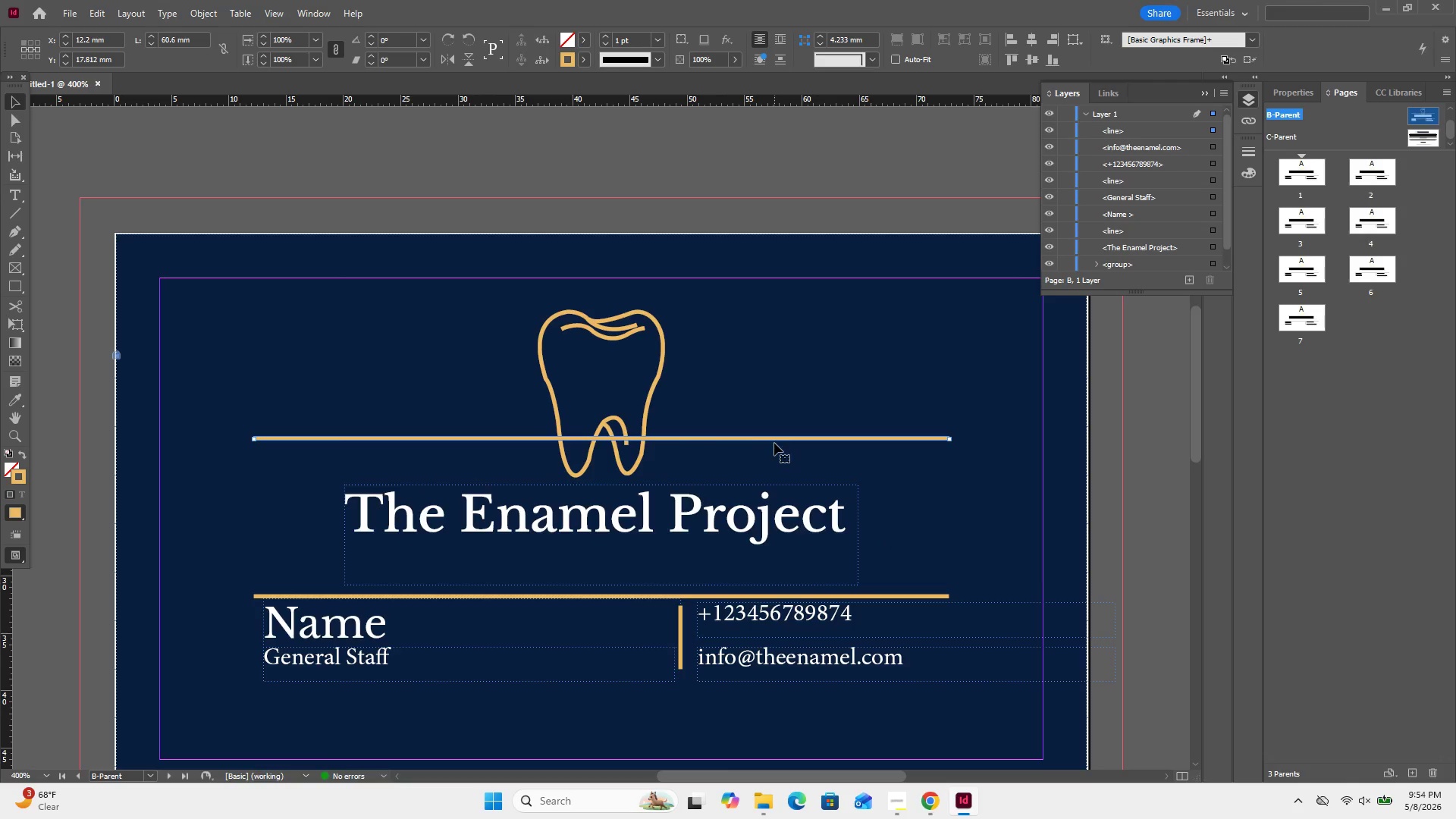 
left_click_drag(start_coordinate=[779, 440], to_coordinate=[782, 684])
 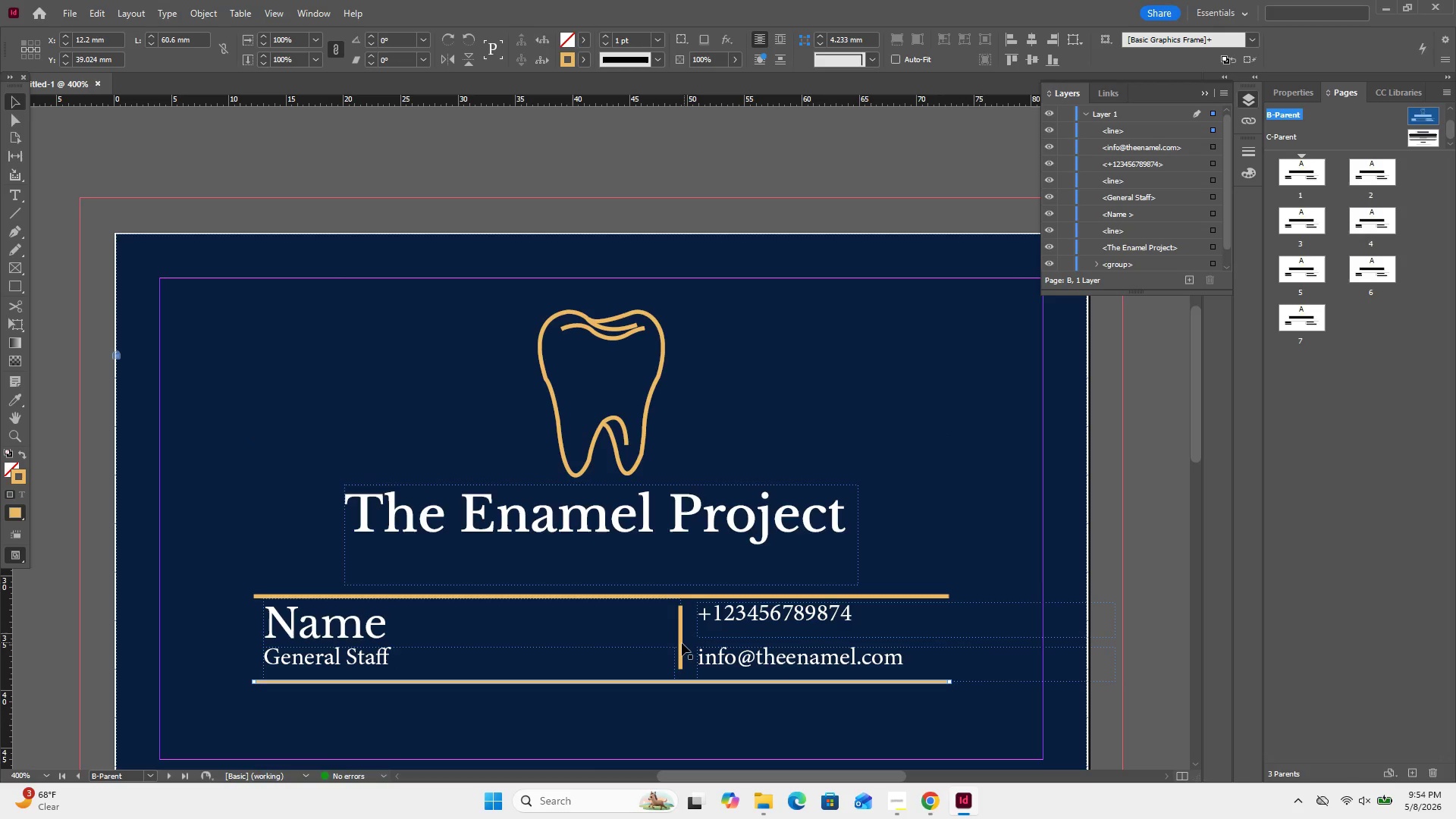 
left_click_drag(start_coordinate=[680, 645], to_coordinate=[948, 637])
 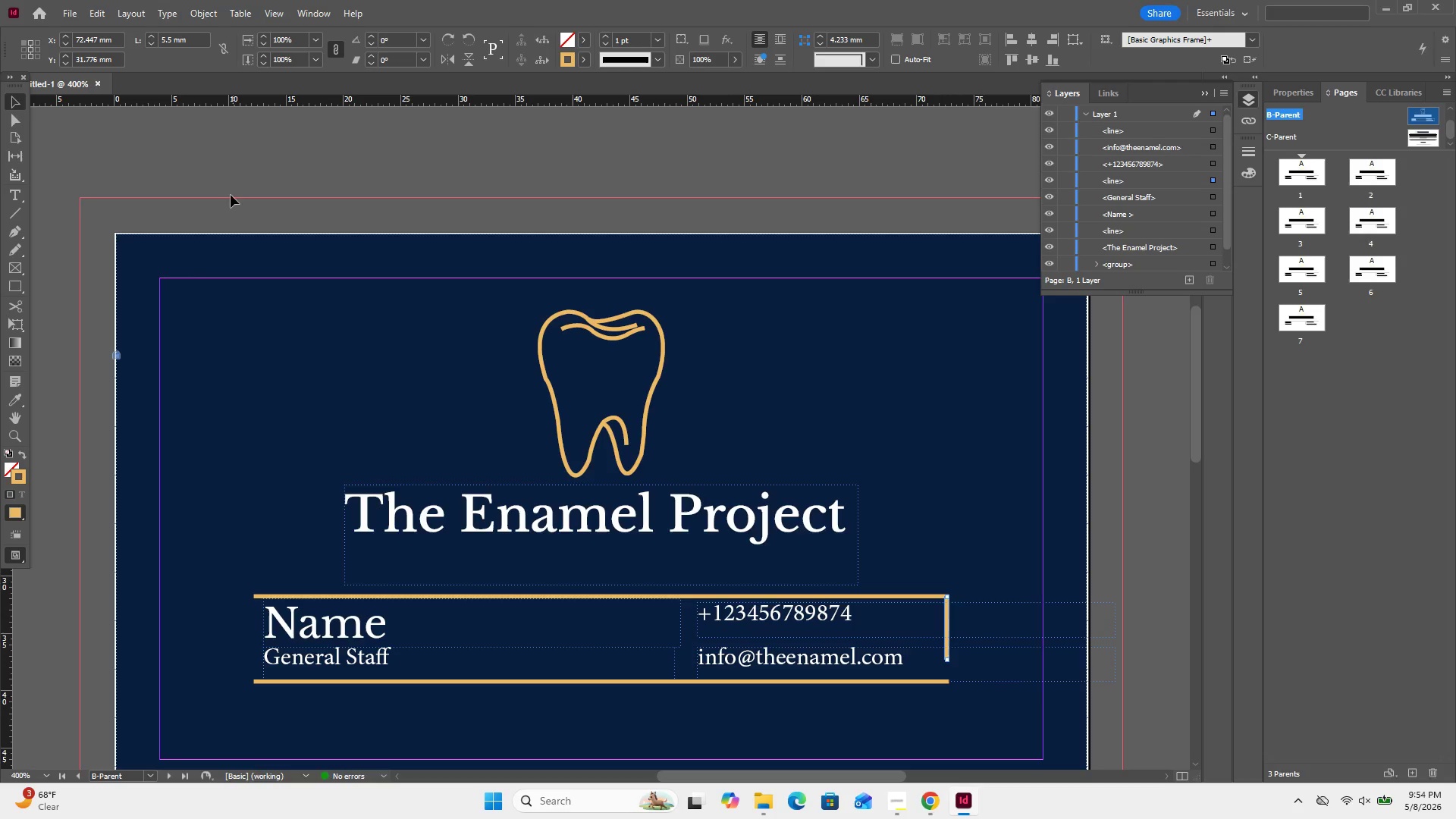 
mouse_move([0, 298])
 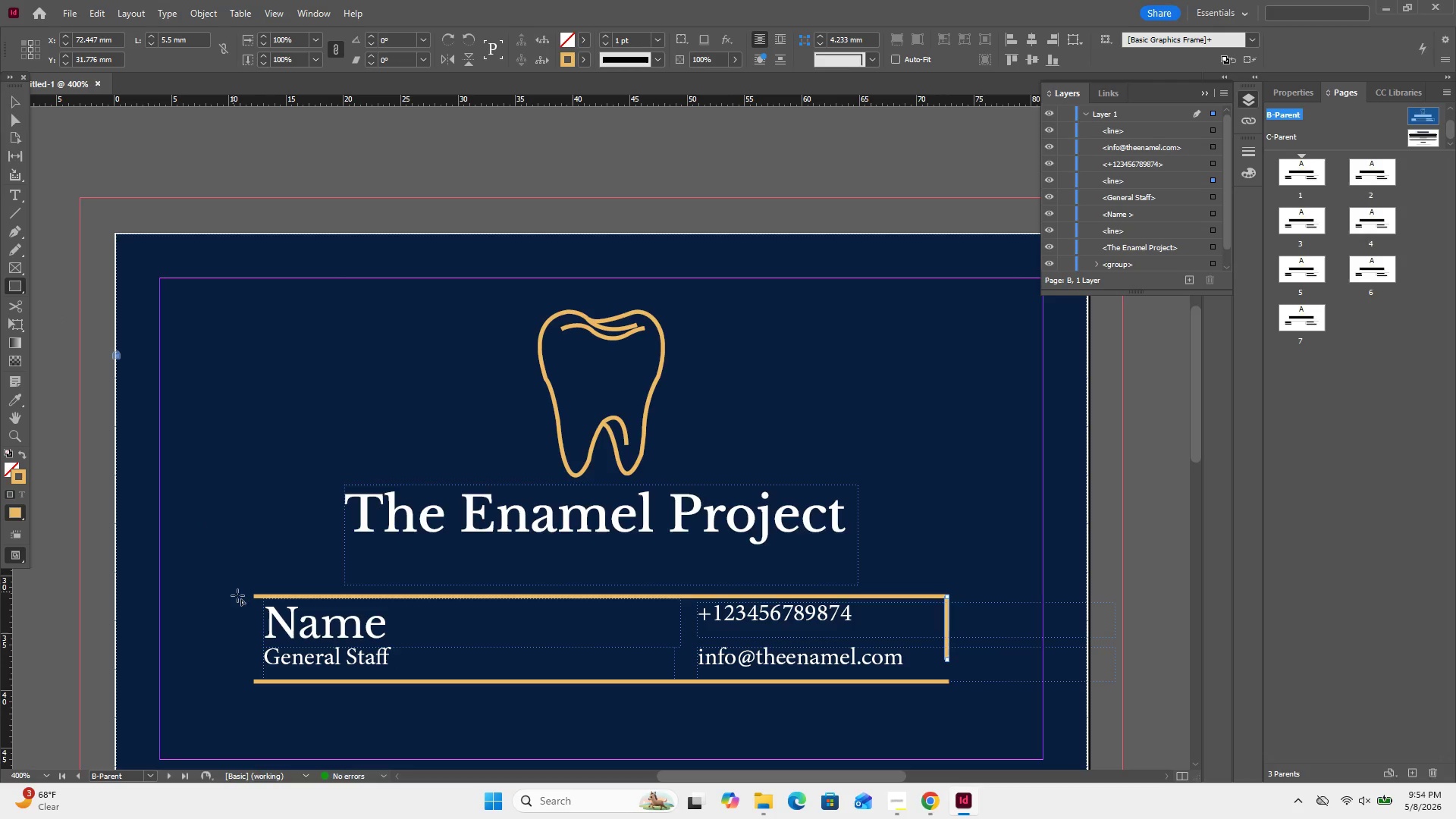 
left_click_drag(start_coordinate=[241, 588], to_coordinate=[949, 397])
 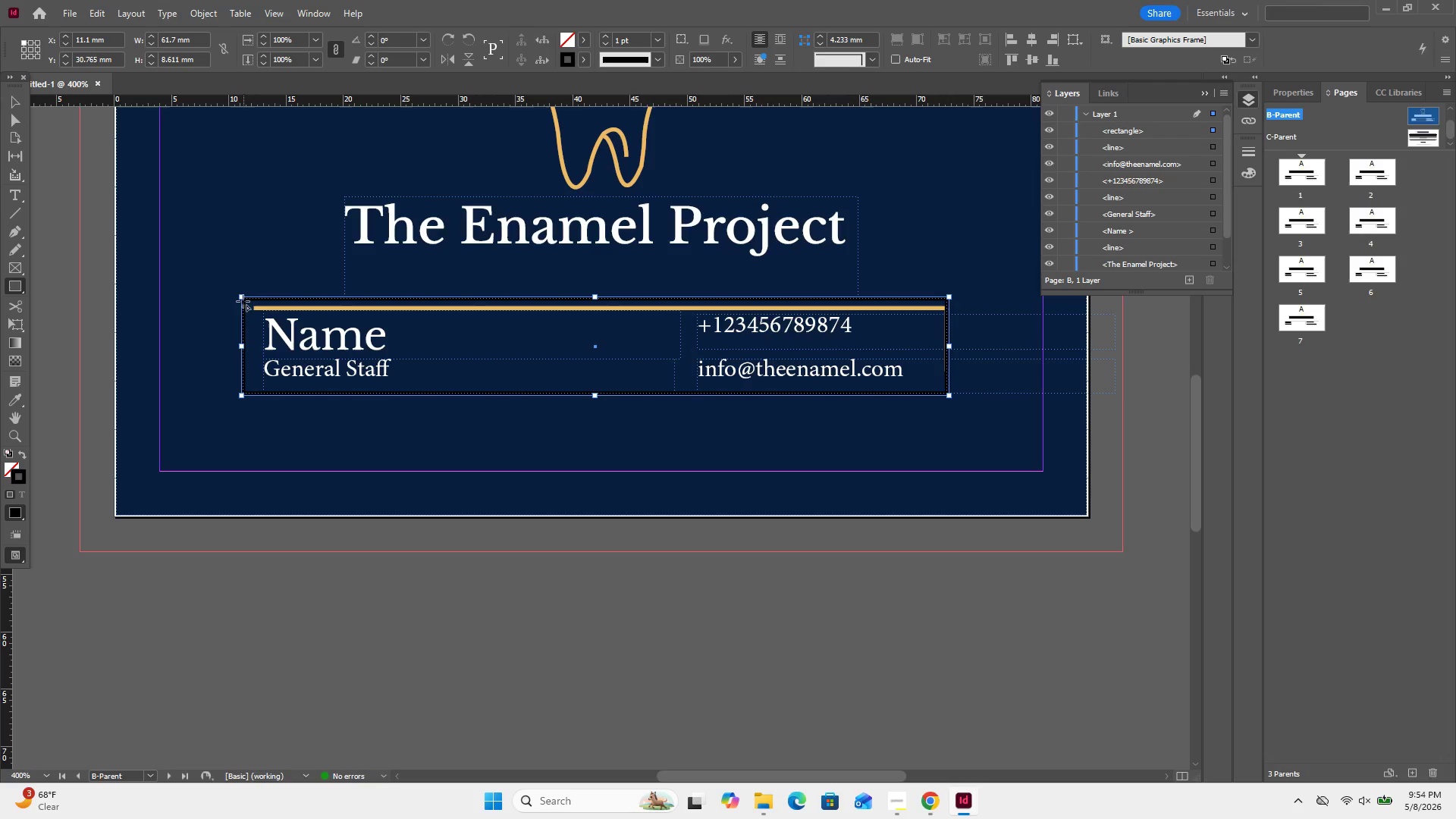 
wait(5.33)
 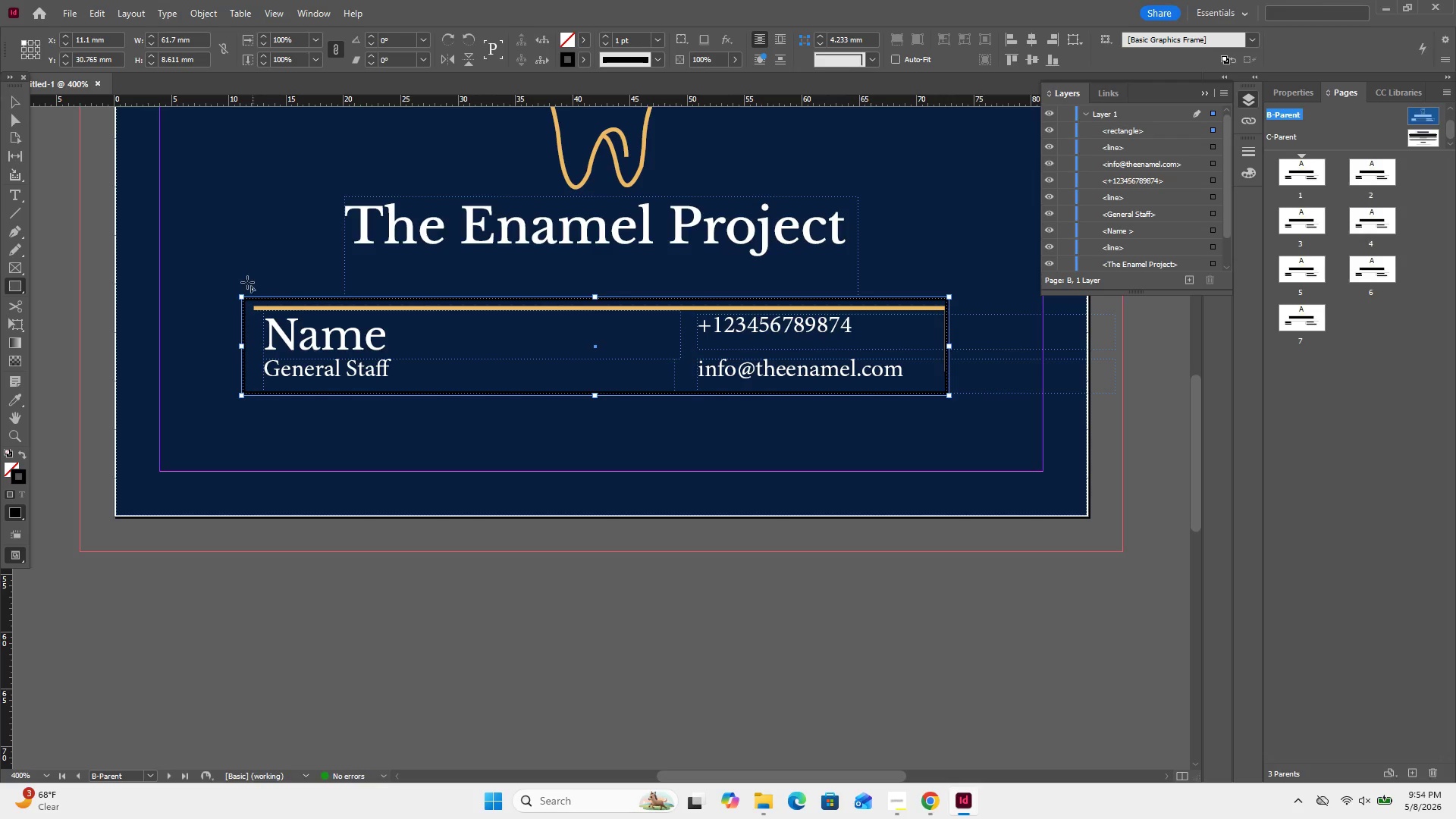 
left_click([20, 109])
 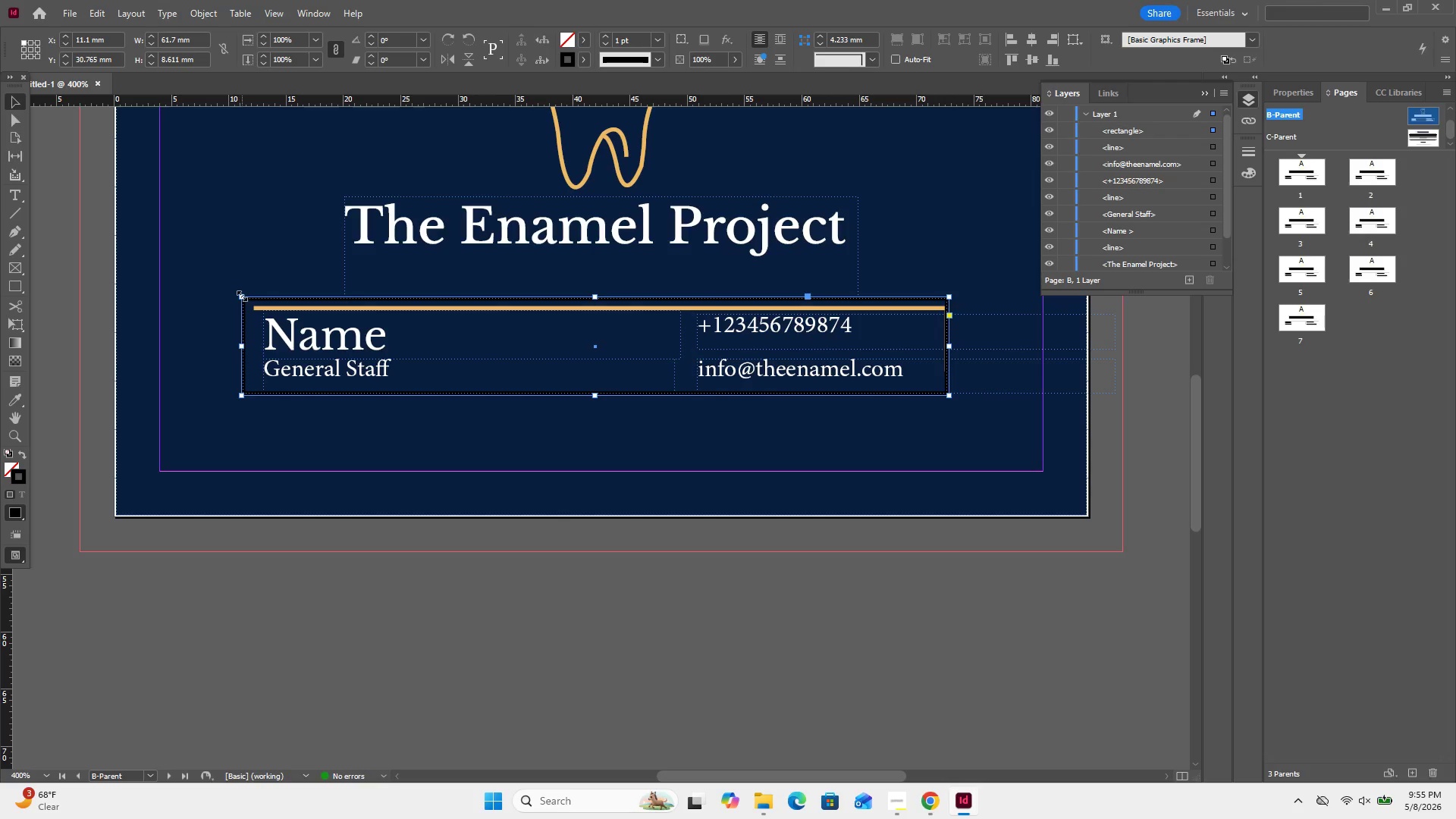 
left_click_drag(start_coordinate=[244, 296], to_coordinate=[253, 296])
 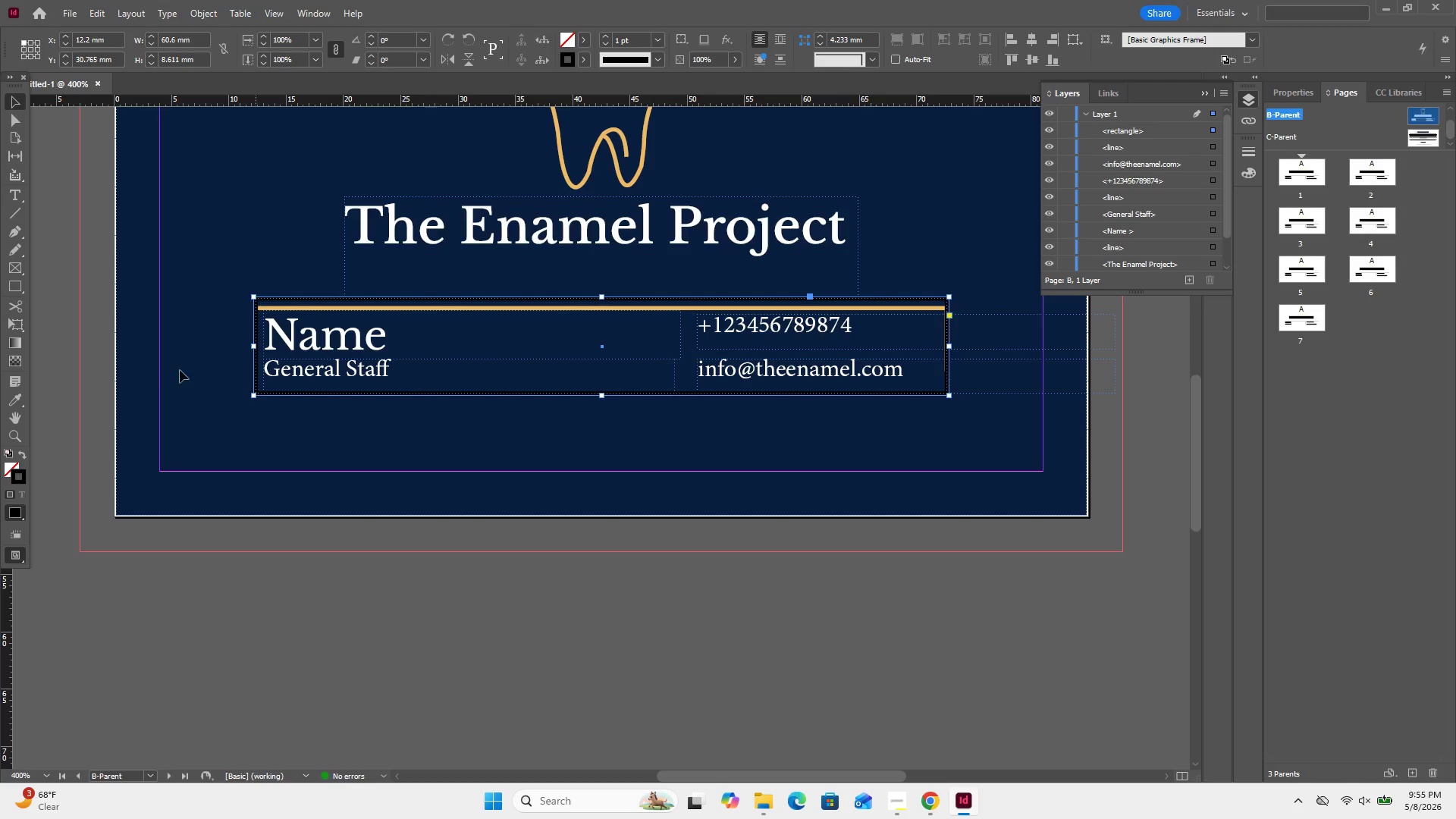 
left_click([17, 392])
 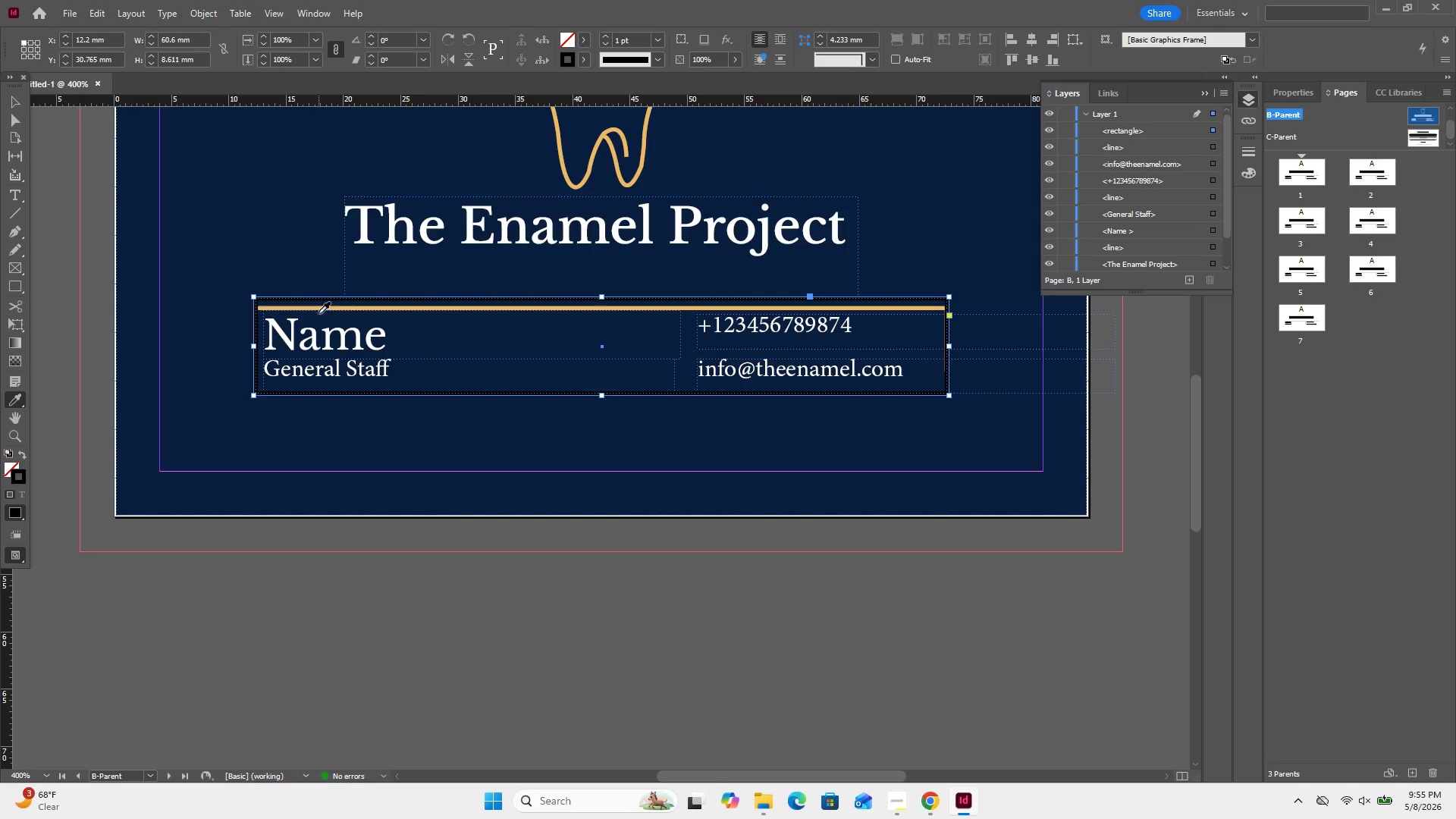 
left_click([324, 307])
 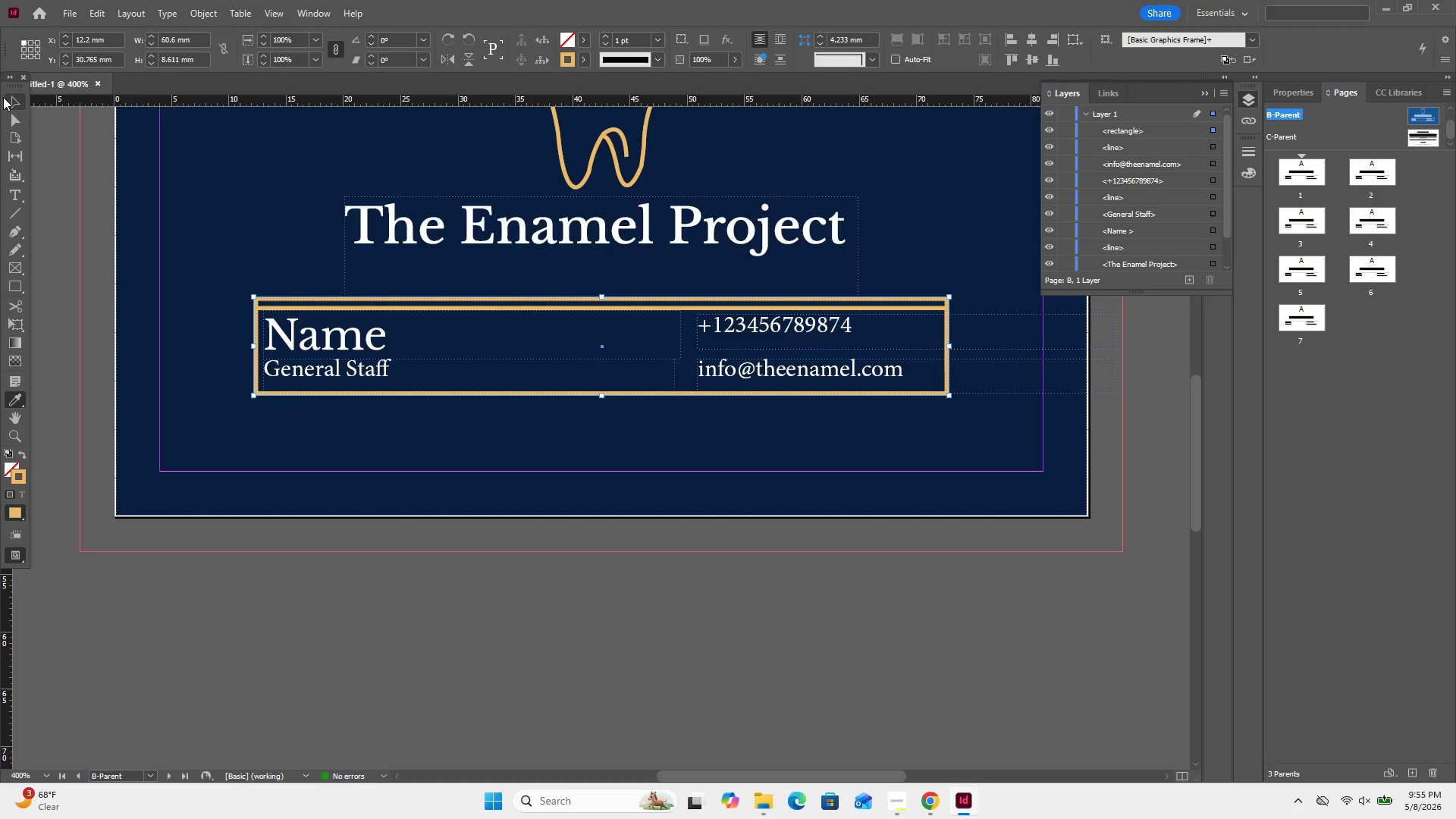 
left_click([15, 105])
 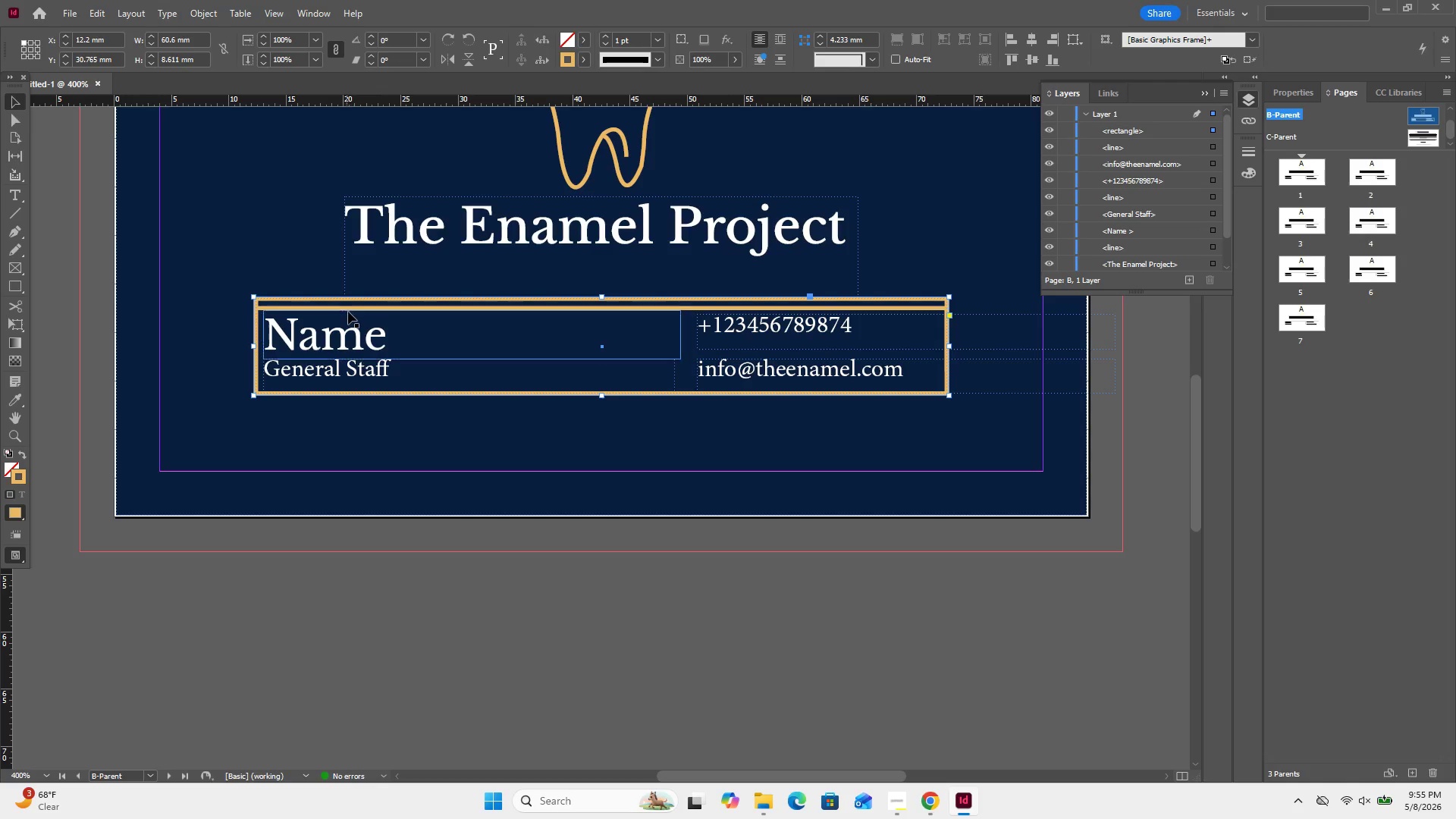 
left_click([348, 312])
 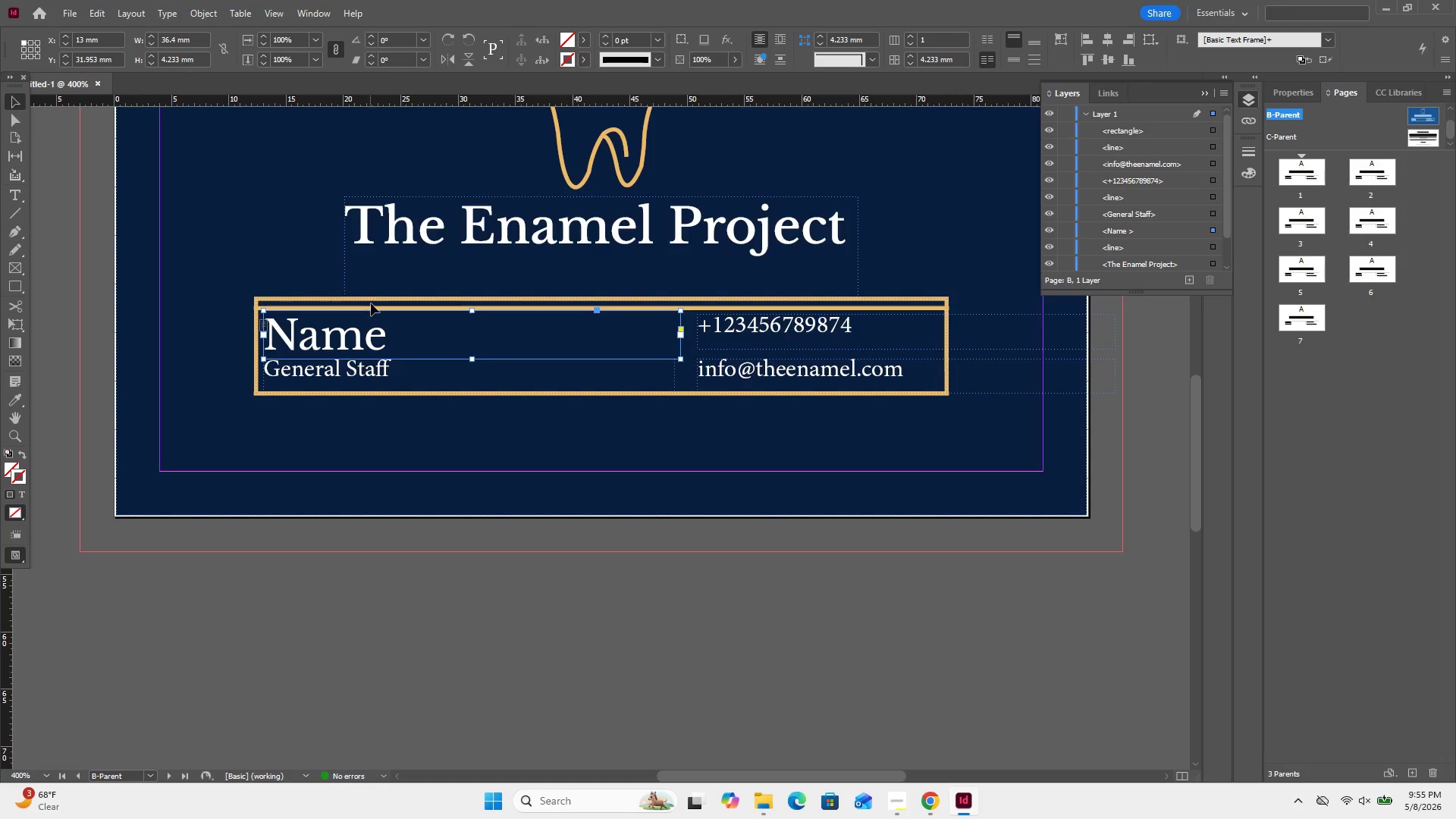 
left_click([371, 303])
 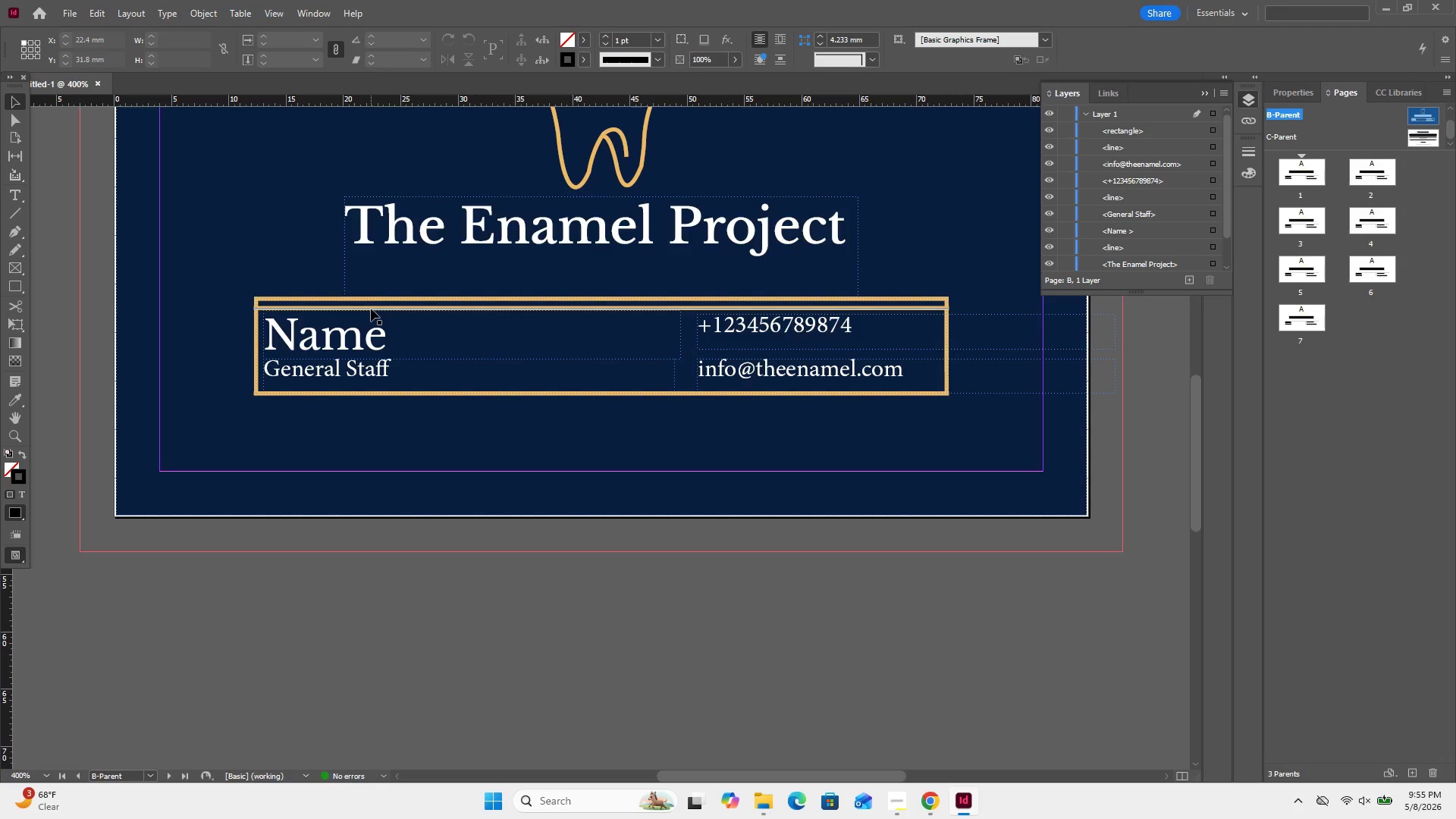 
left_click([371, 309])
 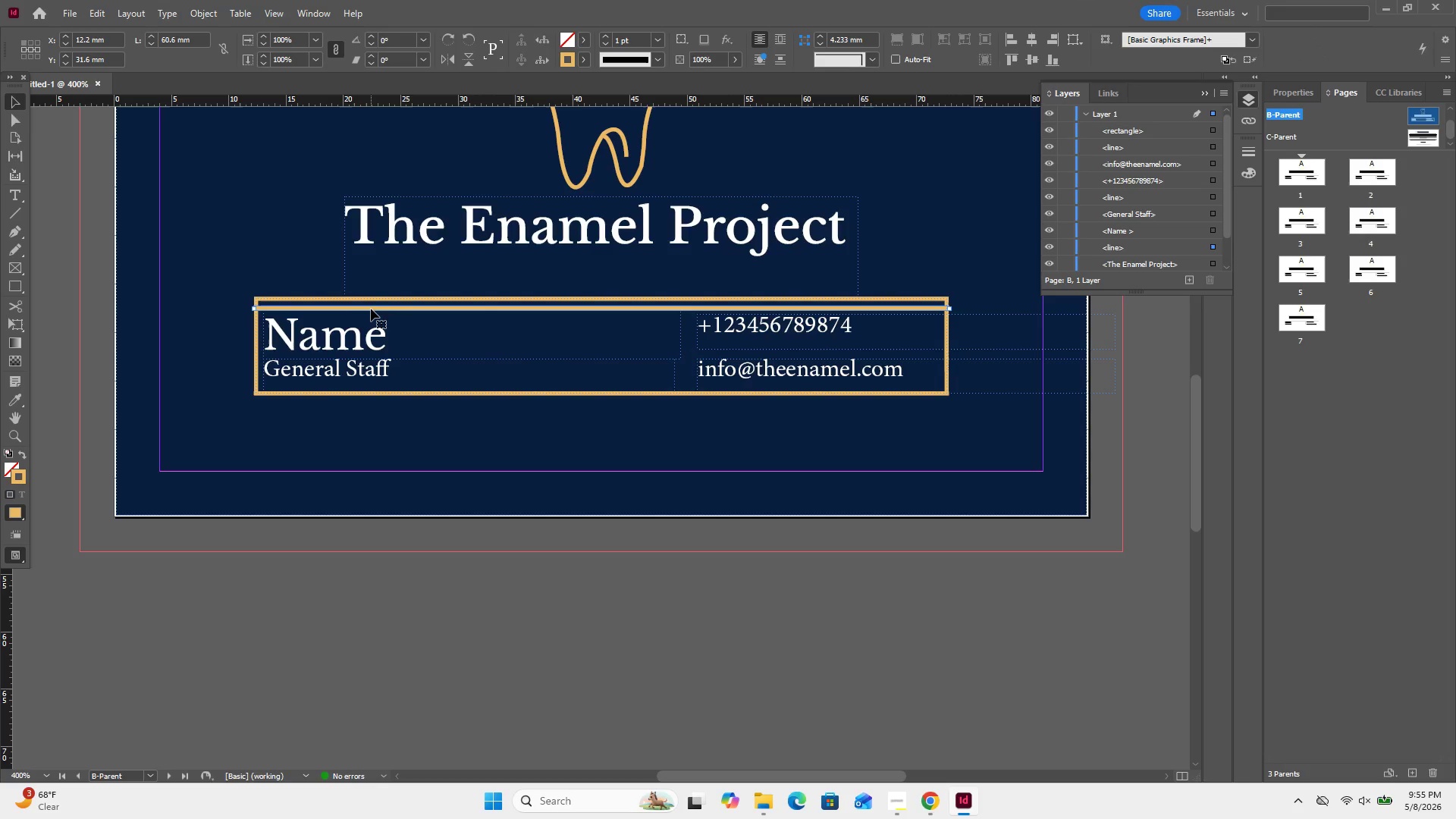 
key(Delete)
 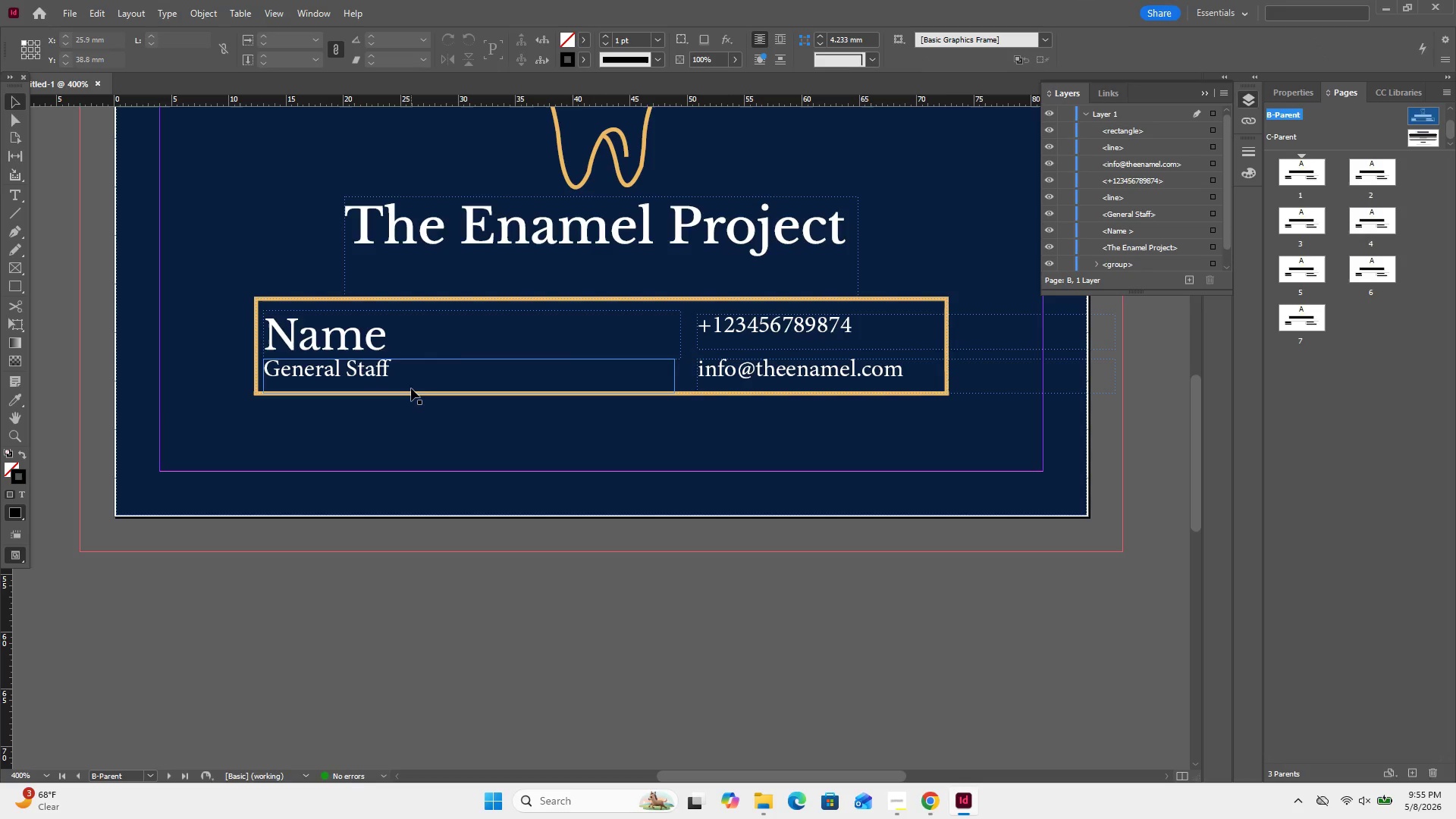 
left_click([411, 393])
 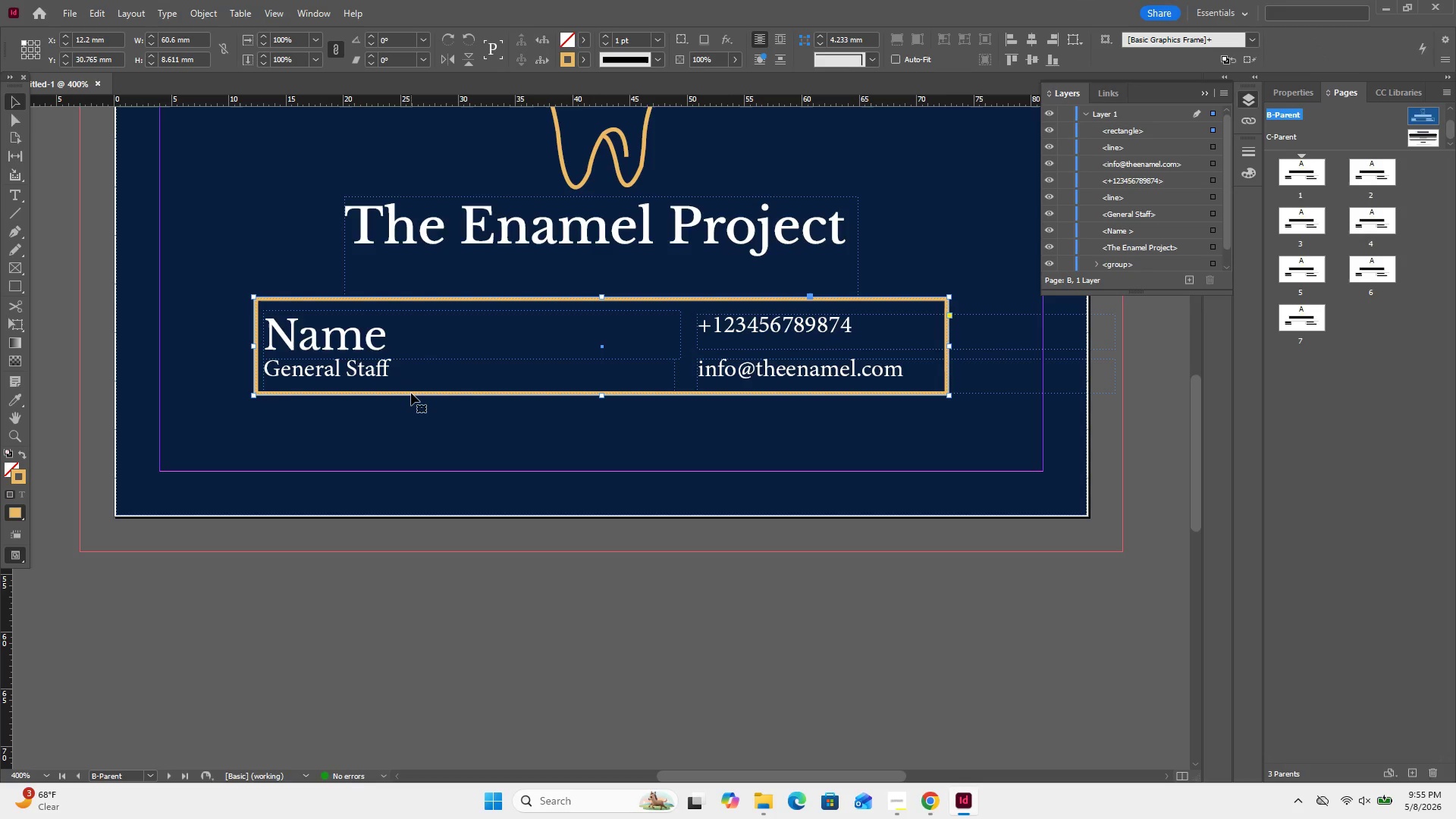 
left_click_drag(start_coordinate=[411, 393], to_coordinate=[414, 401])
 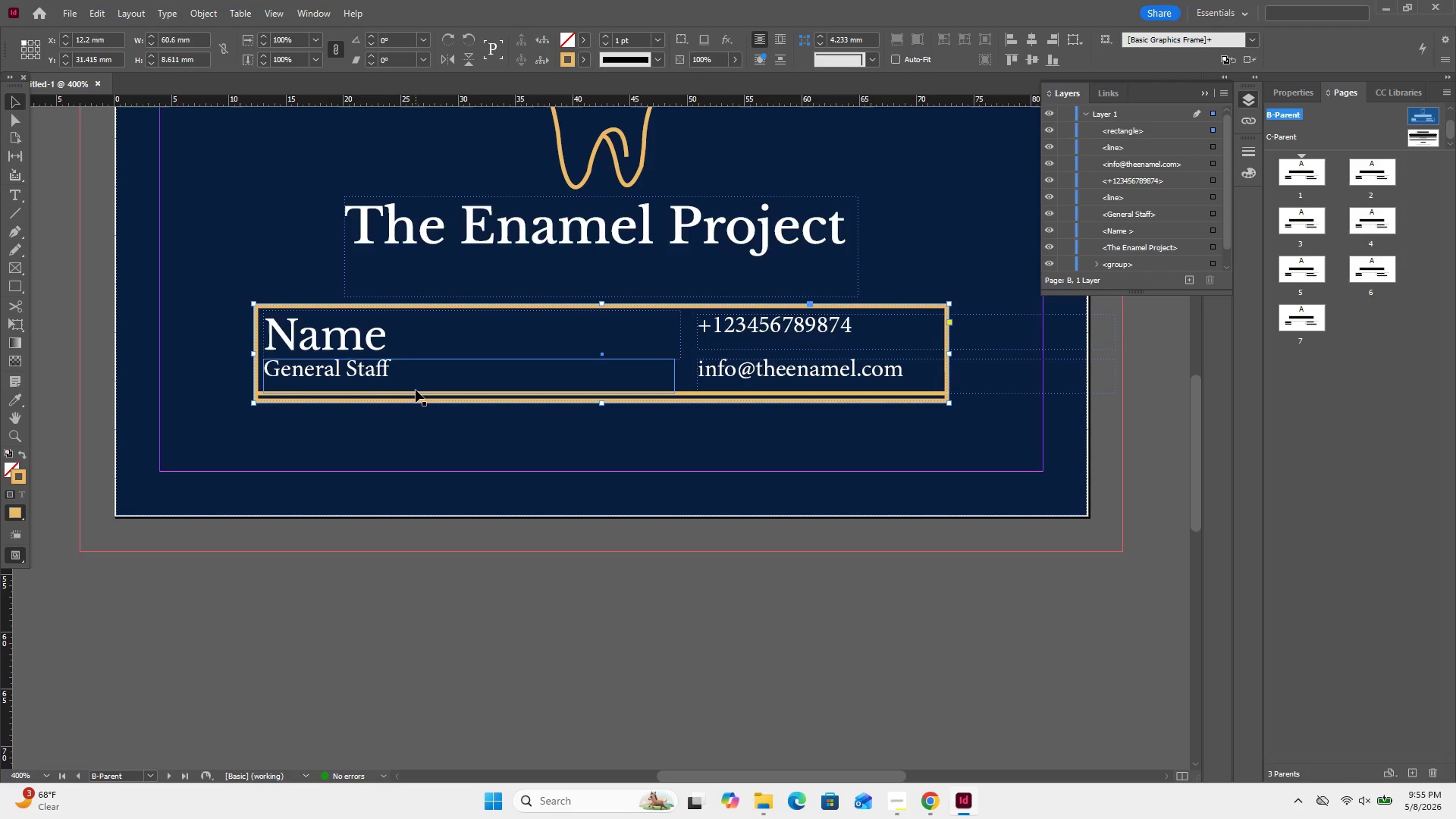 
left_click([416, 390])
 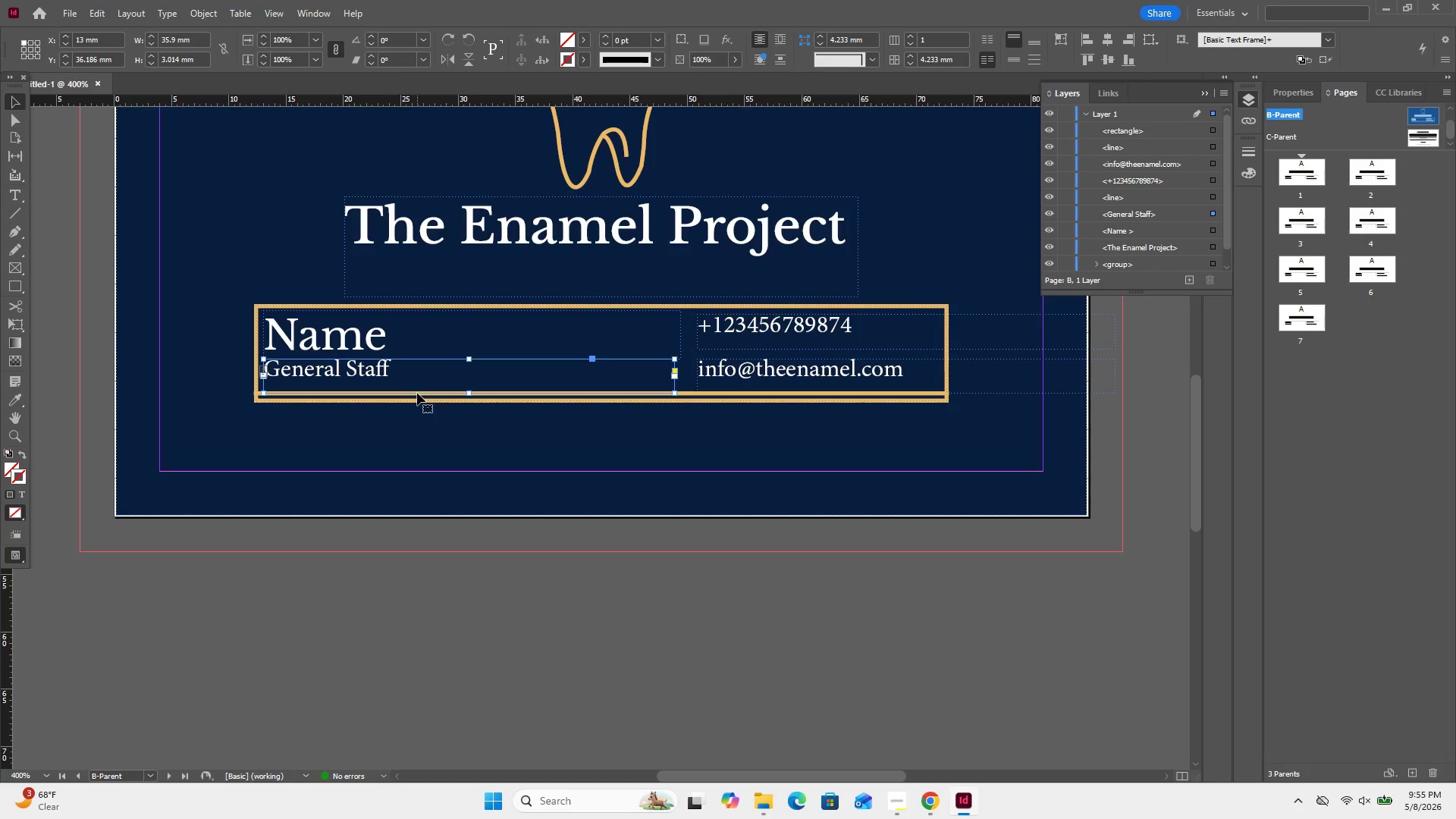 
left_click([417, 393])
 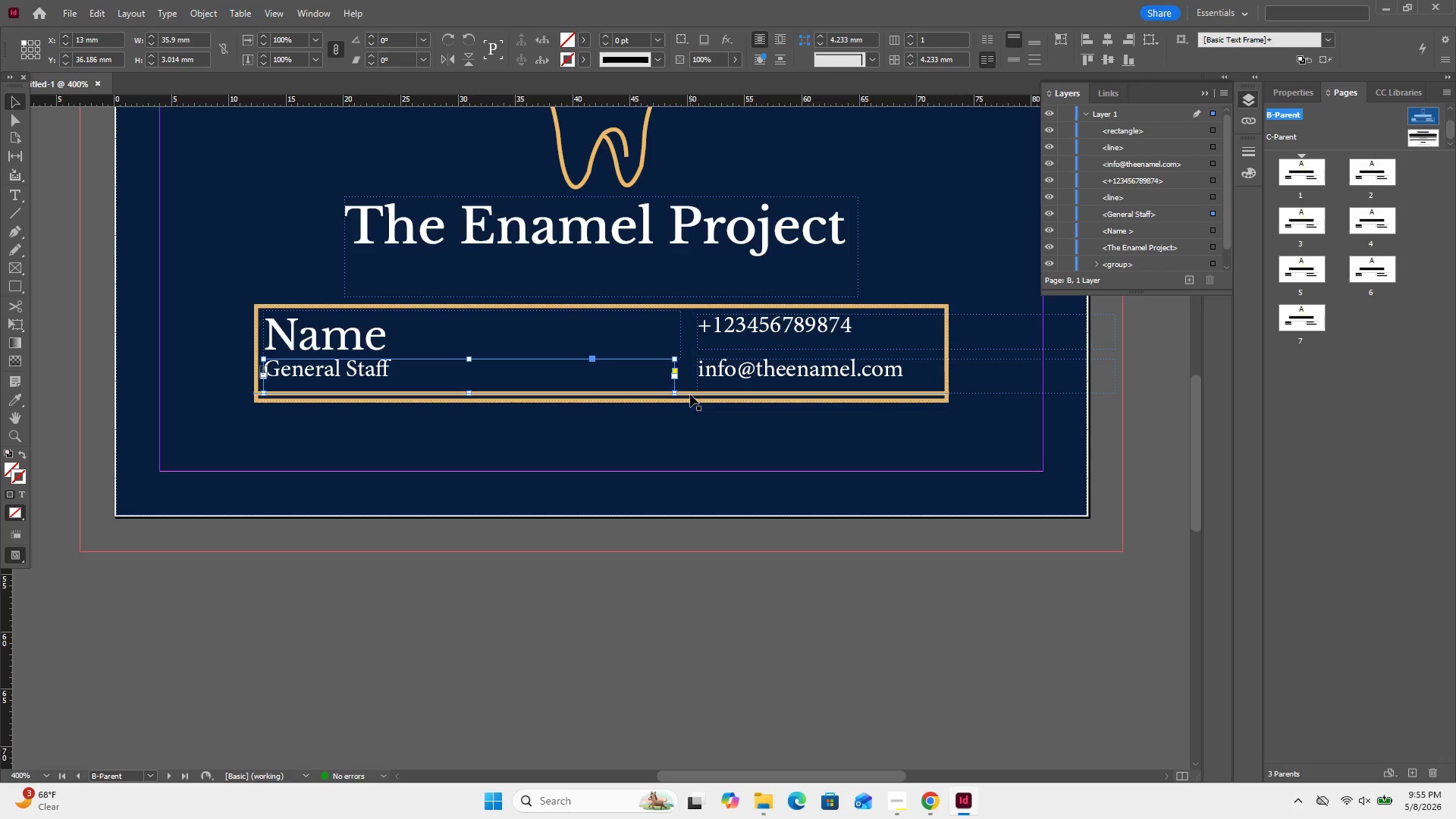 
left_click([689, 392])
 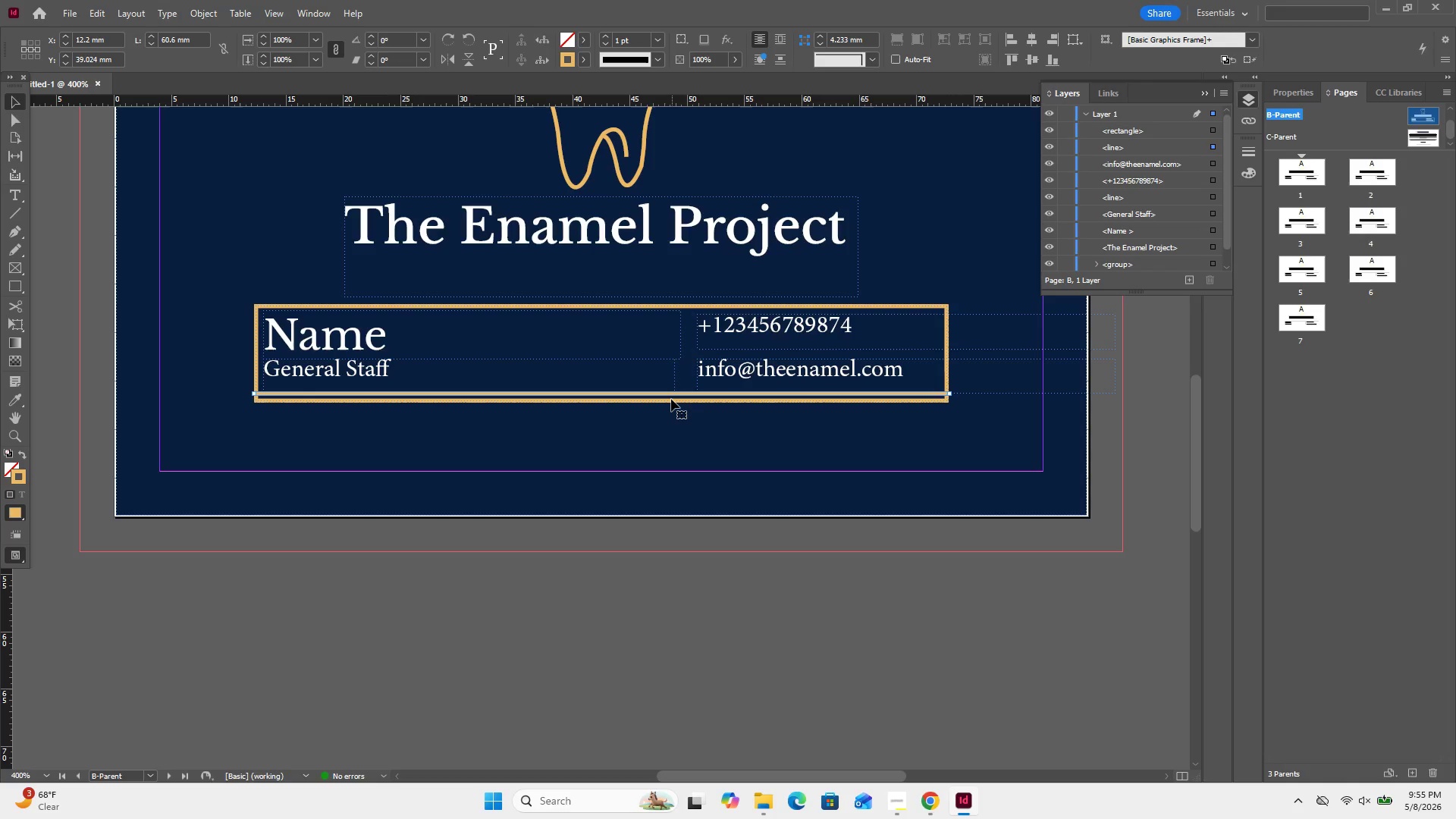 
wait(5.05)
 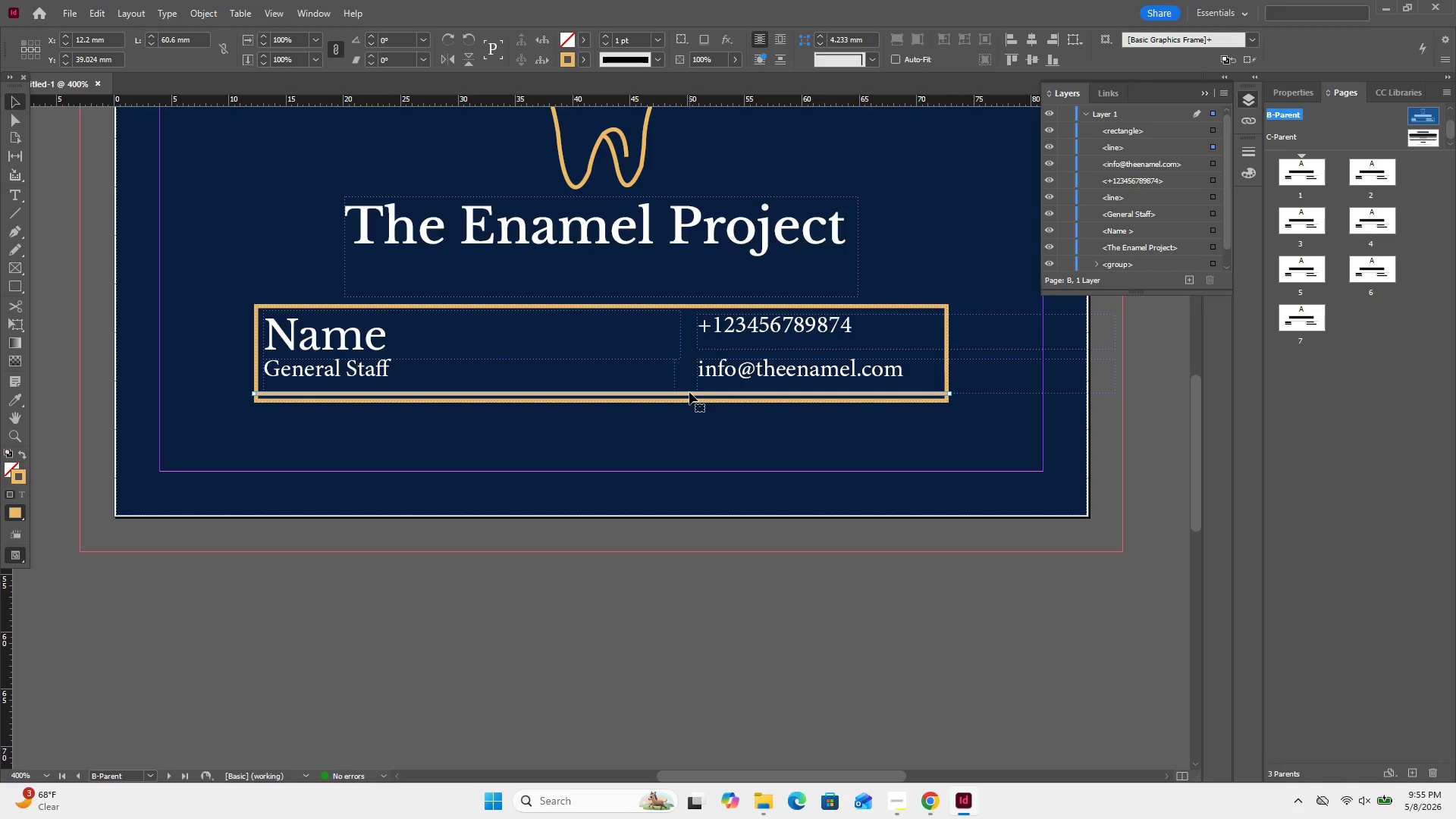 
key(Delete)
 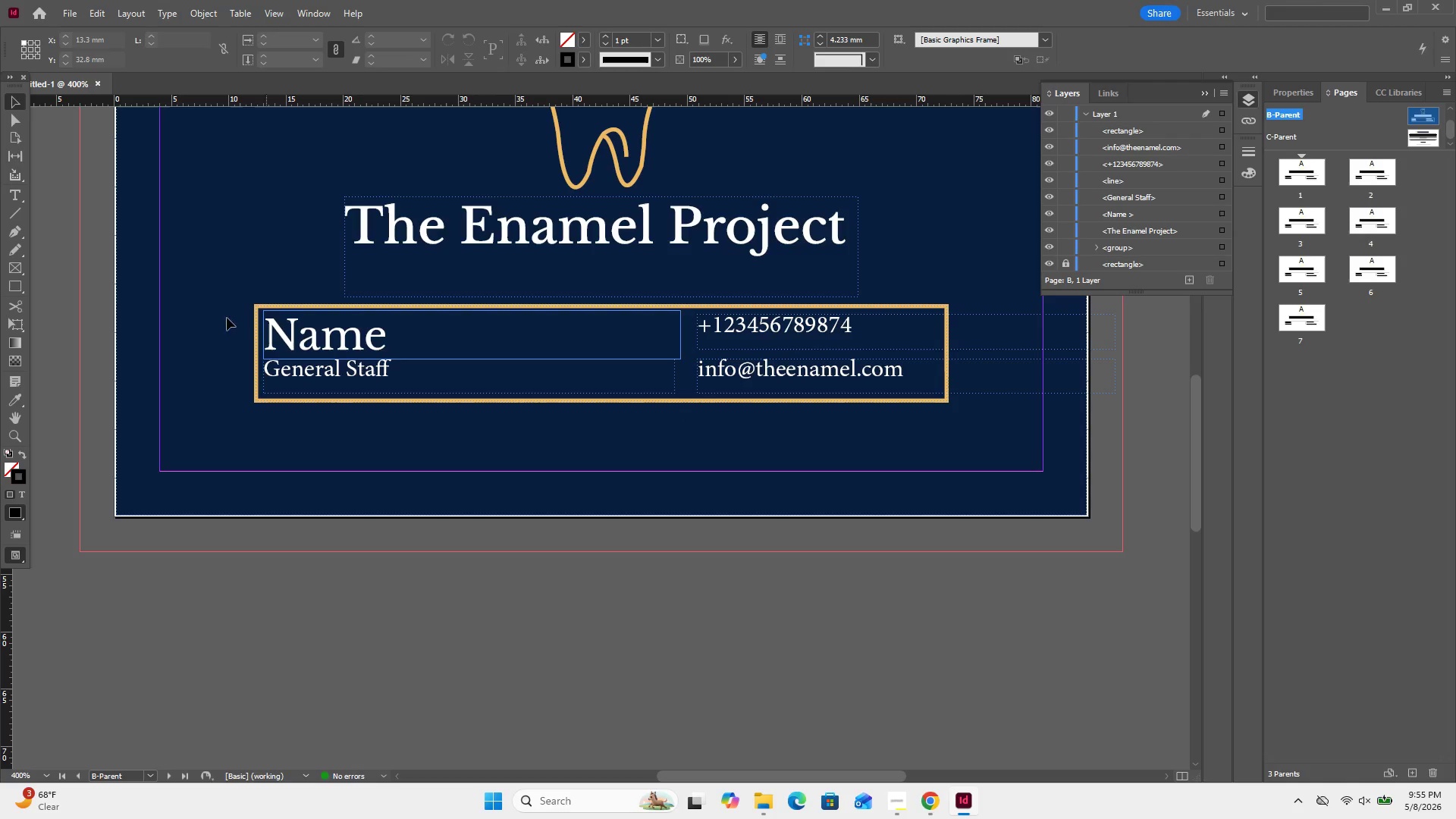 
wait(5.19)
 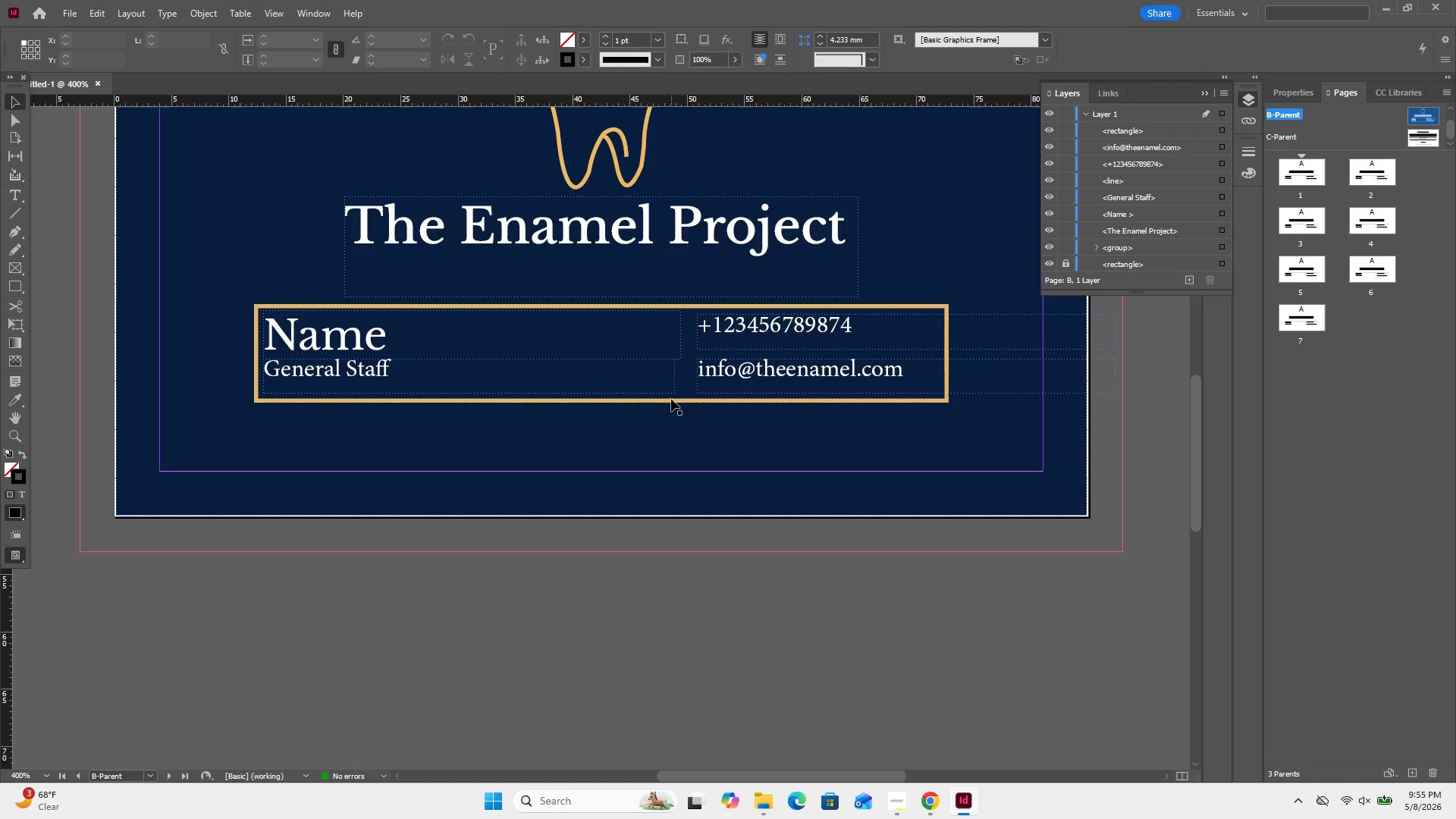 
left_click([271, 305])
 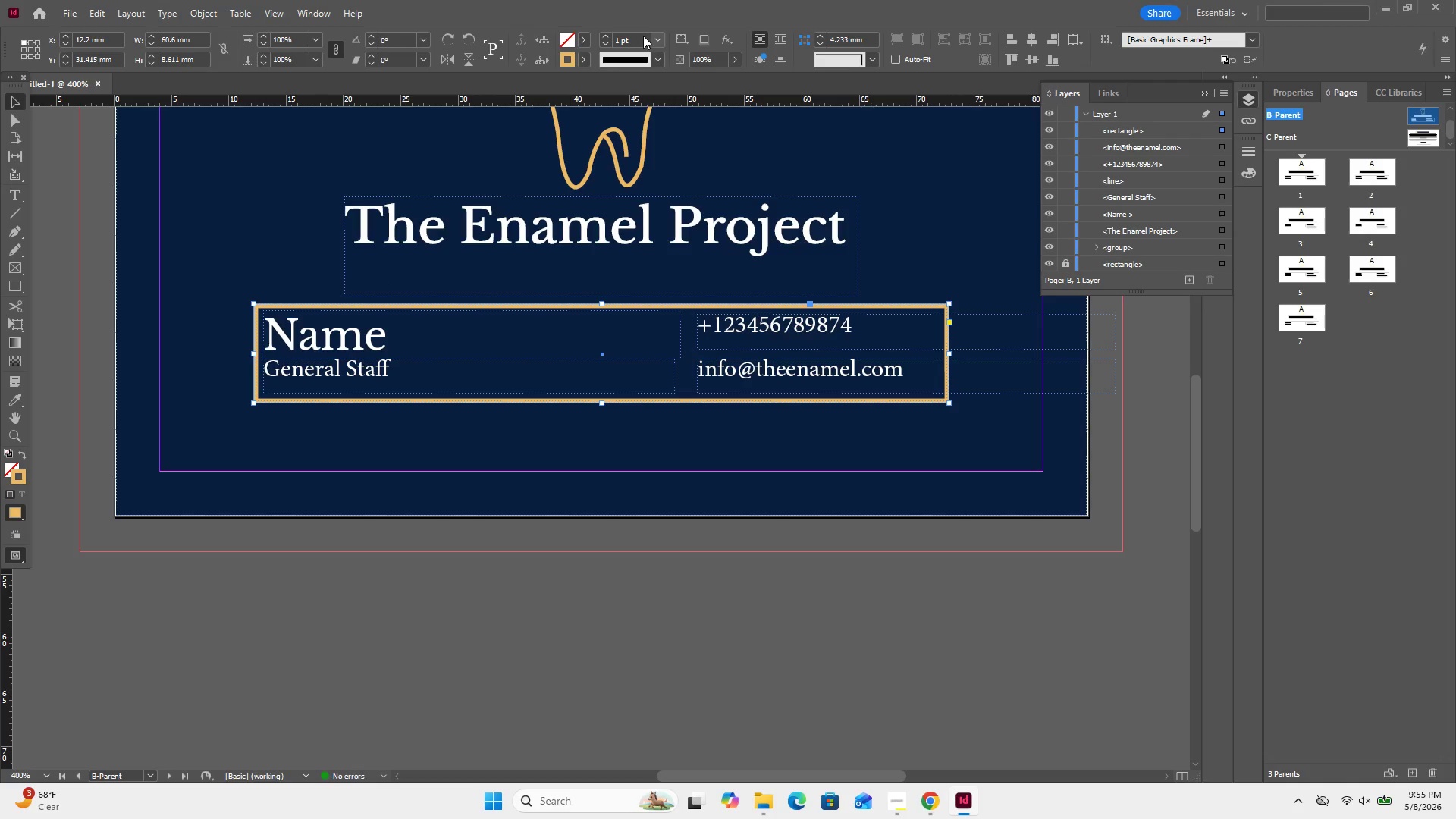 
left_click([654, 32])
 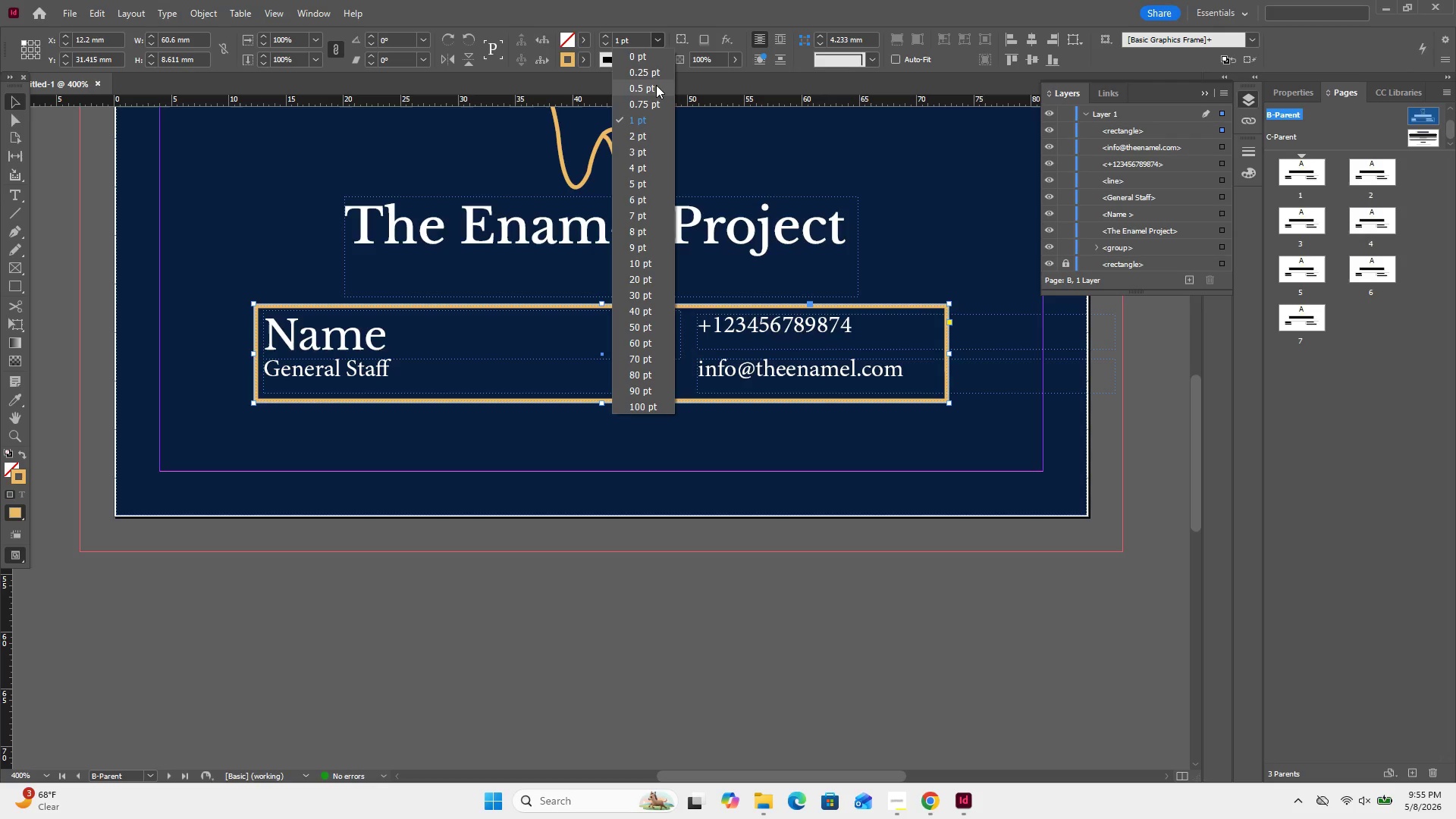 
left_click([656, 85])
 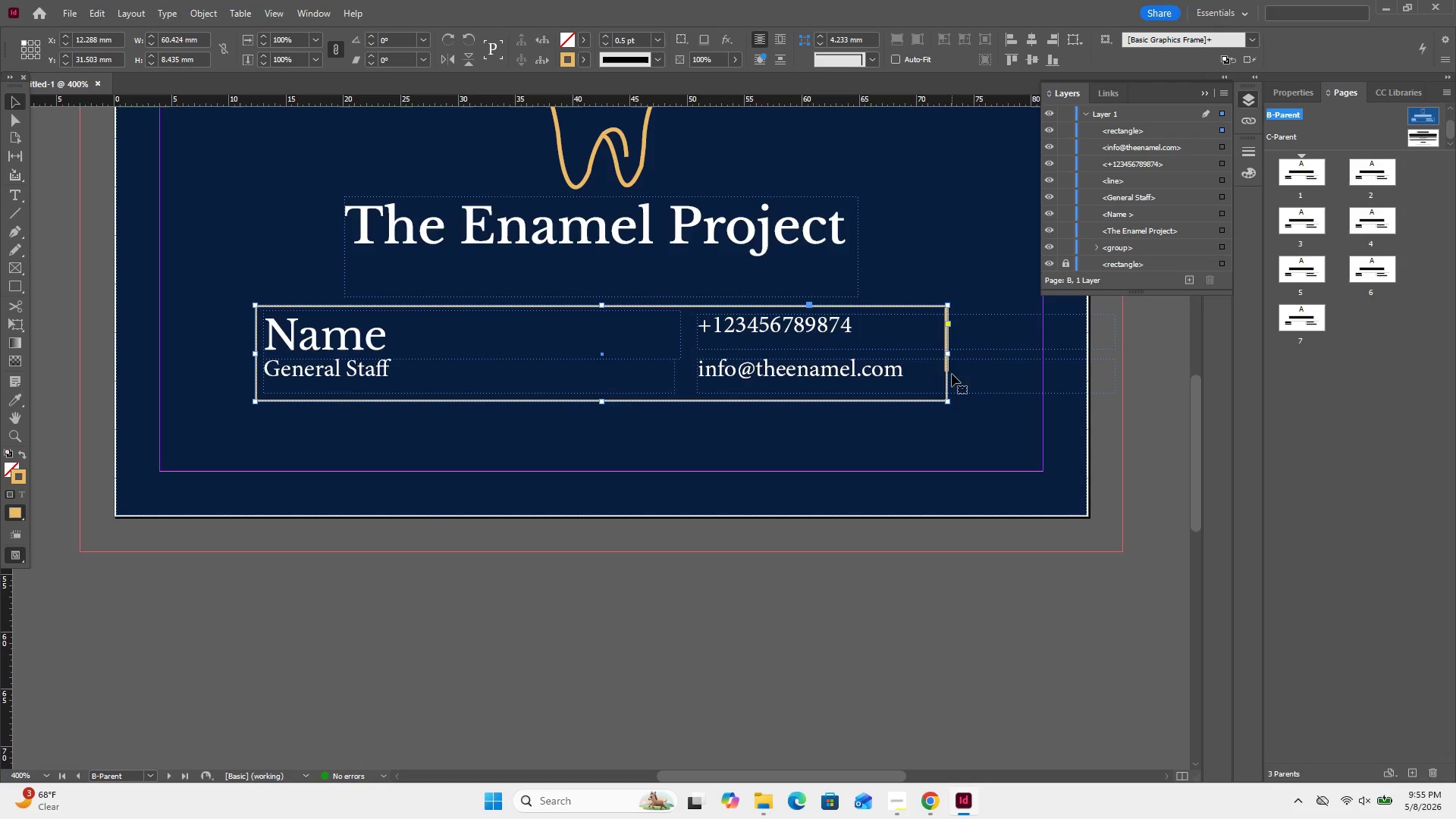 
left_click_drag(start_coordinate=[949, 355], to_coordinate=[1015, 352])
 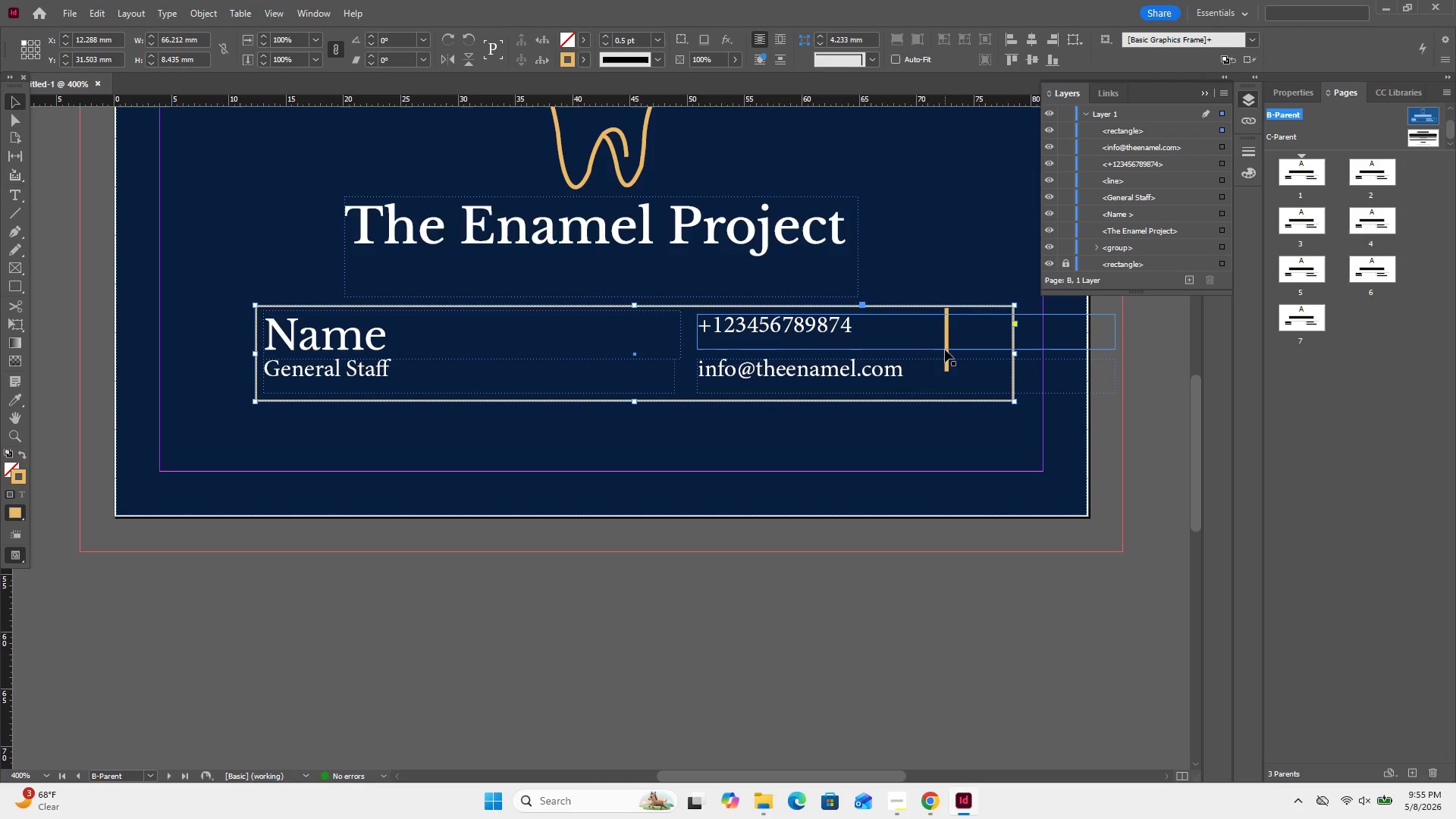 
left_click([949, 350])
 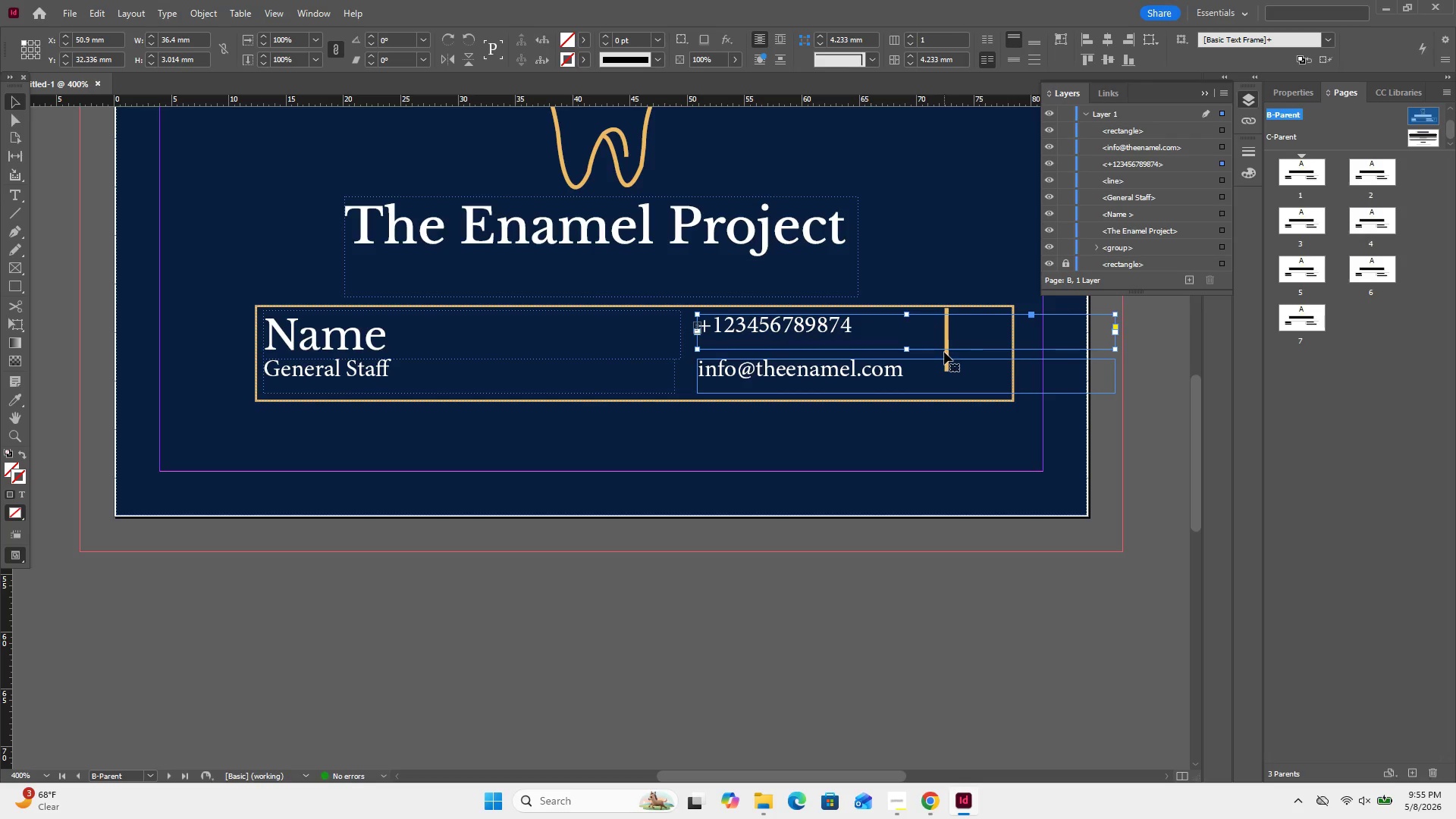 
left_click([946, 355])
 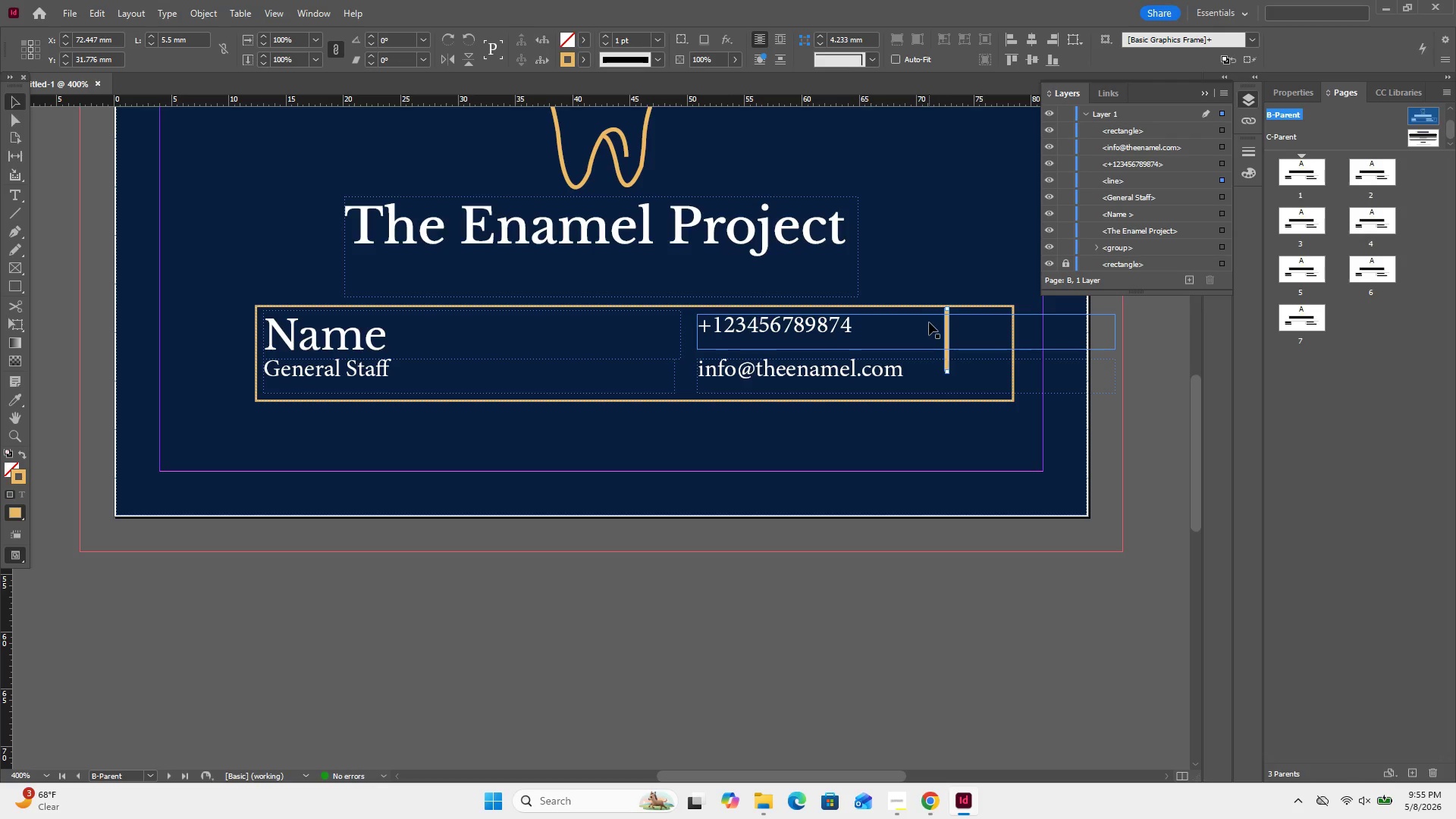 
key(Delete)
 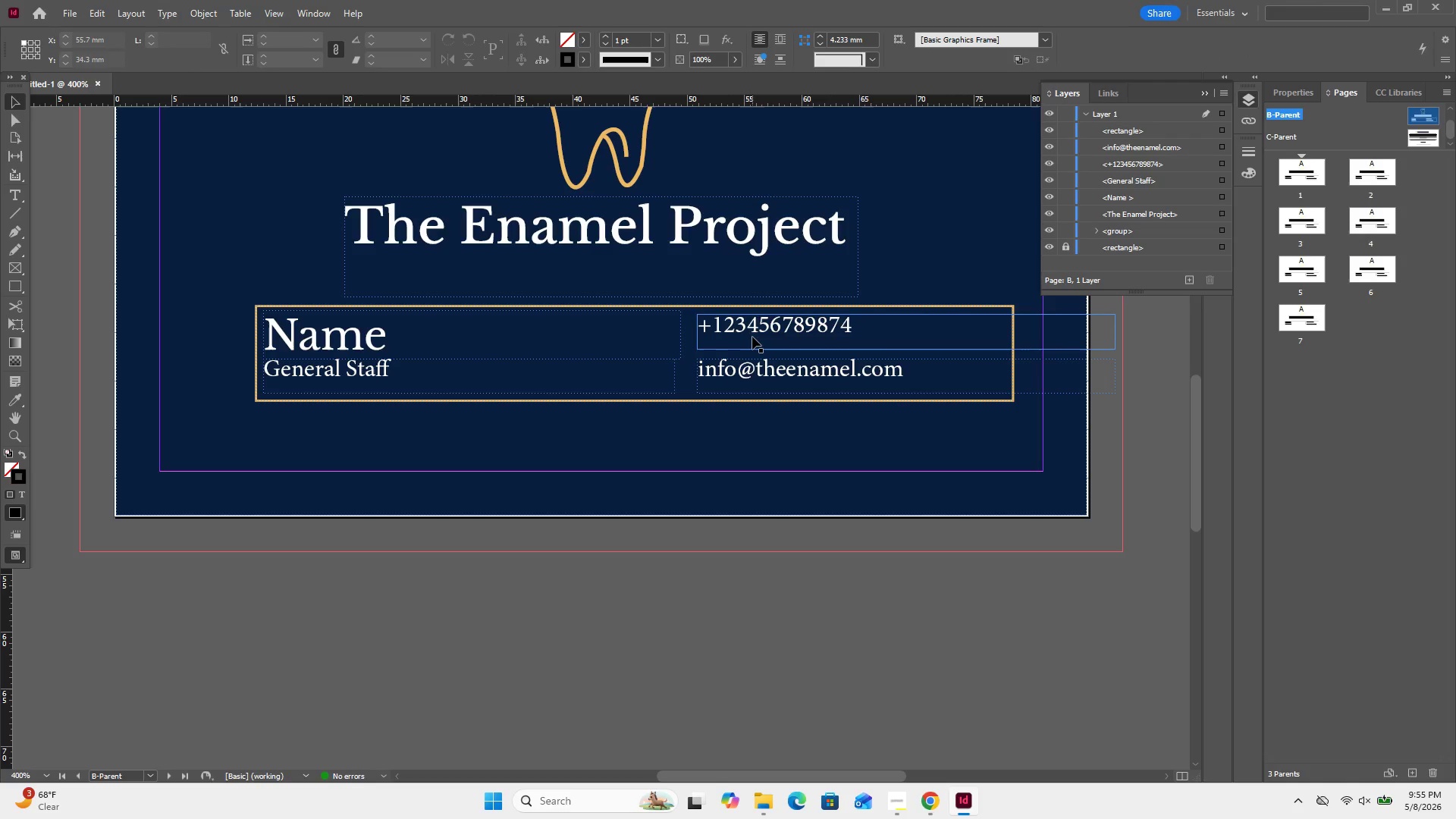 
left_click_drag(start_coordinate=[753, 336], to_coordinate=[561, 379])
 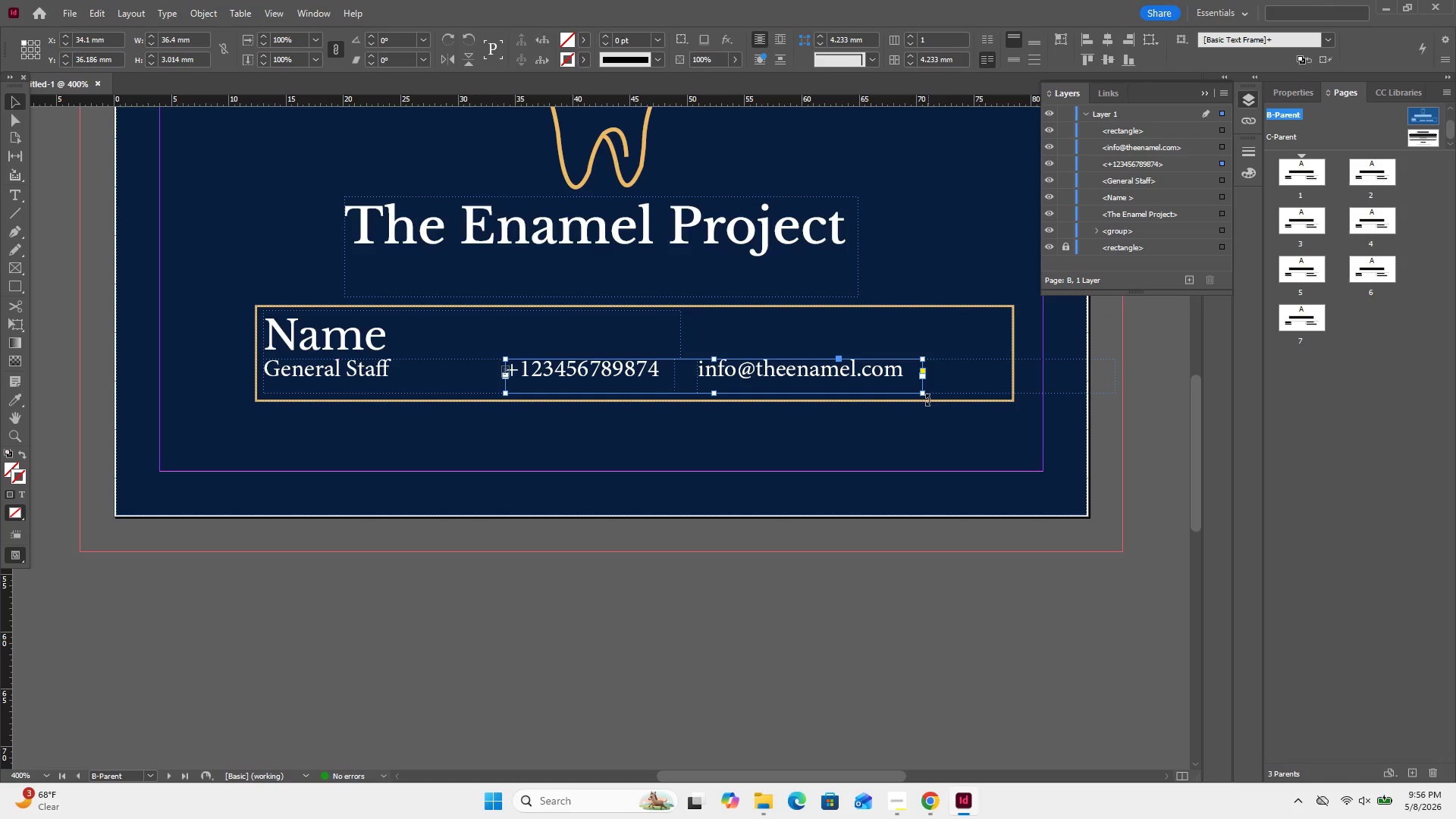 
wait(6.81)
 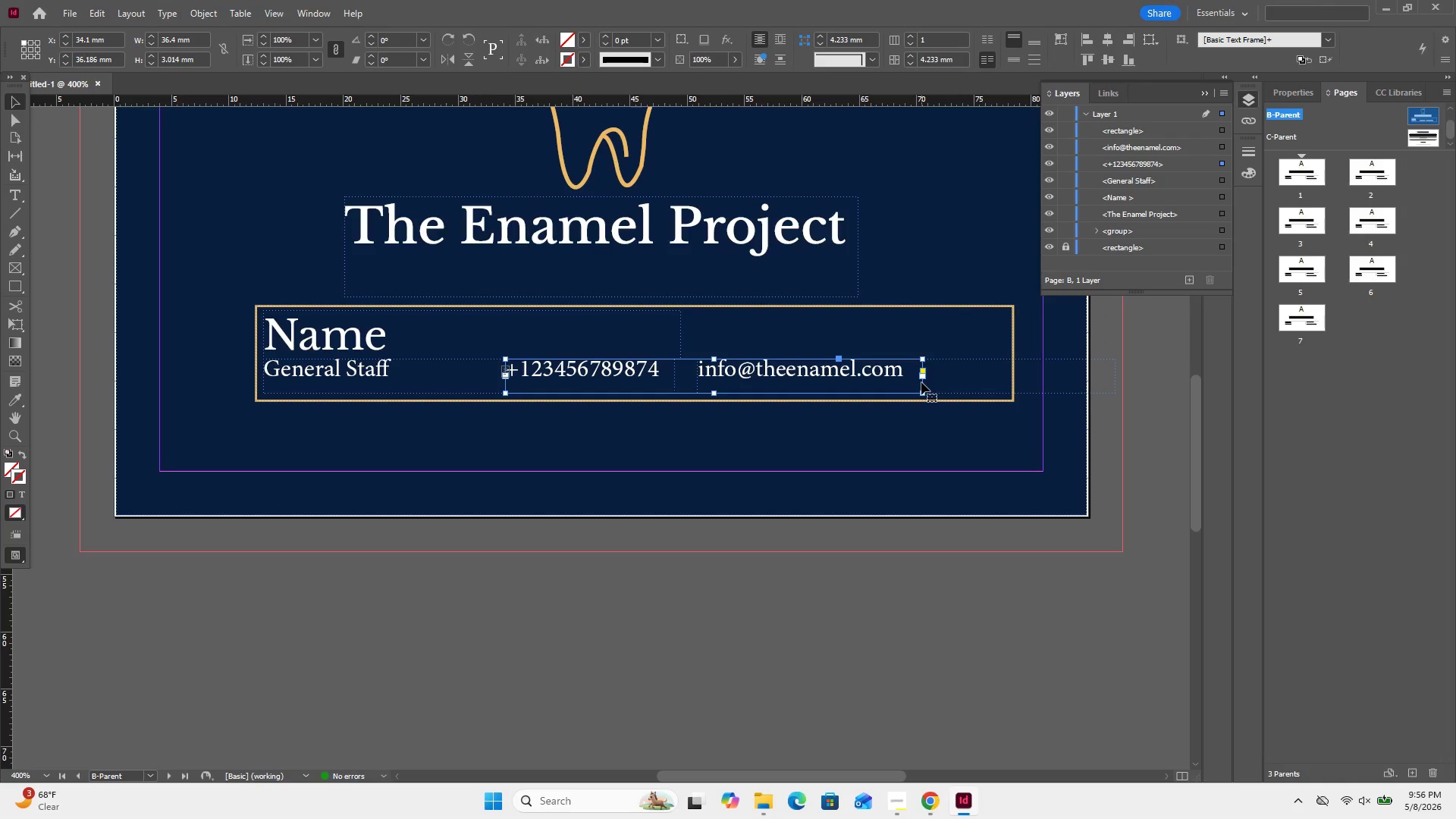 
left_click_drag(start_coordinate=[922, 395], to_coordinate=[673, 392])
 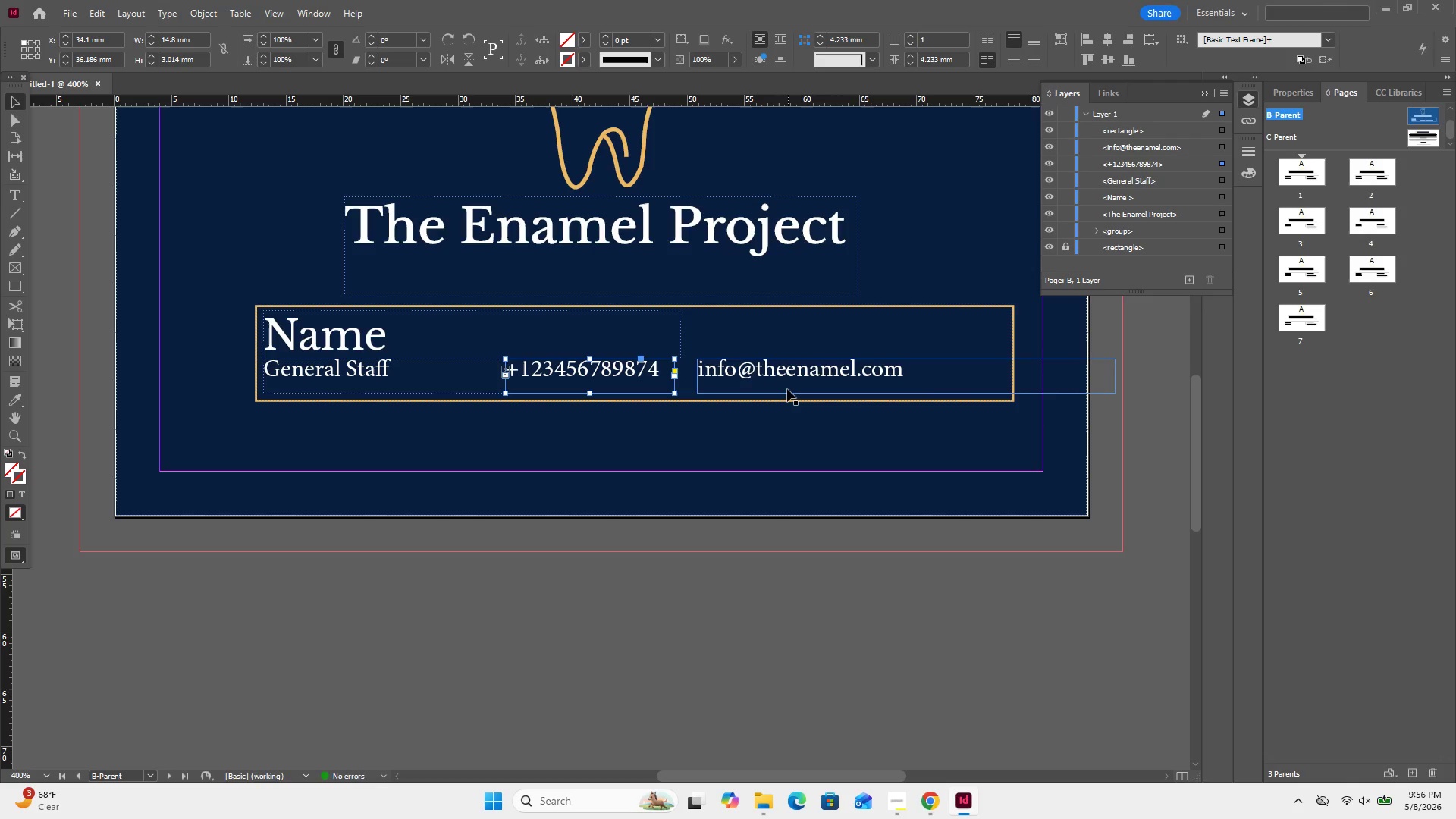 
left_click([787, 389])
 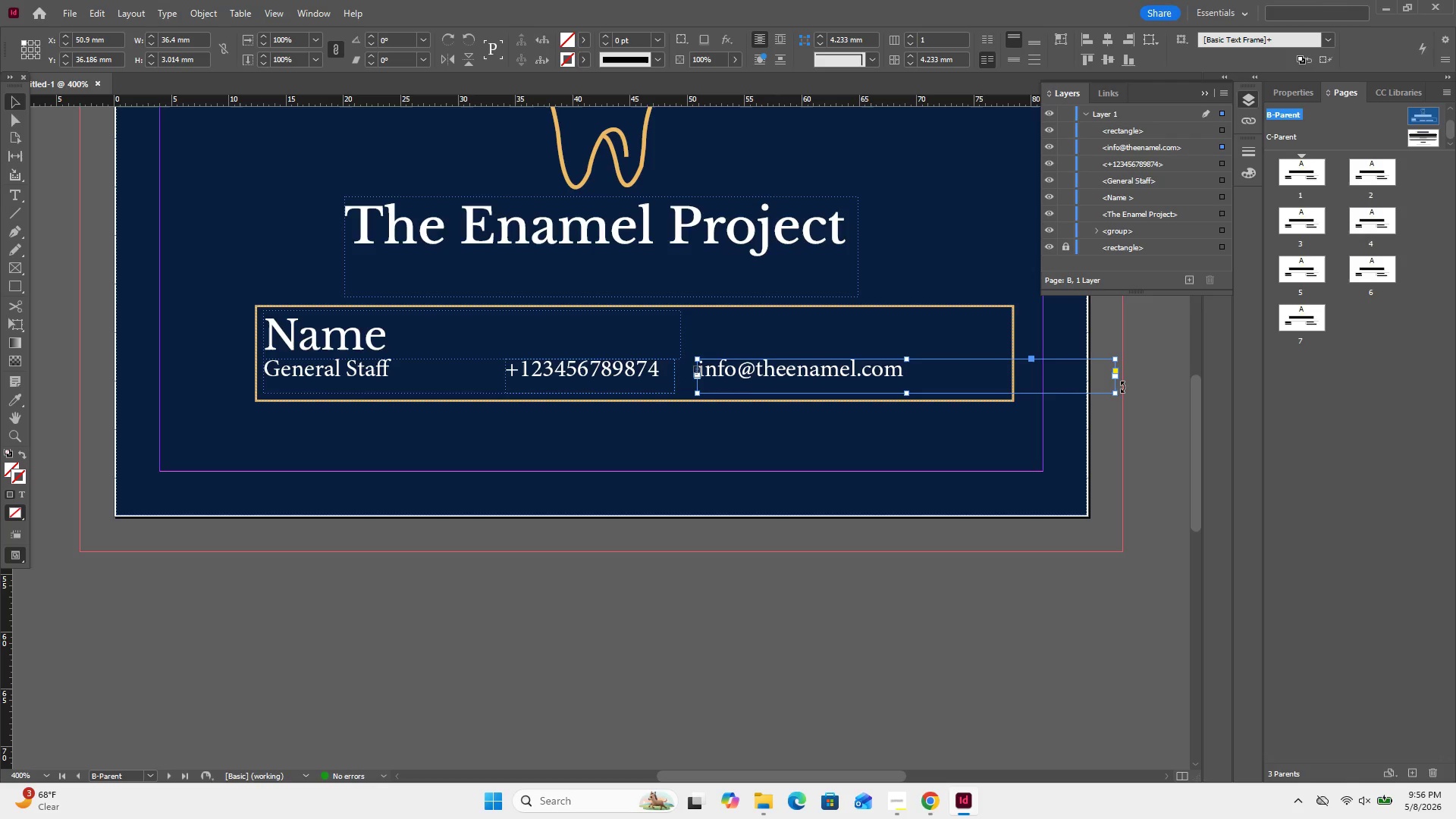 
left_click_drag(start_coordinate=[1117, 394], to_coordinate=[909, 396])
 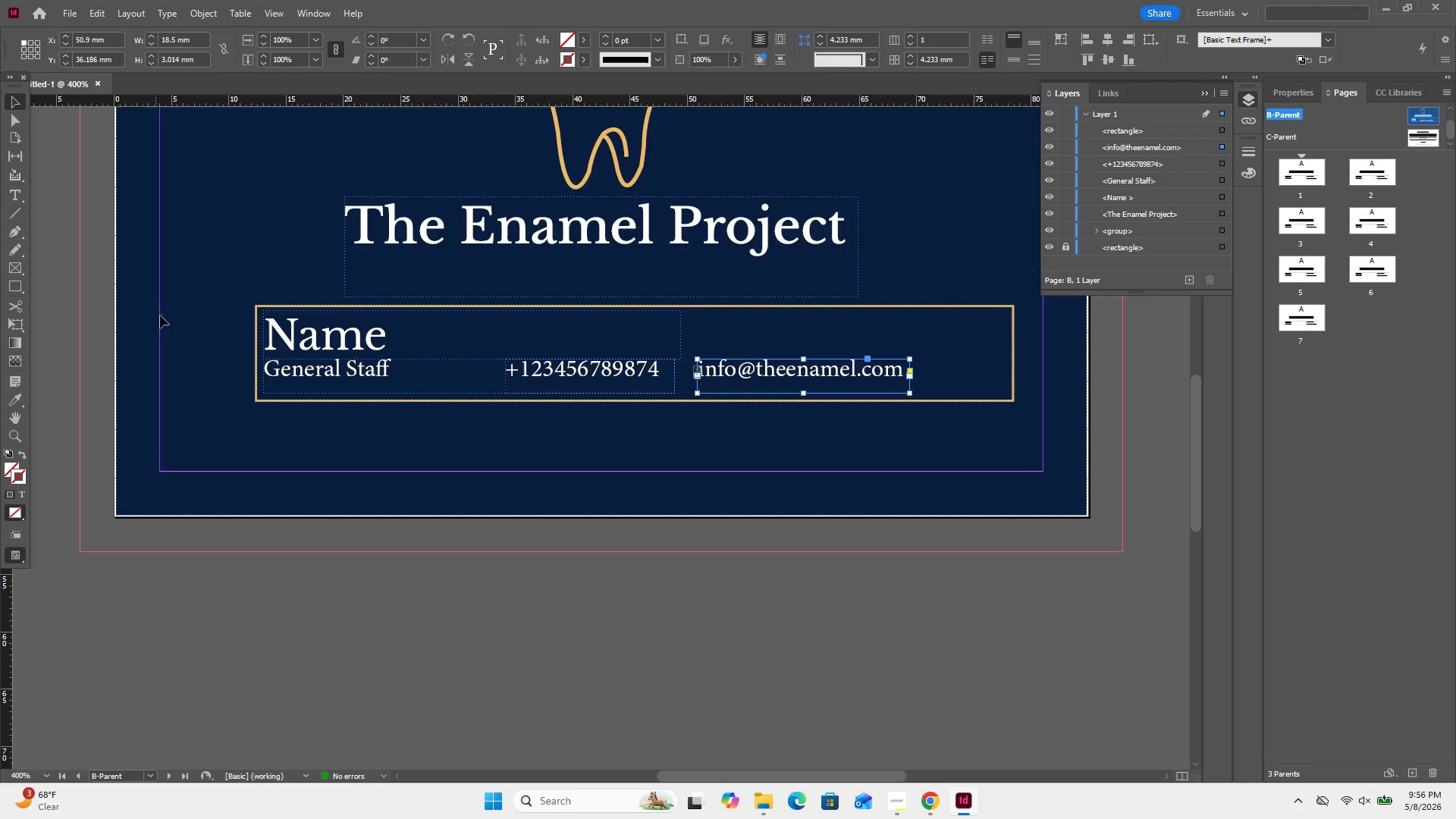 
left_click_drag(start_coordinate=[345, 340], to_coordinate=[506, 342])
 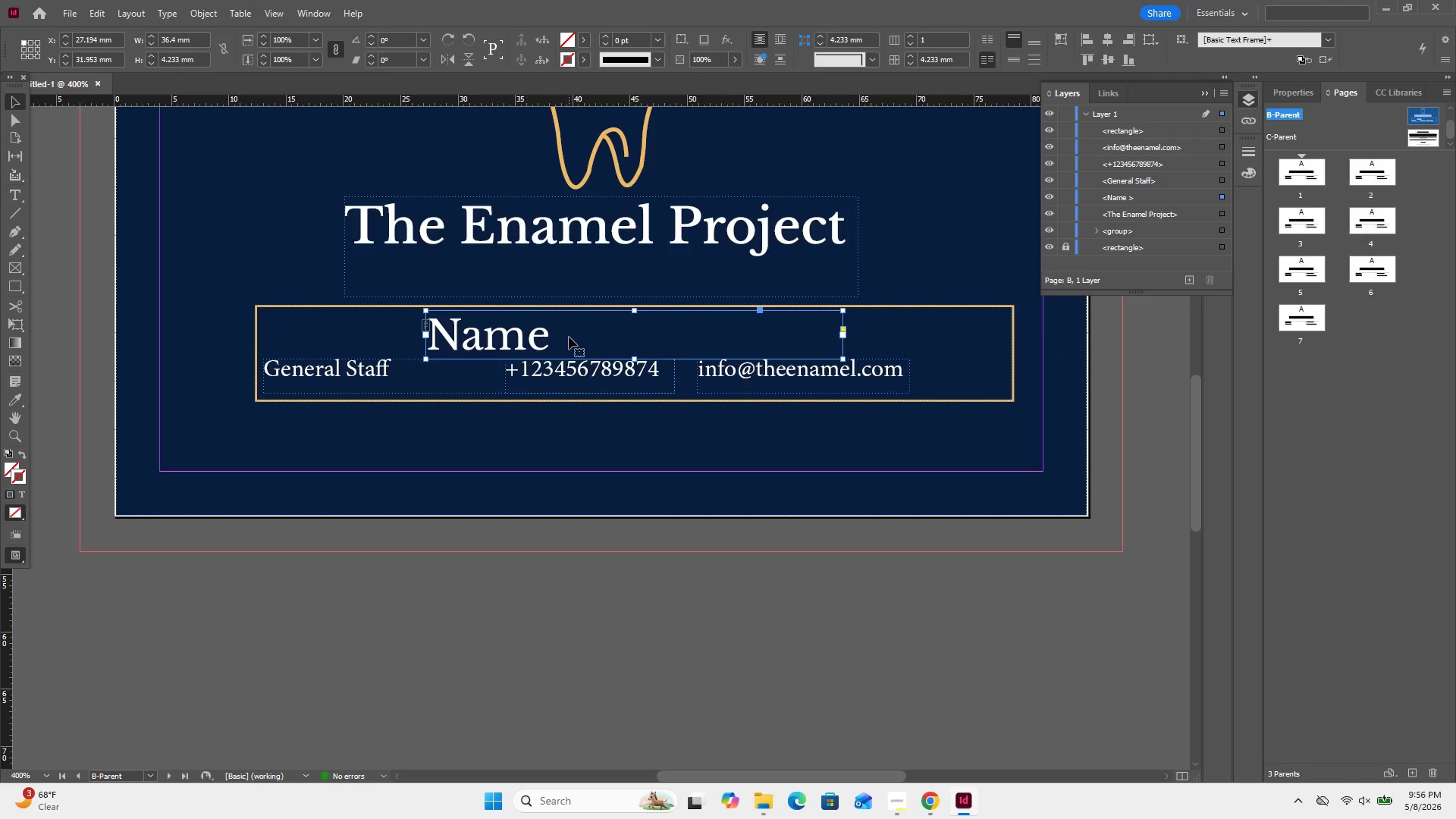 
left_click([556, 343])
 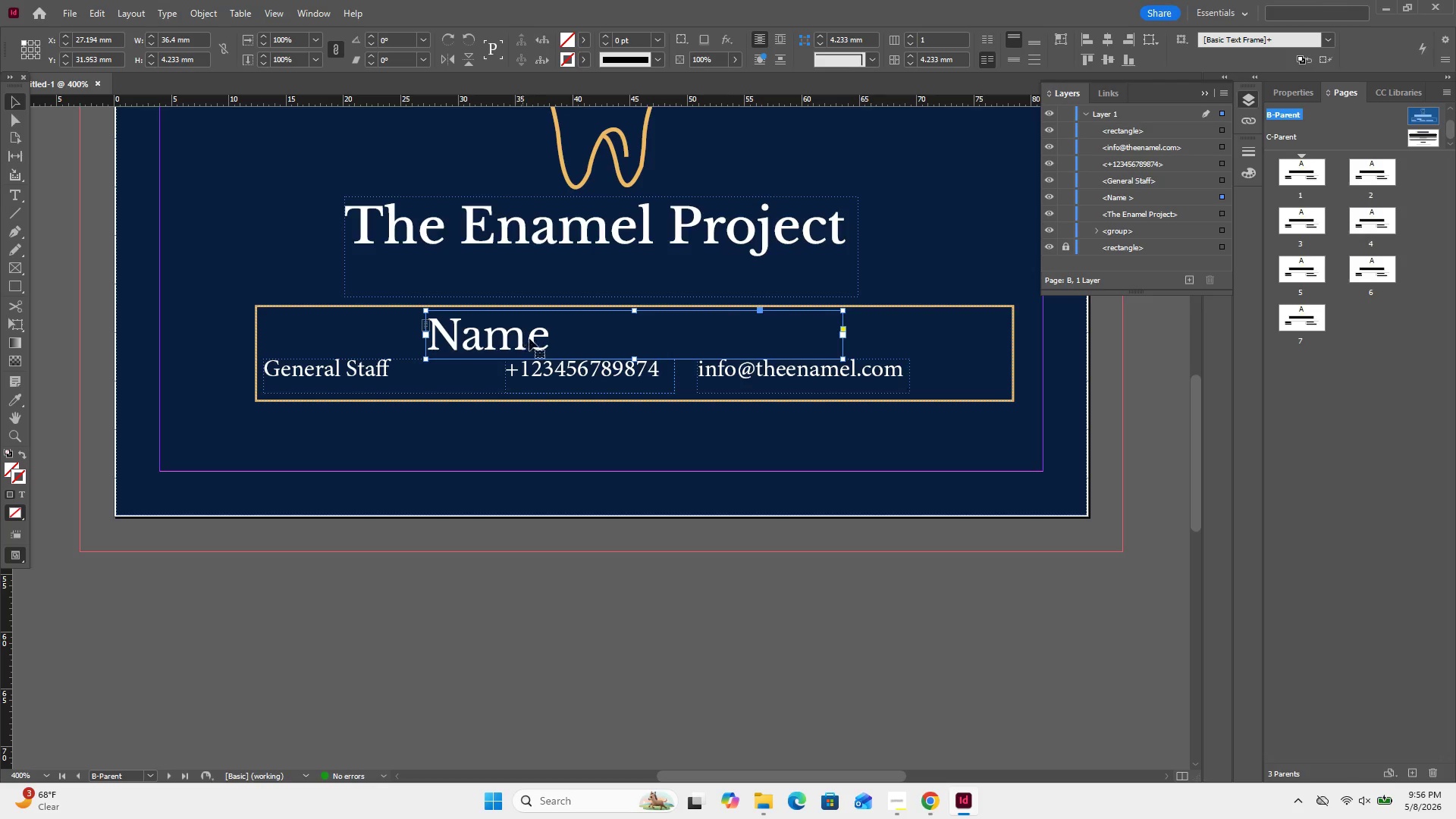 
left_click([537, 334])
 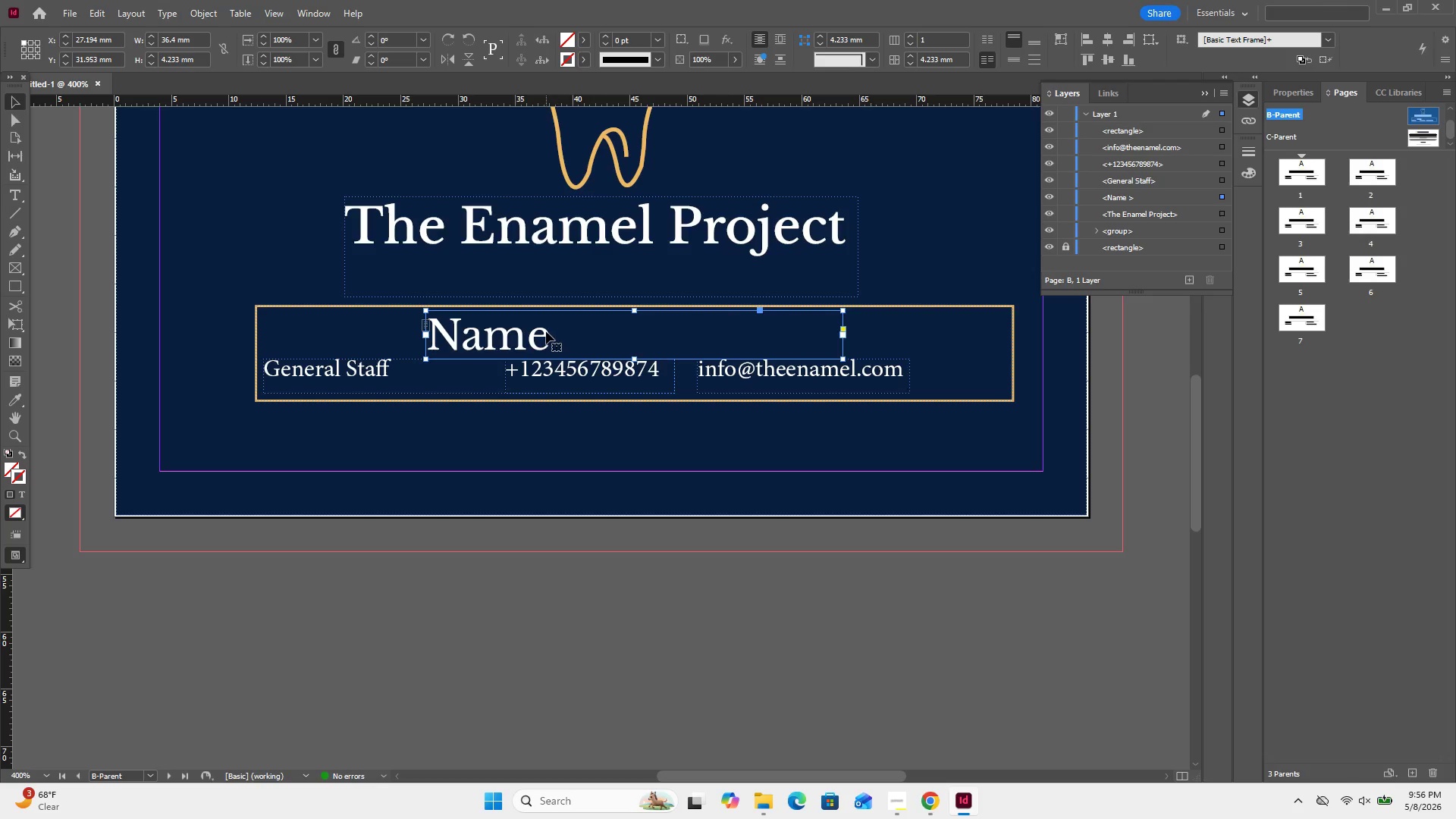 
double_click([546, 331])
 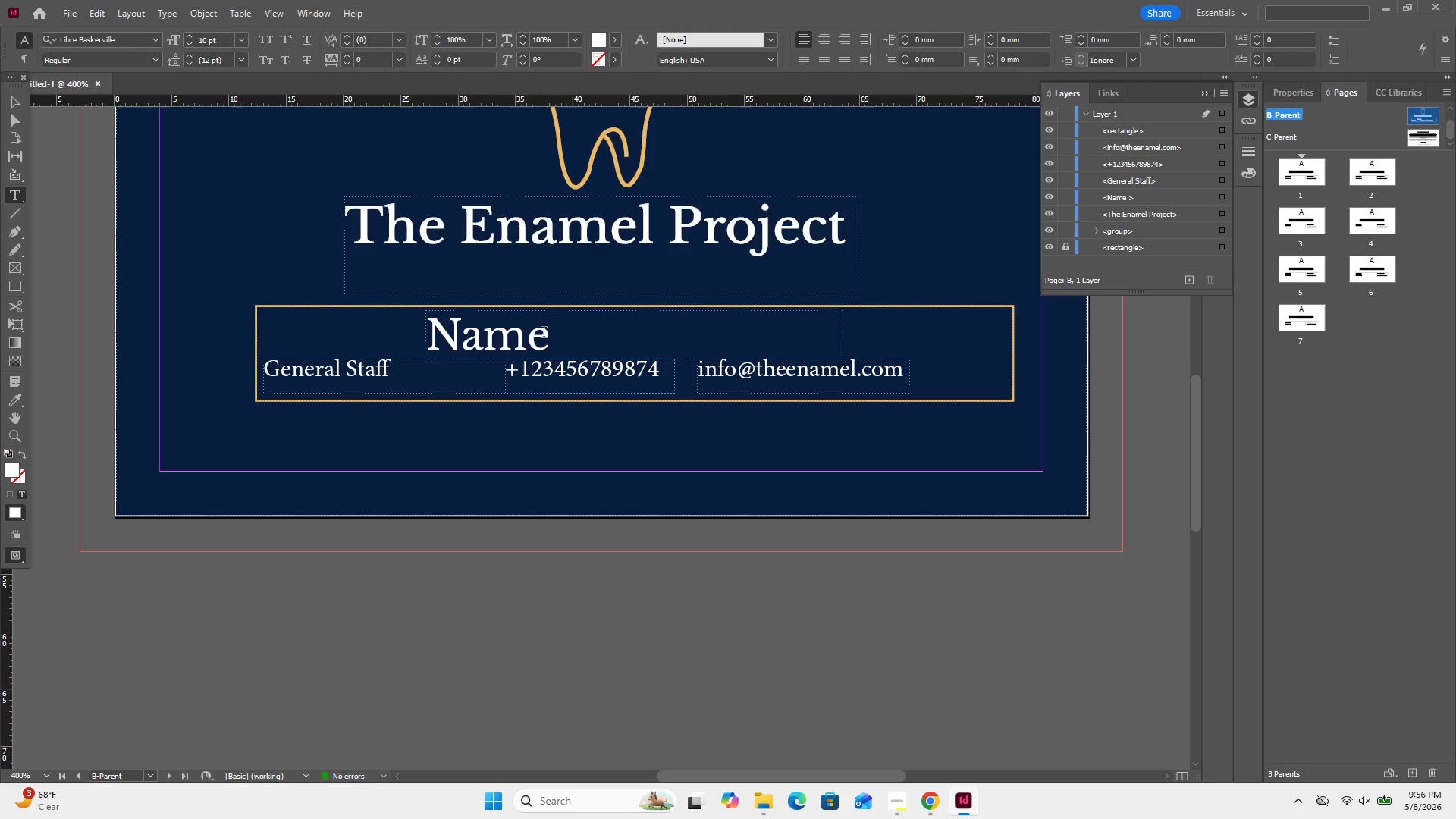 
type( Dr,)
key(Backspace)
type(. nameh)
 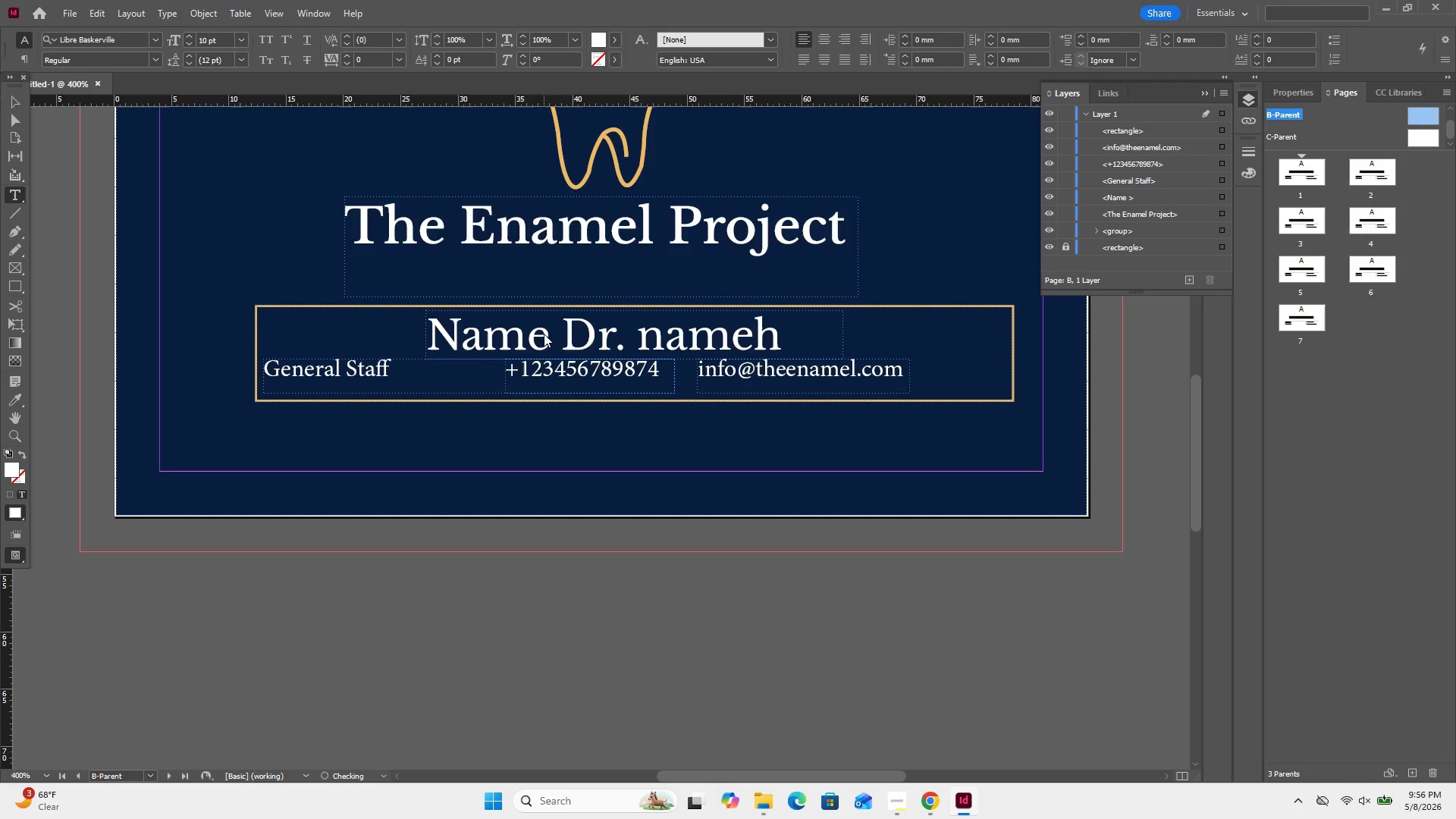 
wait(6.78)
 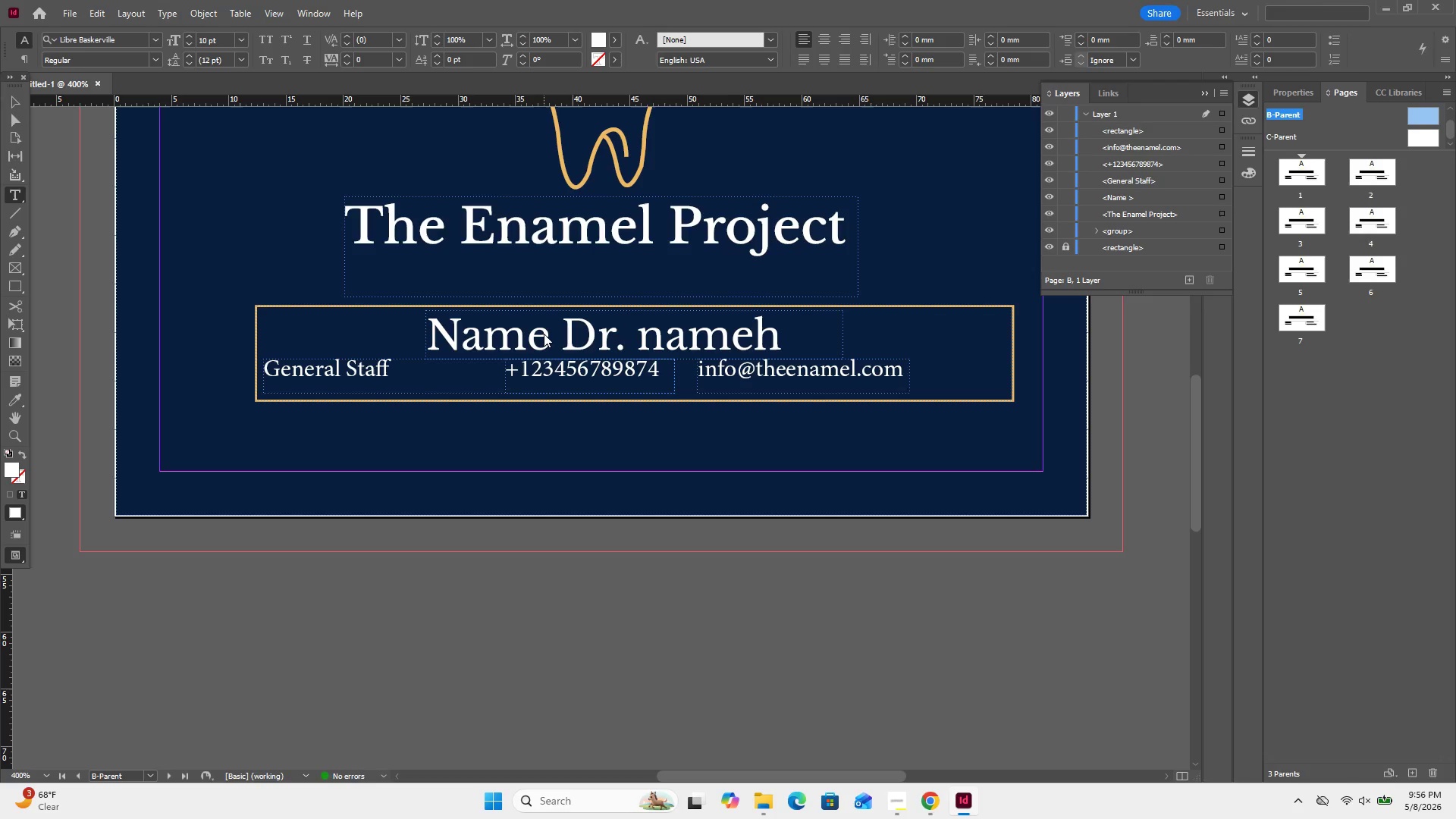 
left_click([10, 102])
 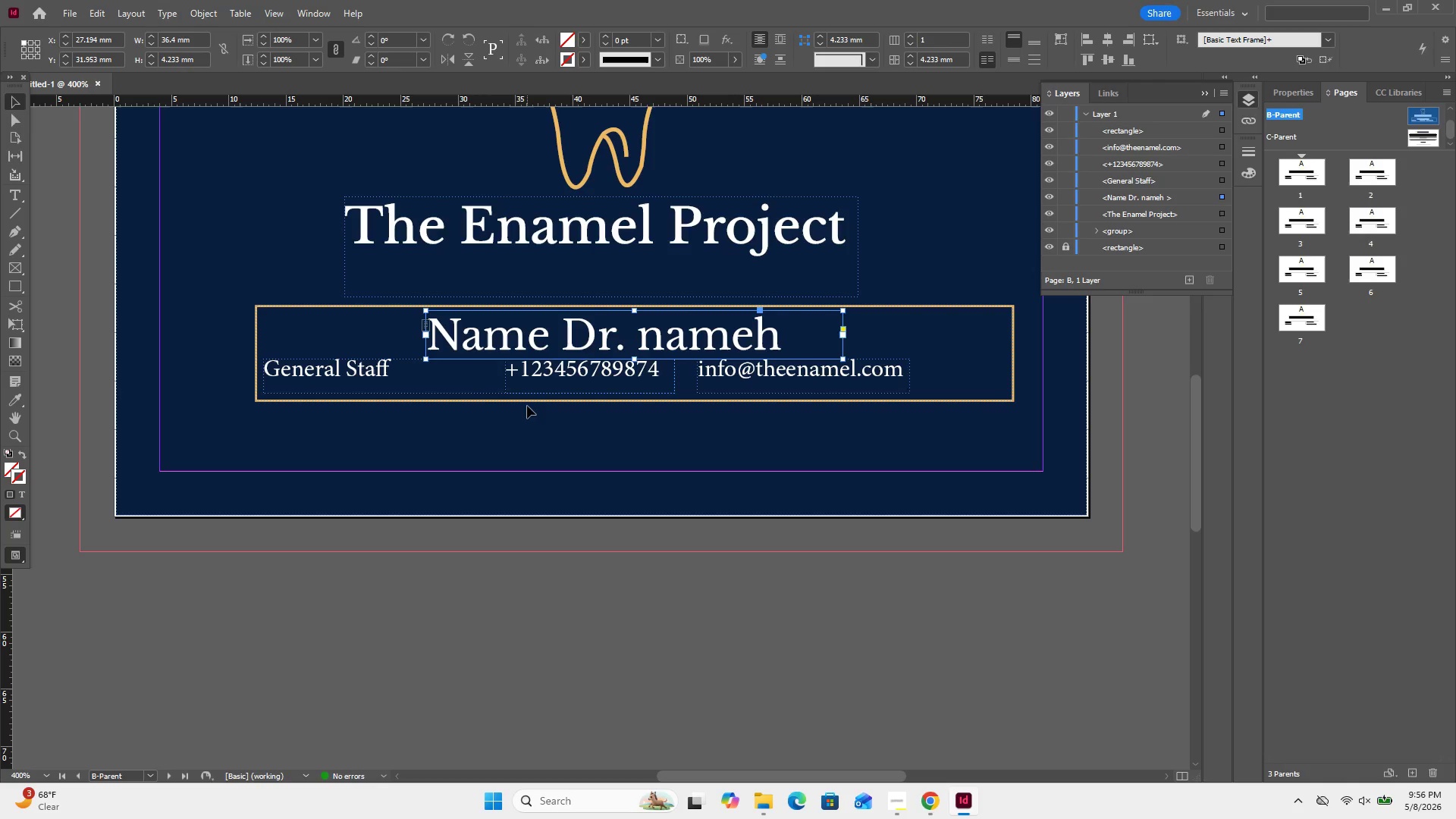 
left_click([527, 406])
 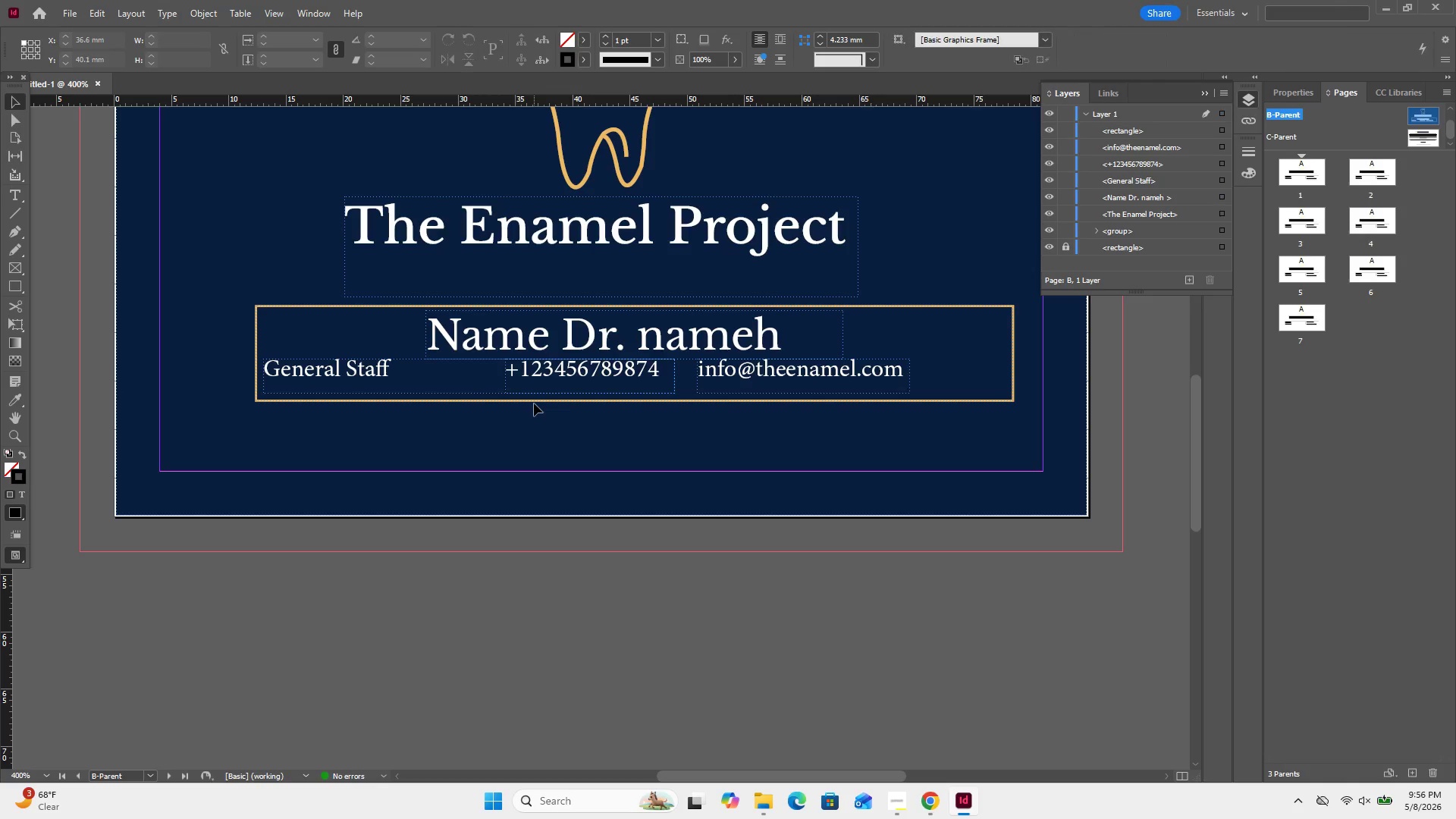 
left_click([534, 403])
 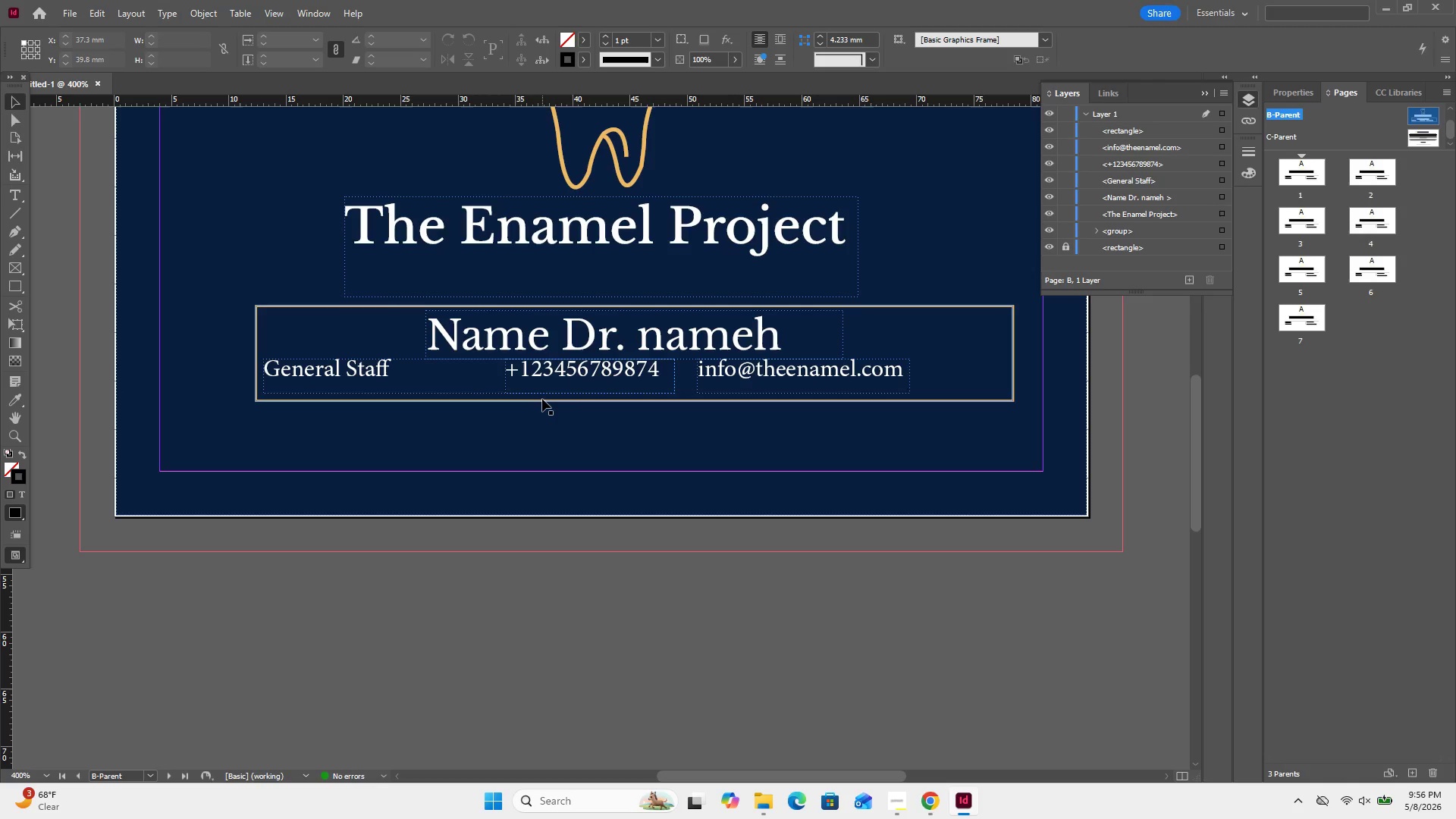 
left_click([542, 399])
 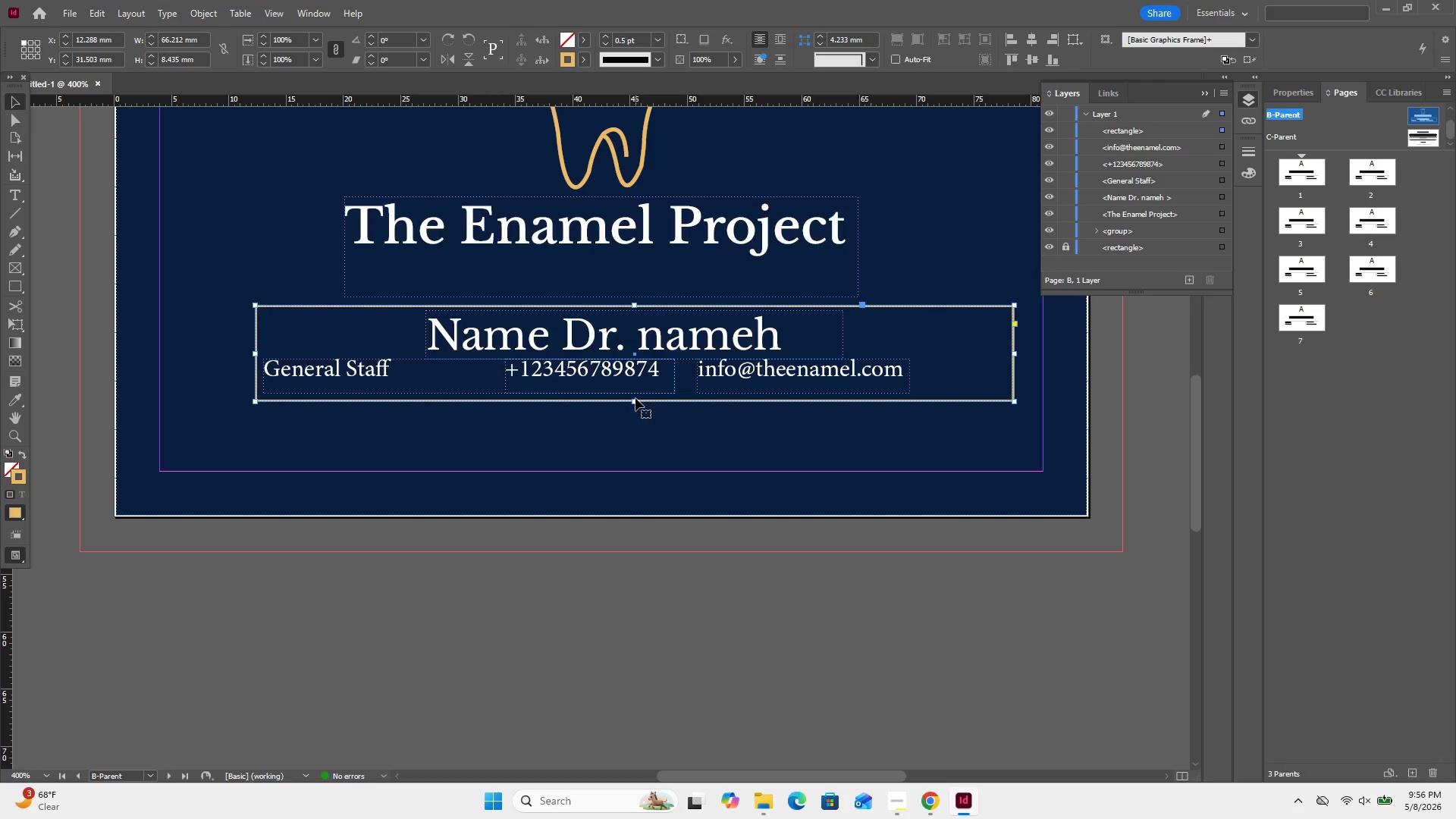 
left_click_drag(start_coordinate=[635, 402], to_coordinate=[635, 428])
 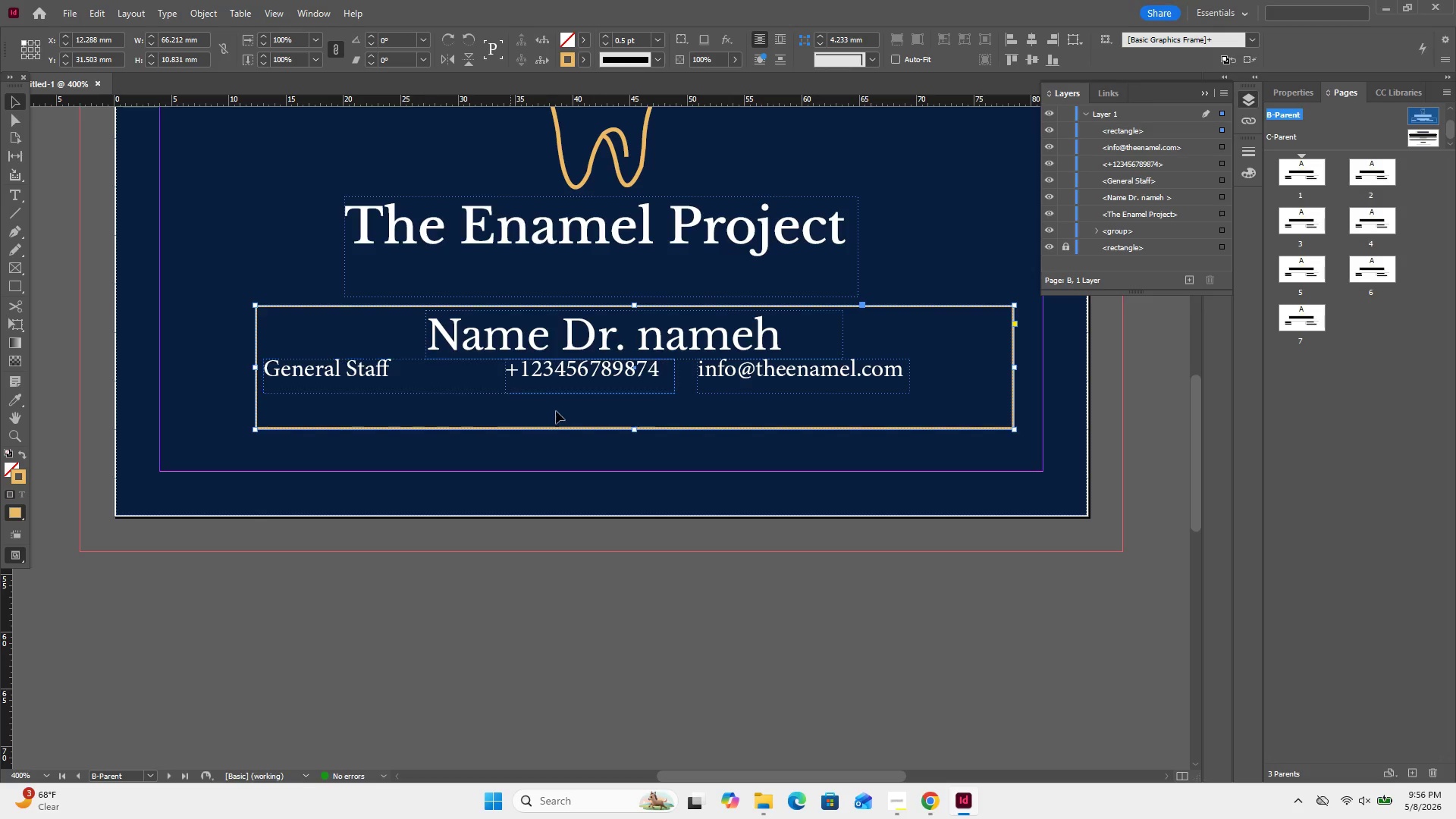 
left_click_drag(start_coordinate=[576, 379], to_coordinate=[505, 415])
 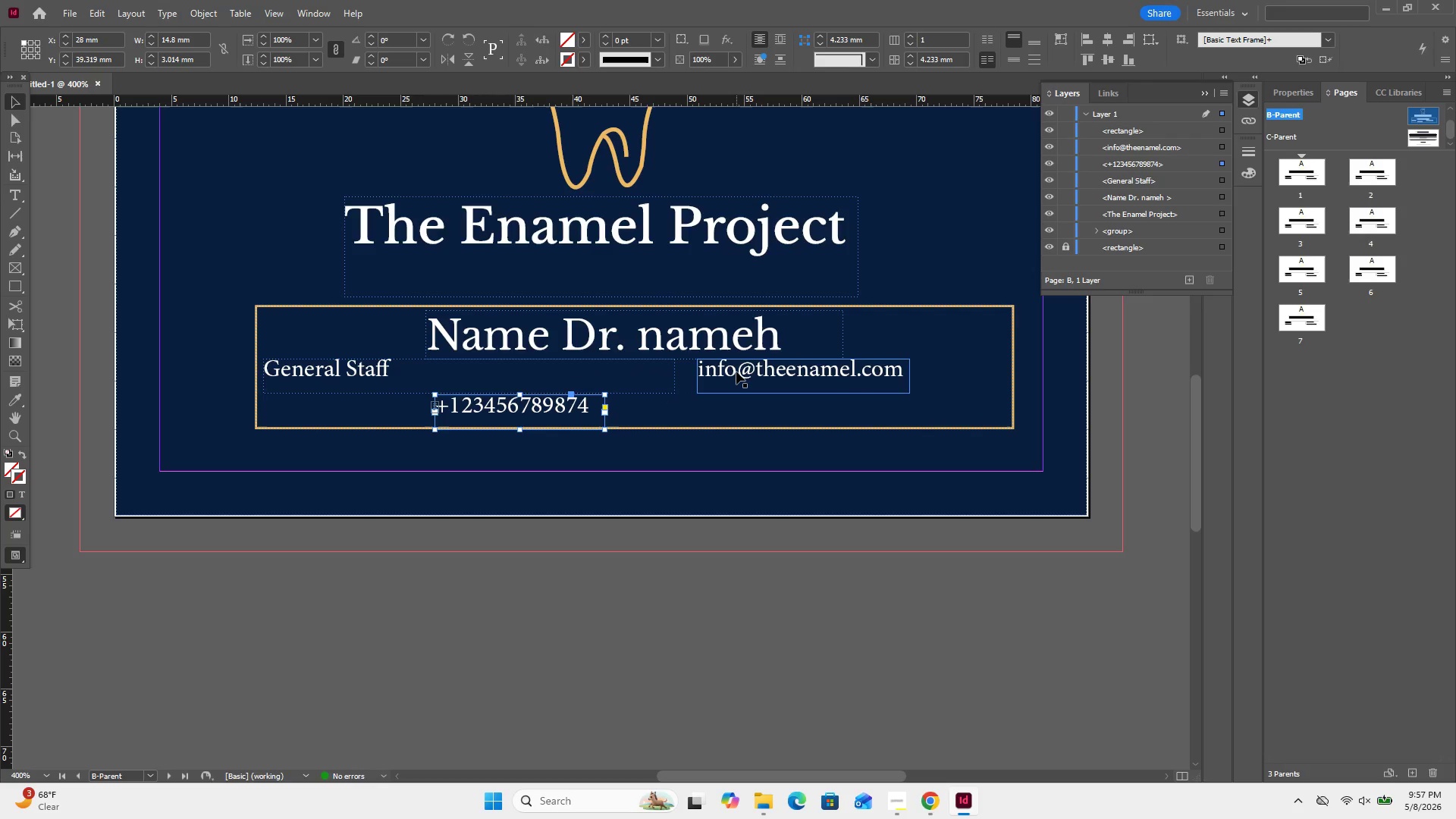 
left_click_drag(start_coordinate=[736, 372], to_coordinate=[690, 413])
 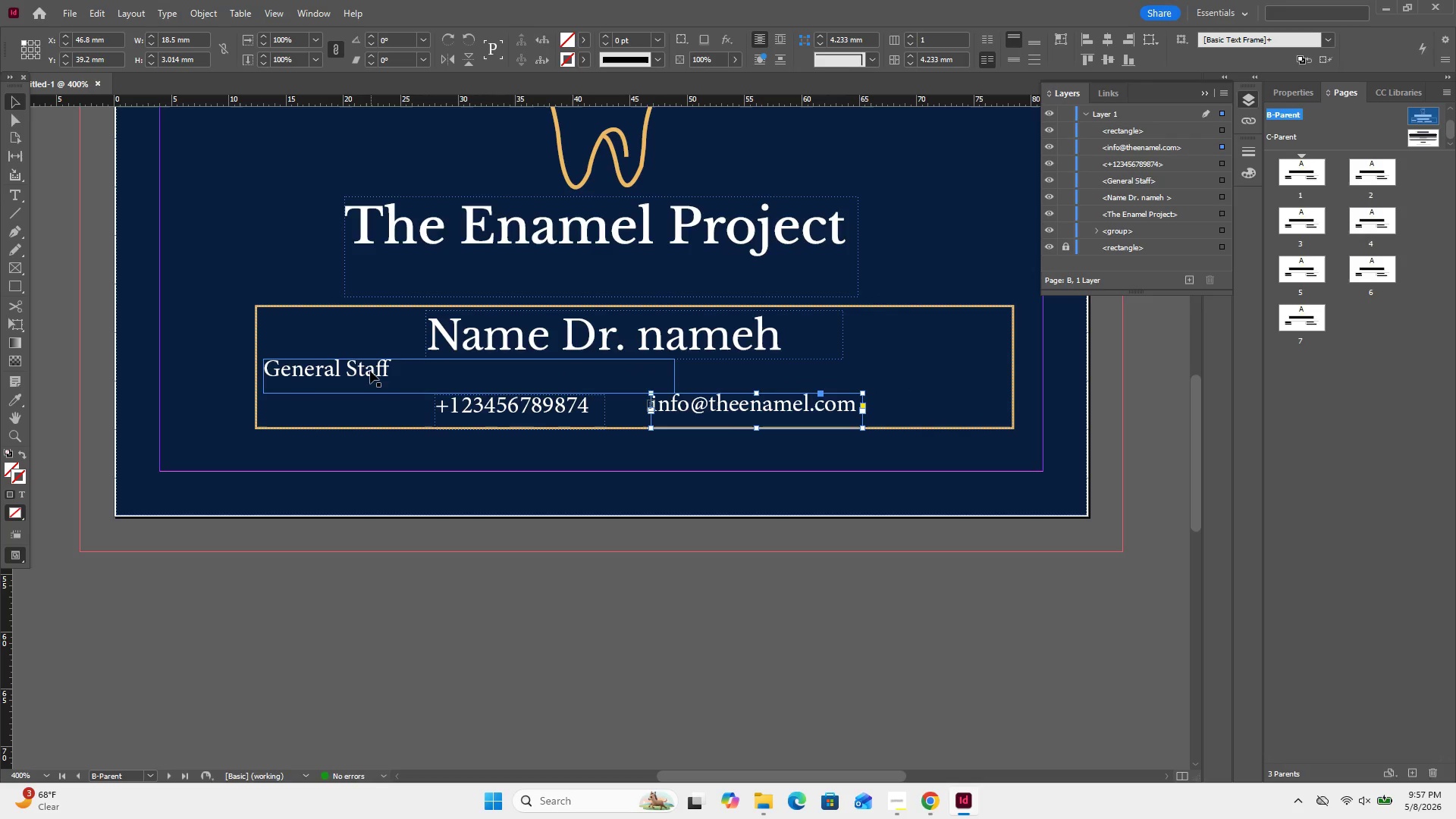 
left_click_drag(start_coordinate=[370, 371], to_coordinate=[527, 371])
 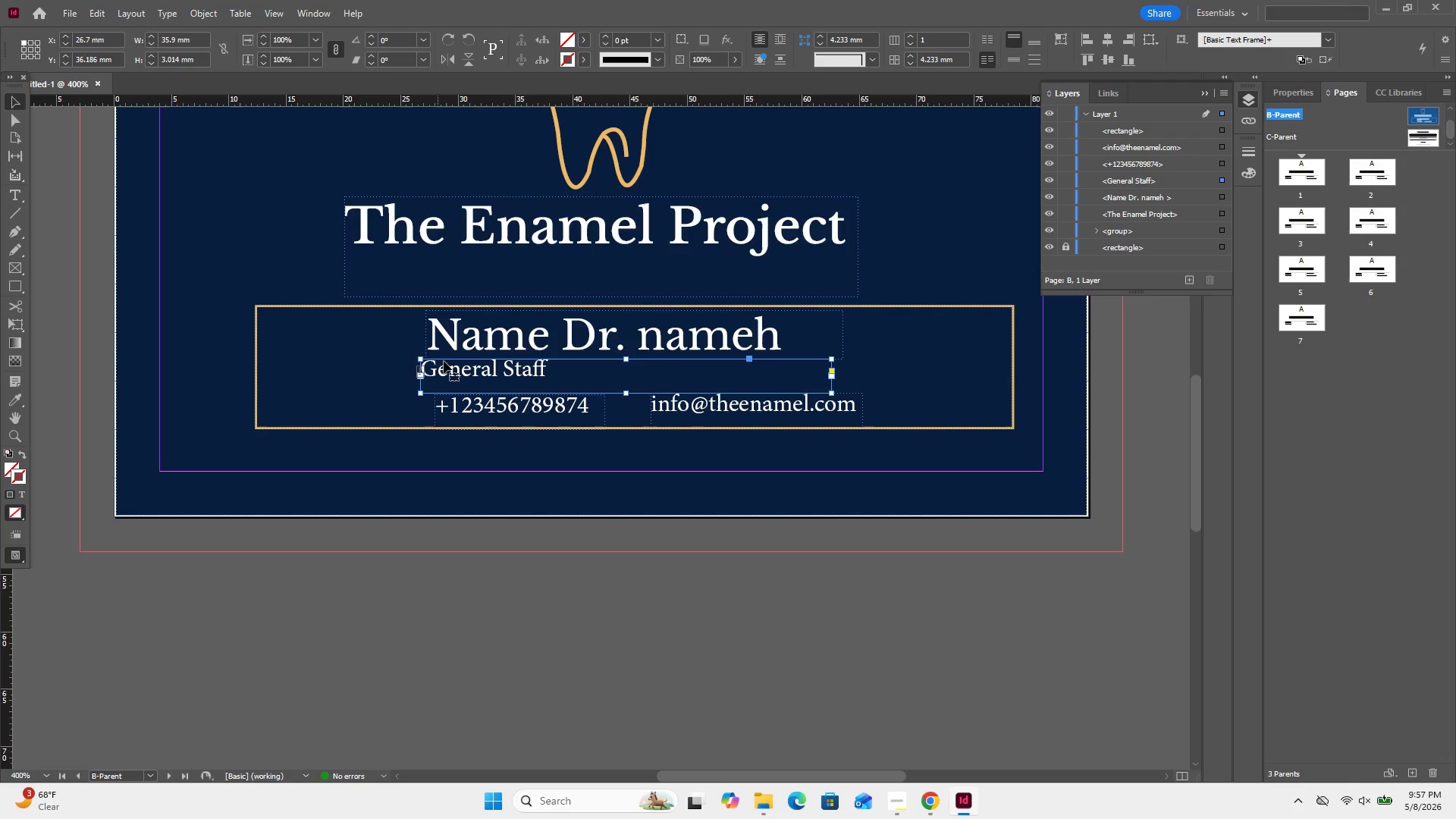 
wait(5.69)
 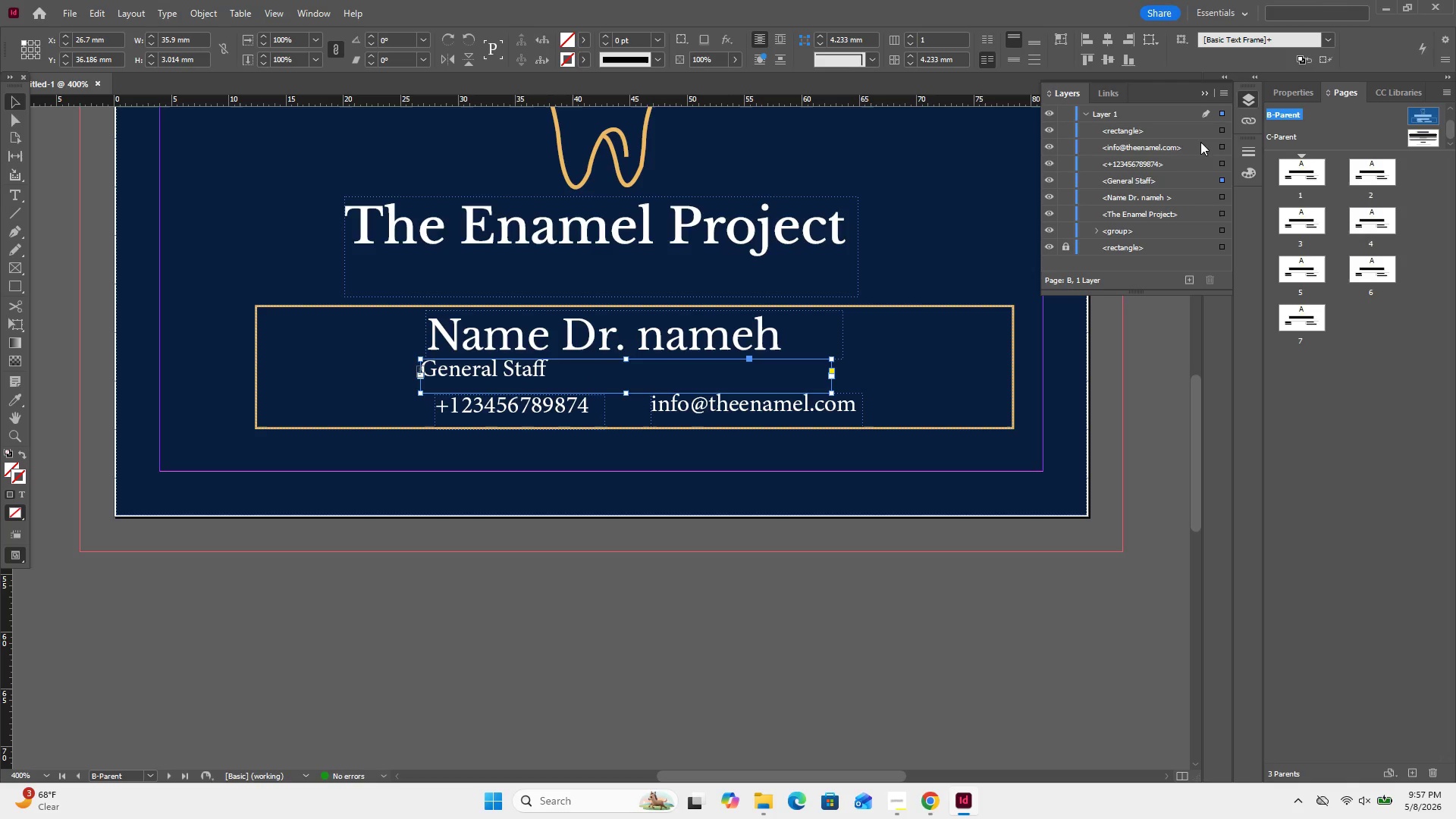 
double_click([493, 362])
 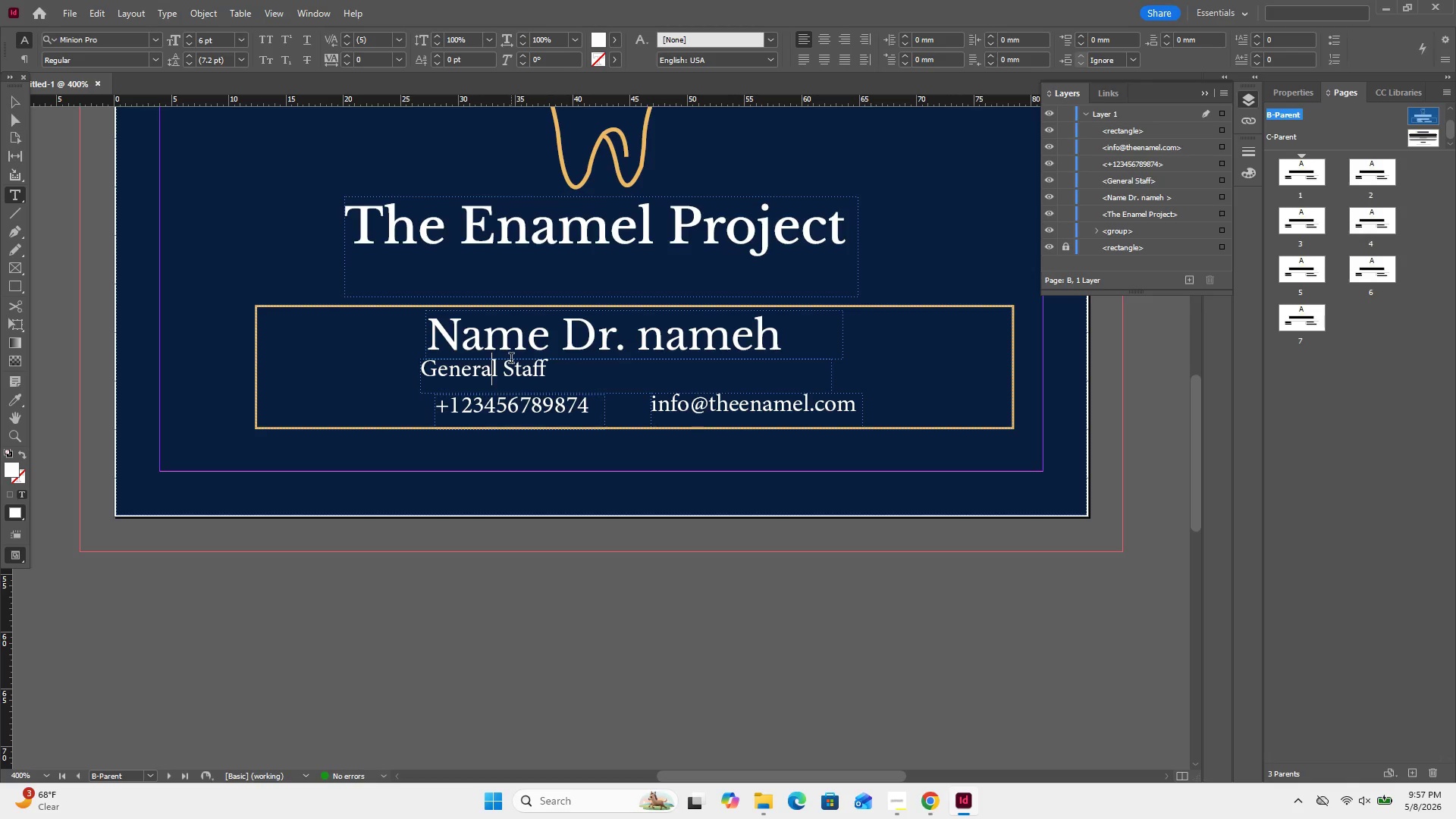 
key(Control+A)
 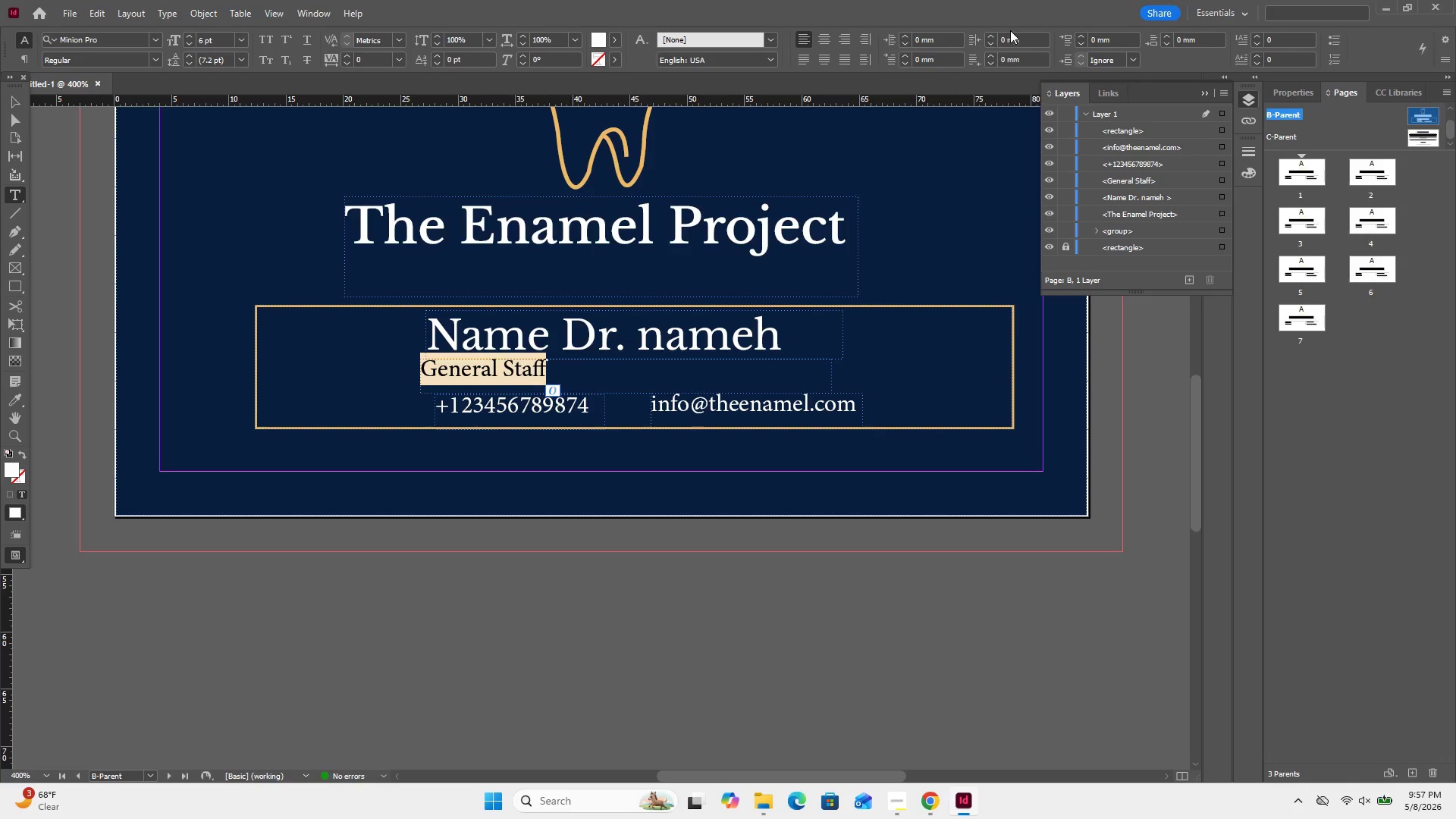 
left_click([824, 40])
 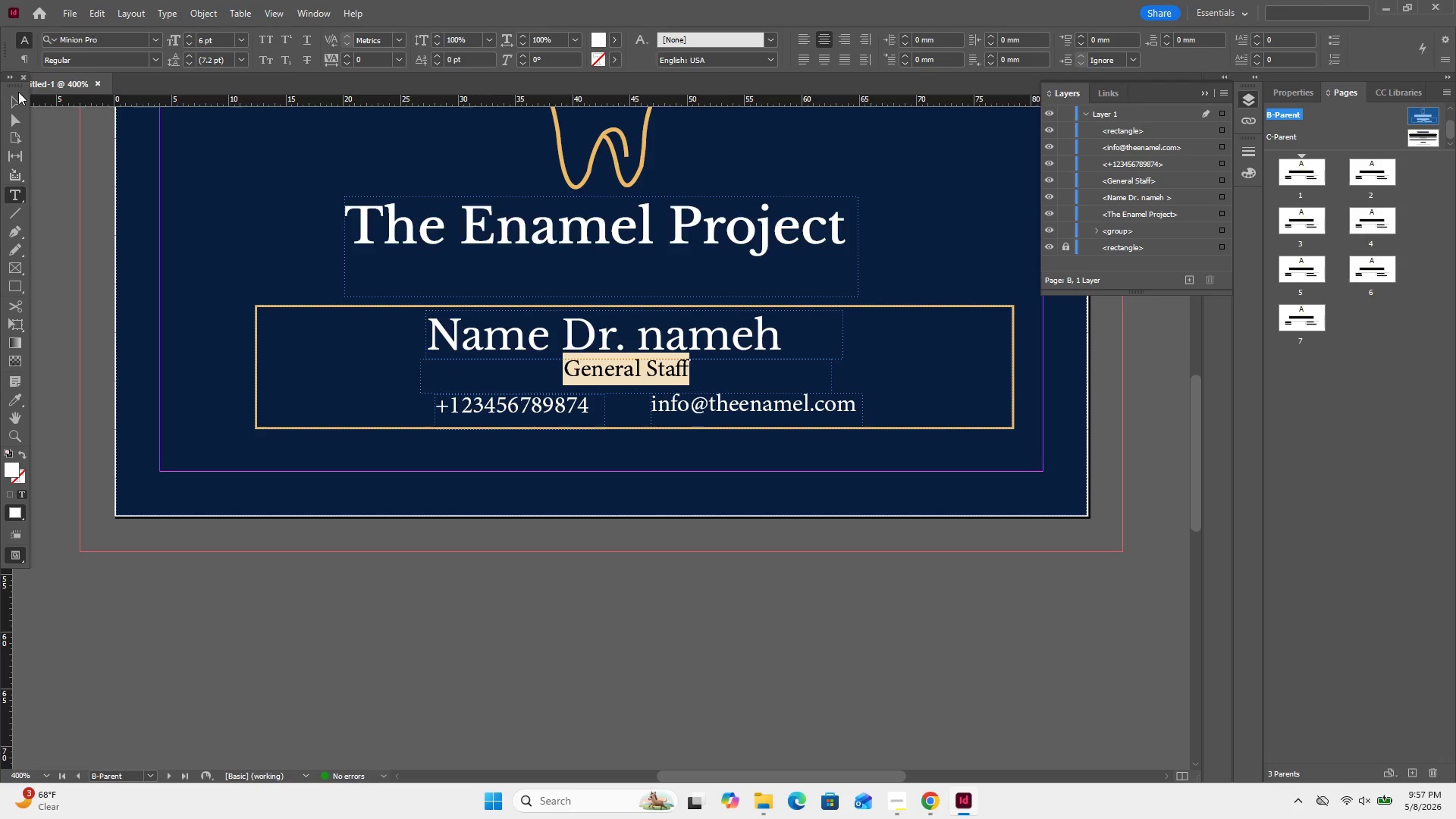 
left_click([17, 102])
 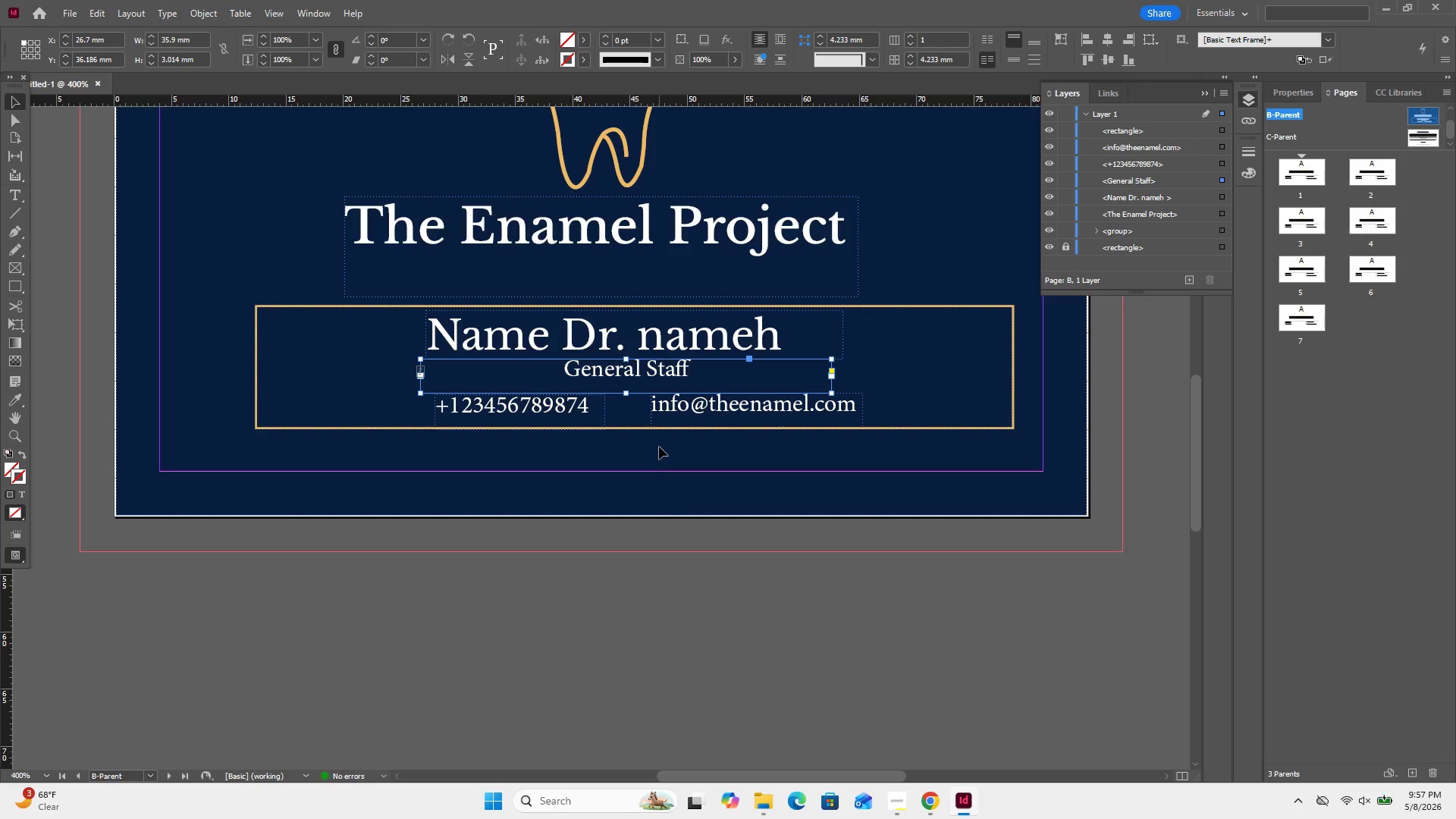 
wait(9.26)
 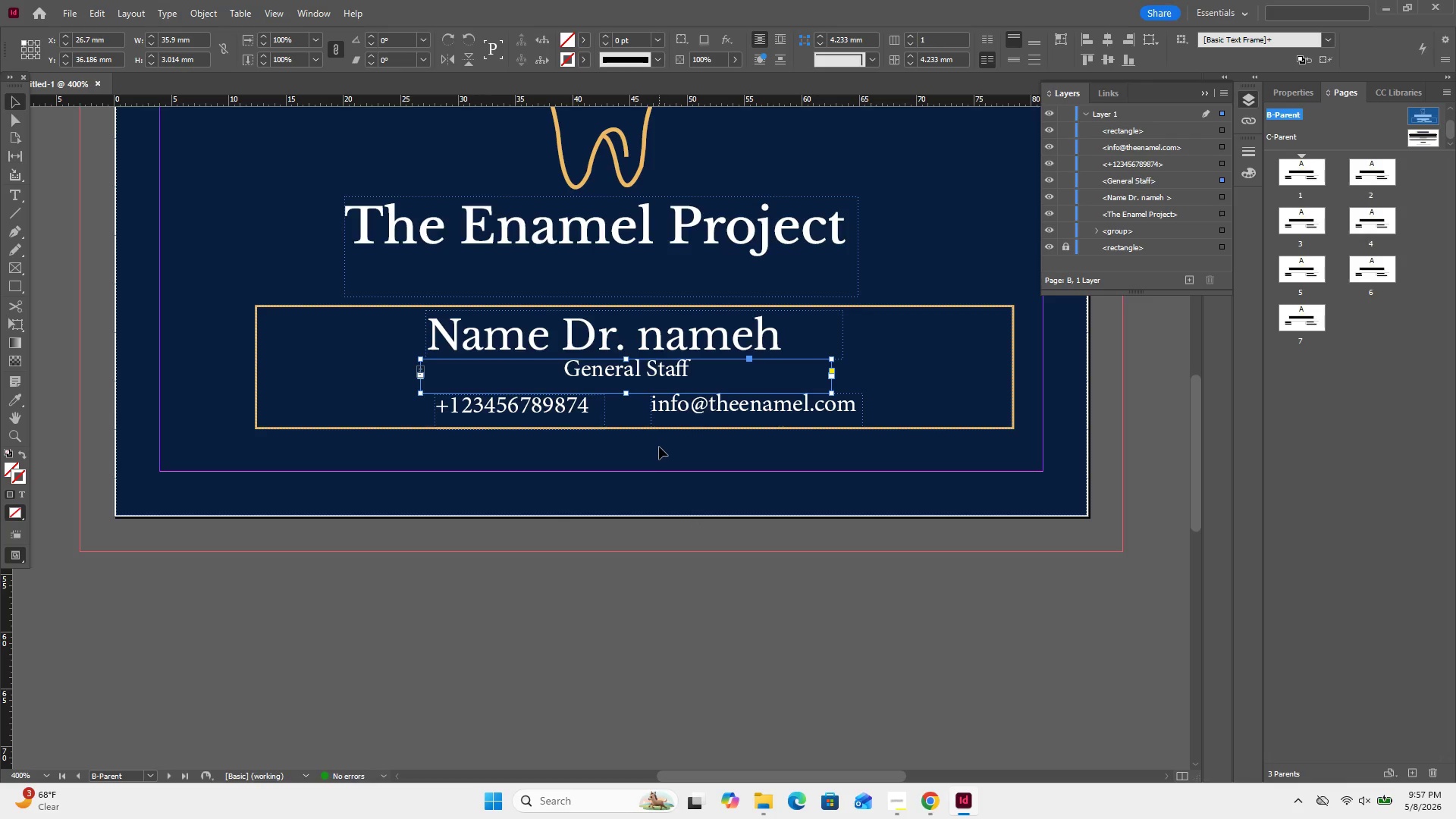 
left_click([14, 279])
 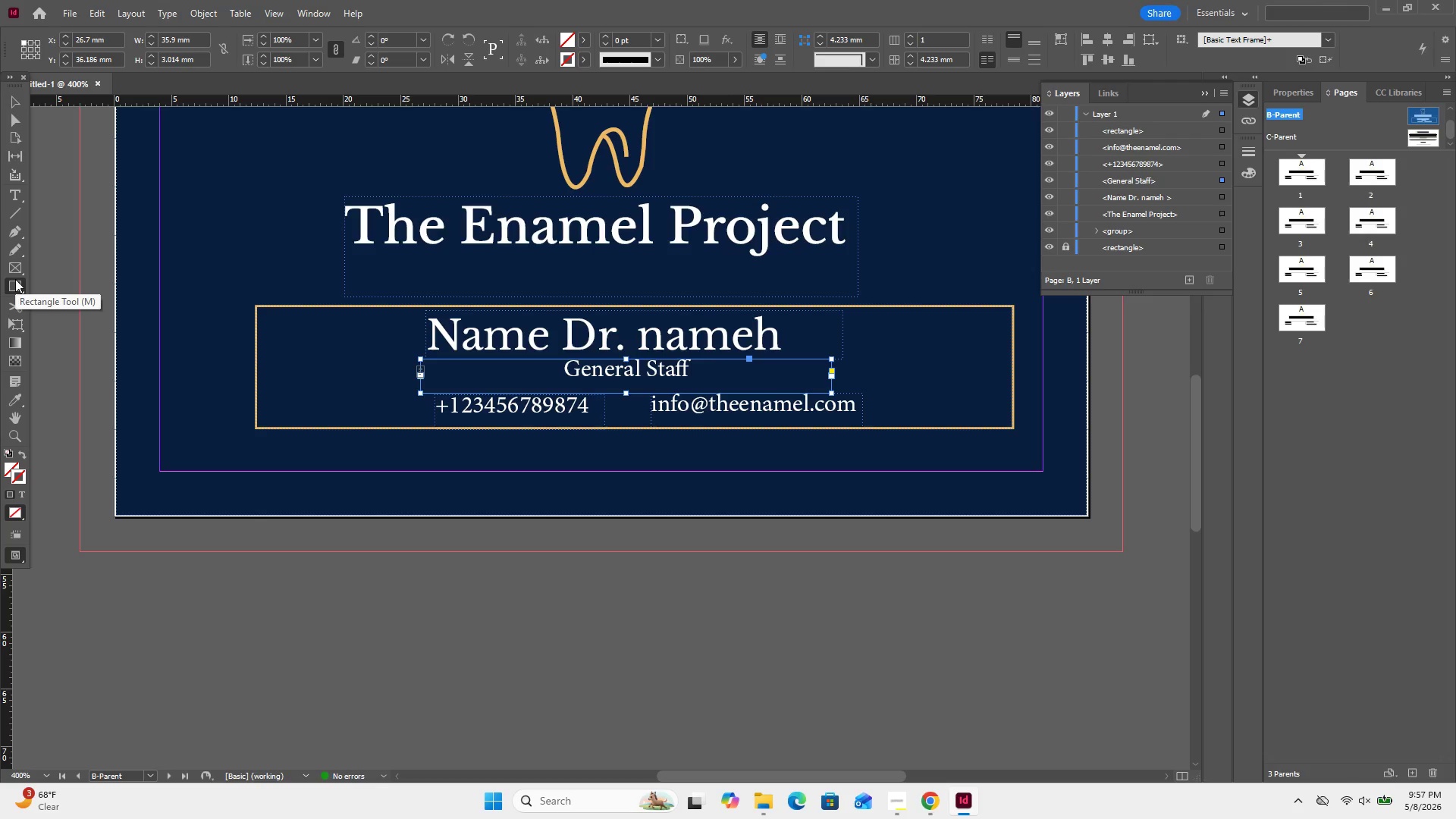 
right_click([15, 279])
 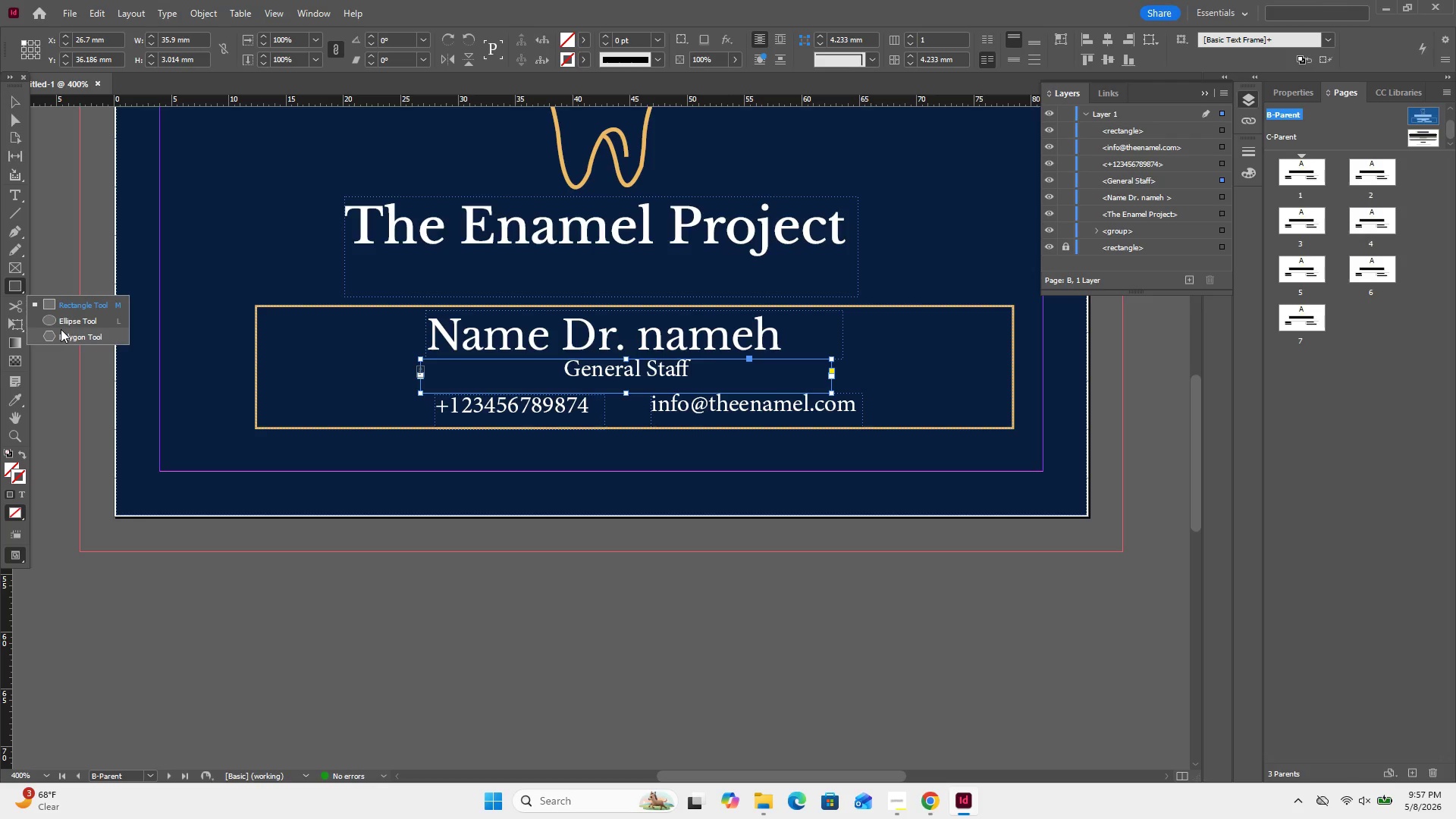 
left_click([62, 322])
 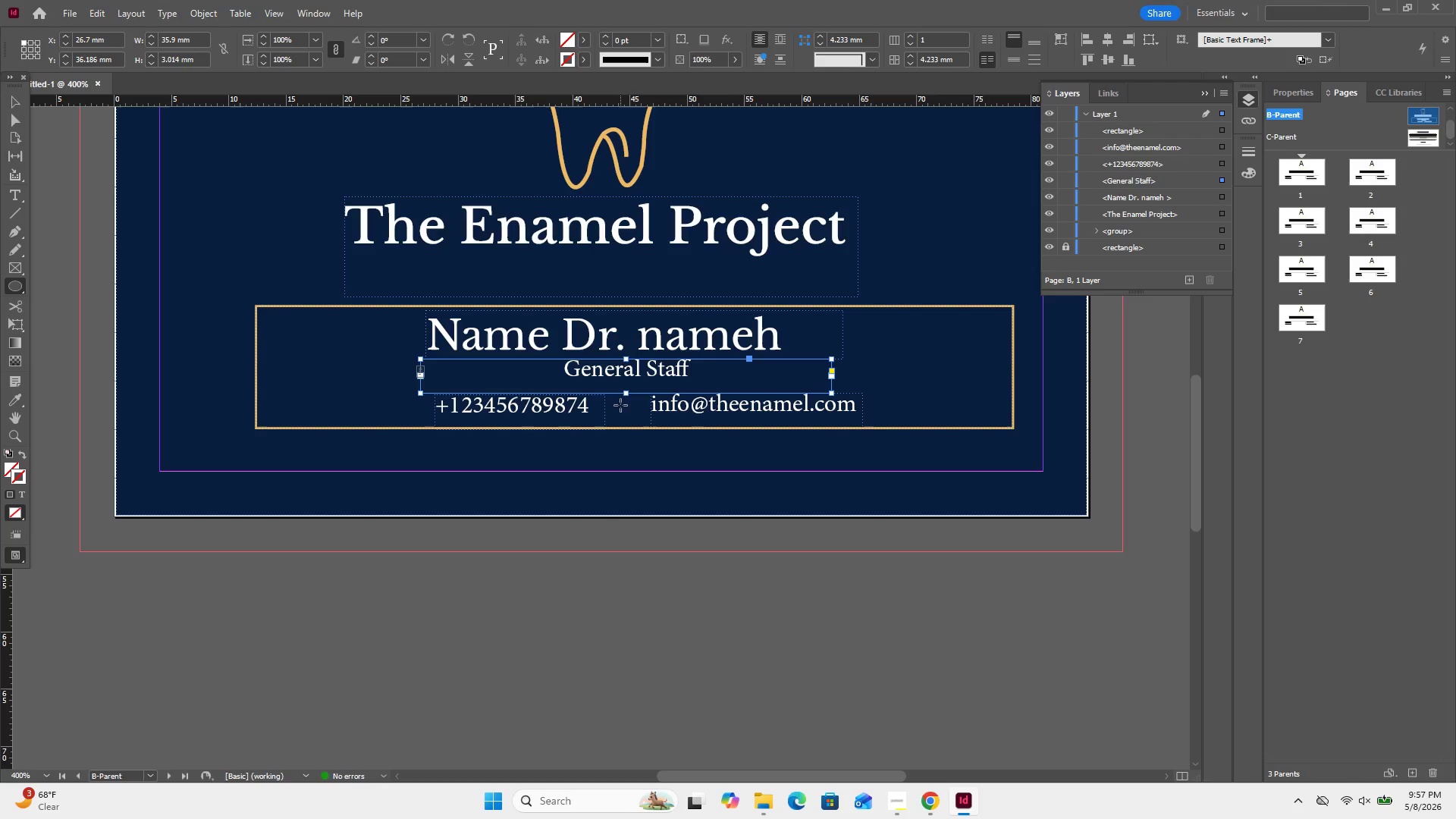 
left_click_drag(start_coordinate=[627, 402], to_coordinate=[641, 418])
 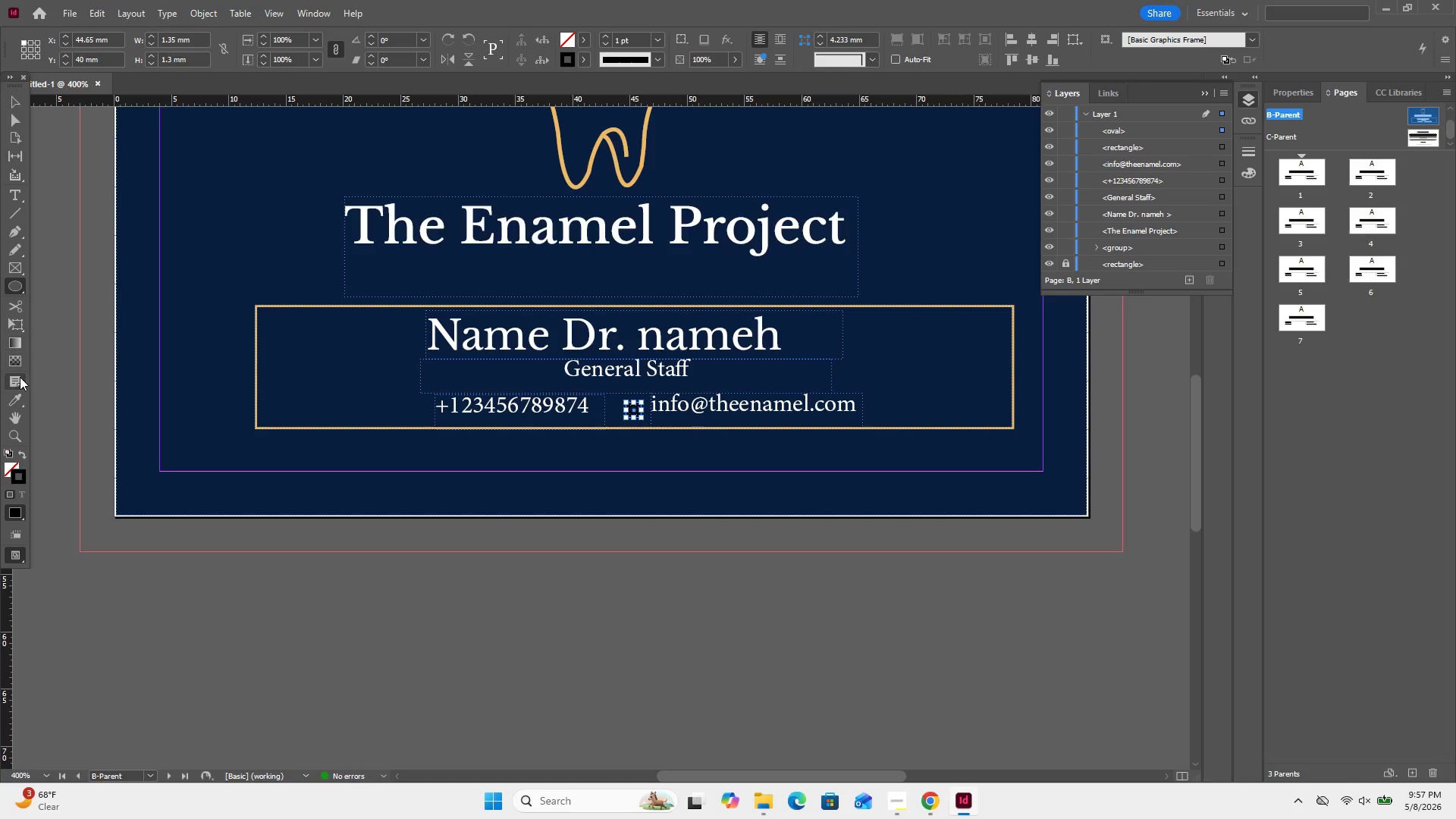 
left_click_drag(start_coordinate=[20, 397], to_coordinate=[259, 322])
 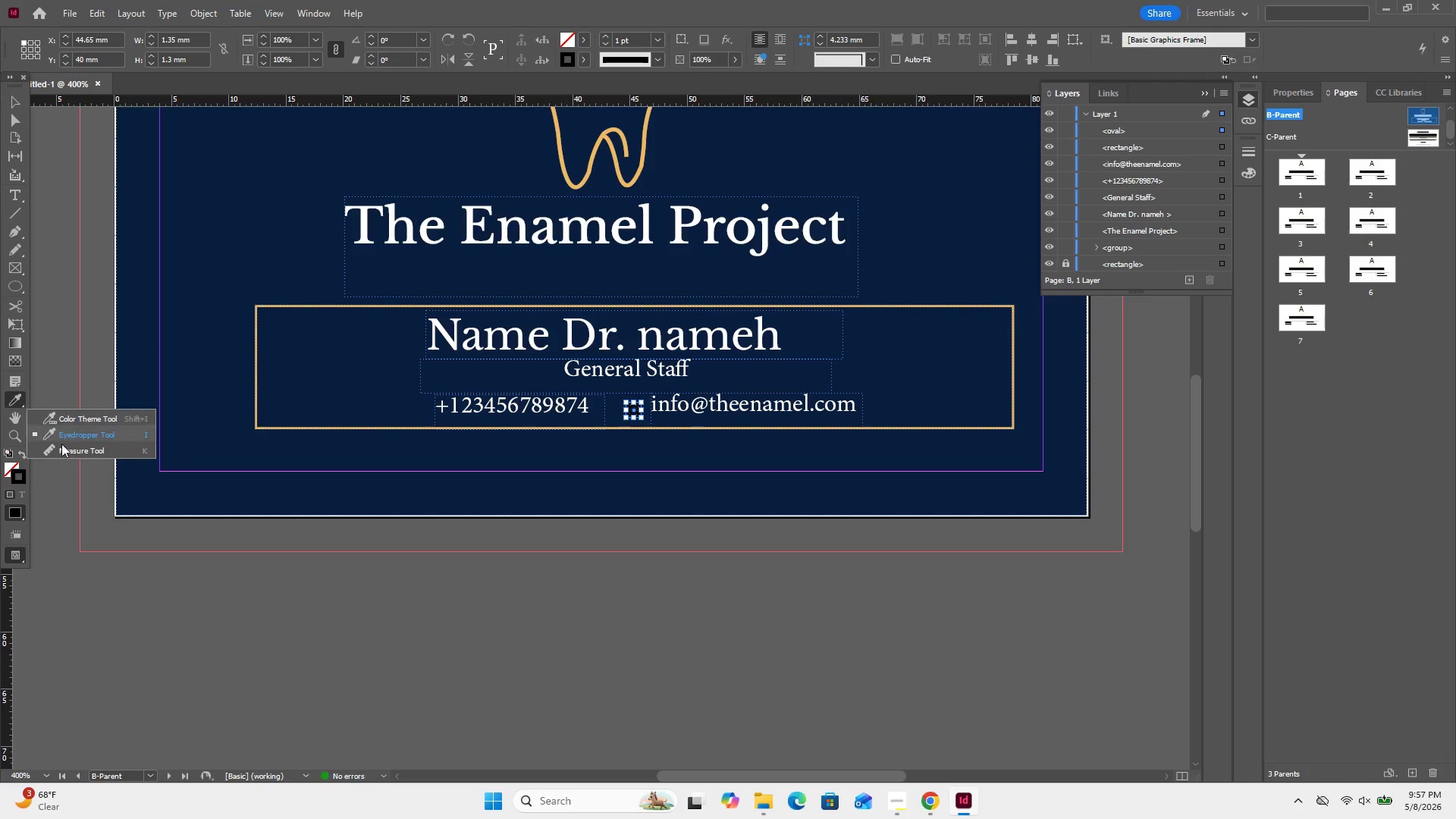 
left_click([65, 431])
 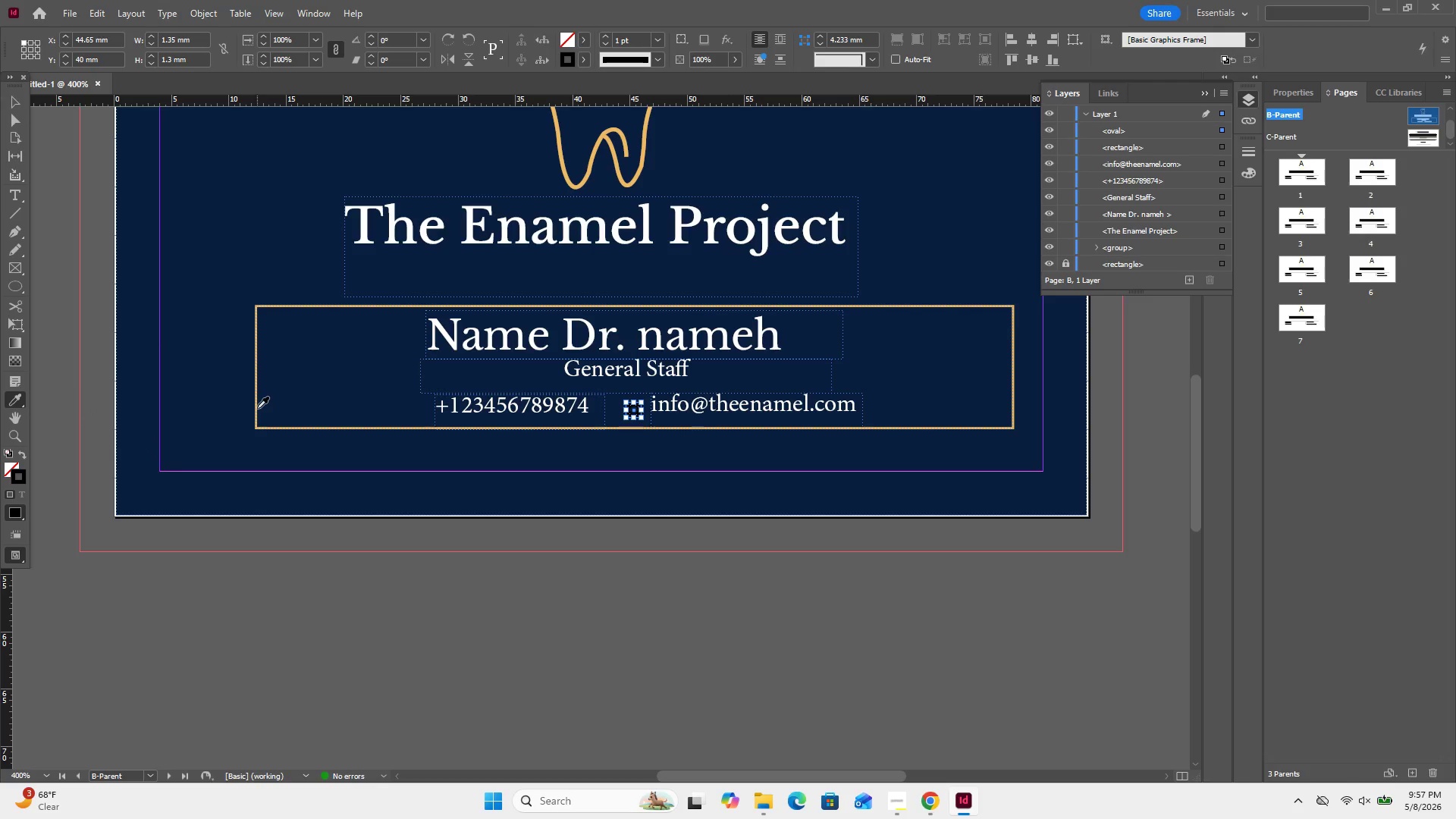 
left_click([257, 408])
 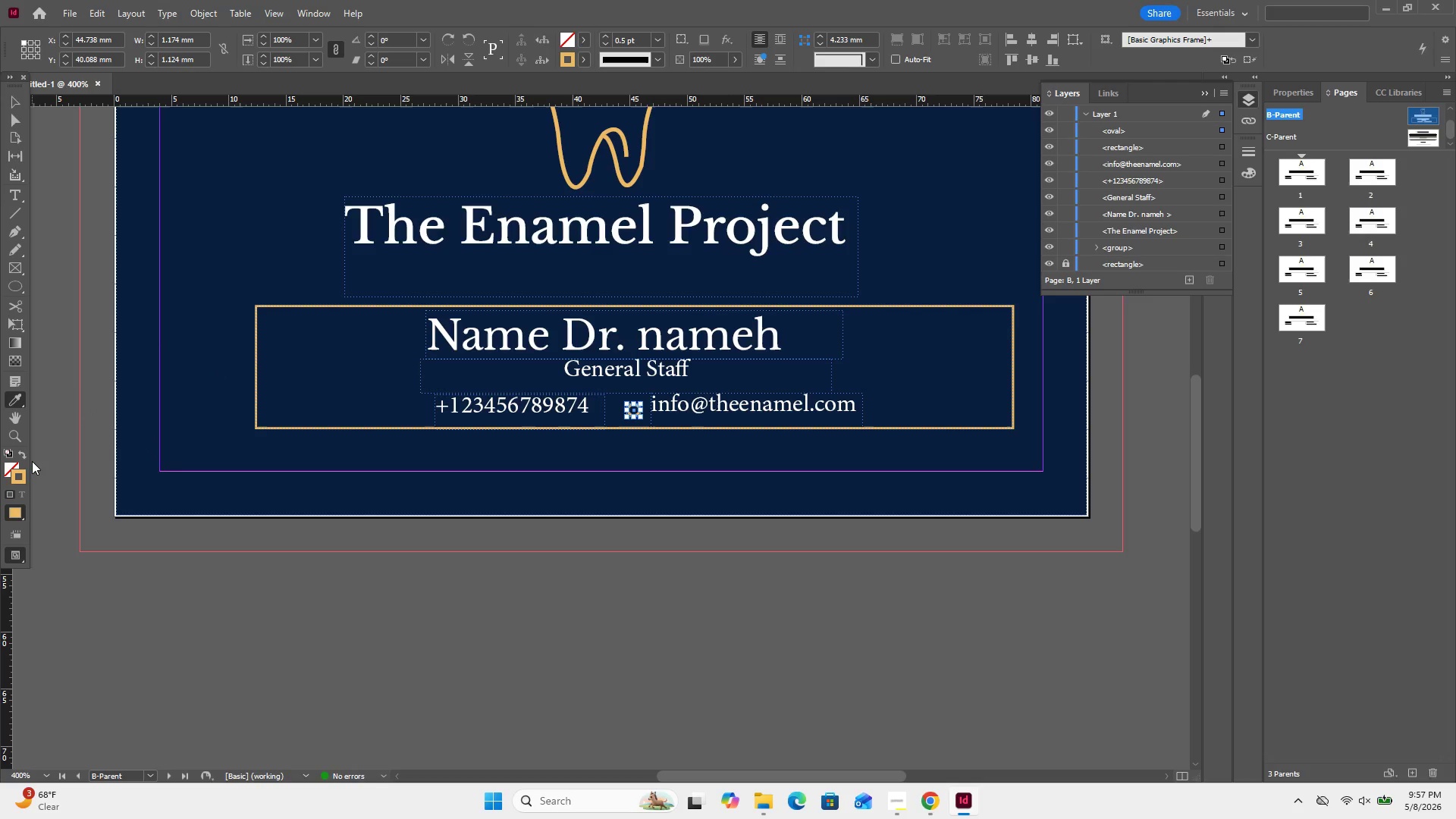 
left_click([27, 454])
 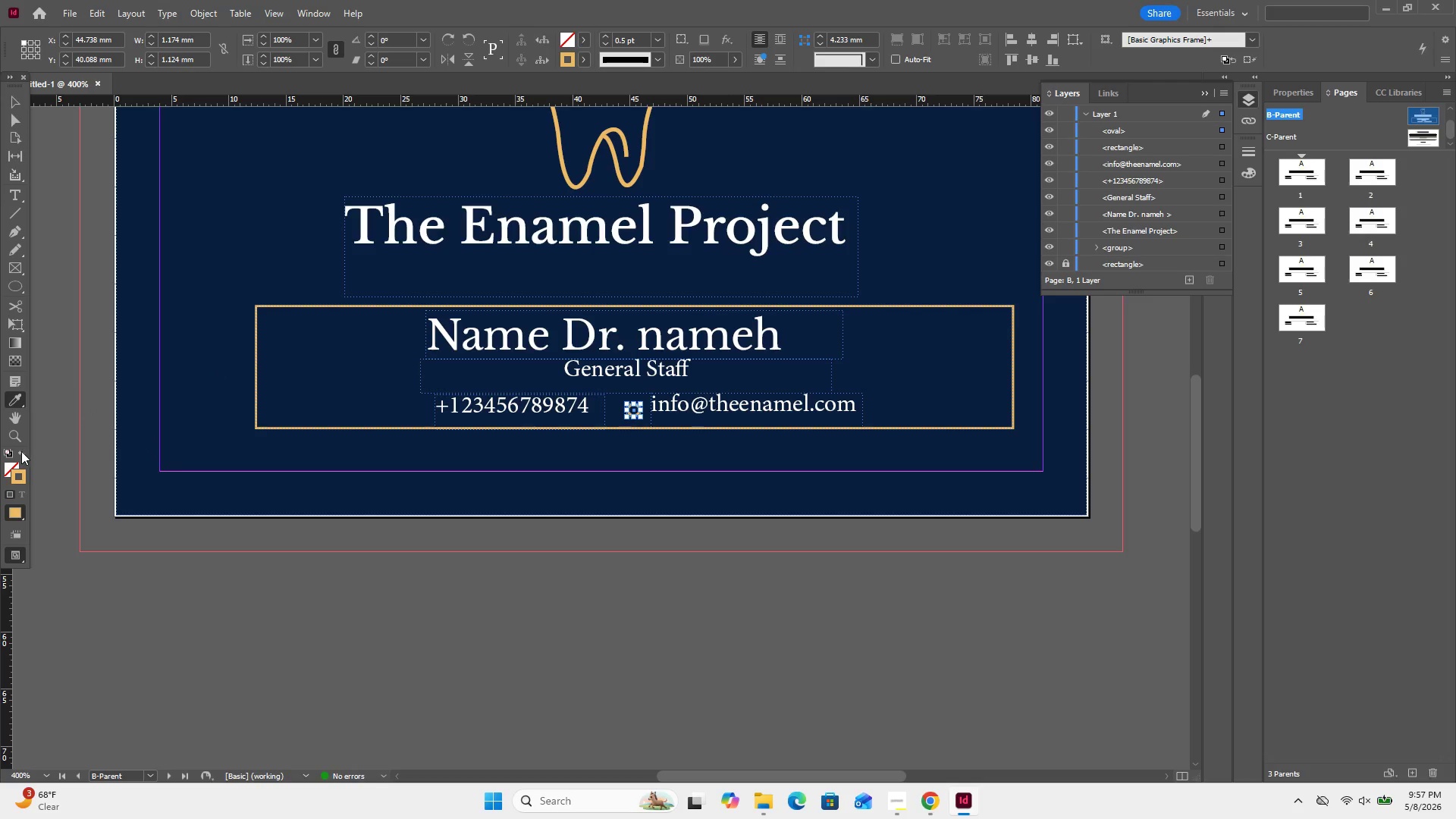 
left_click([21, 451])
 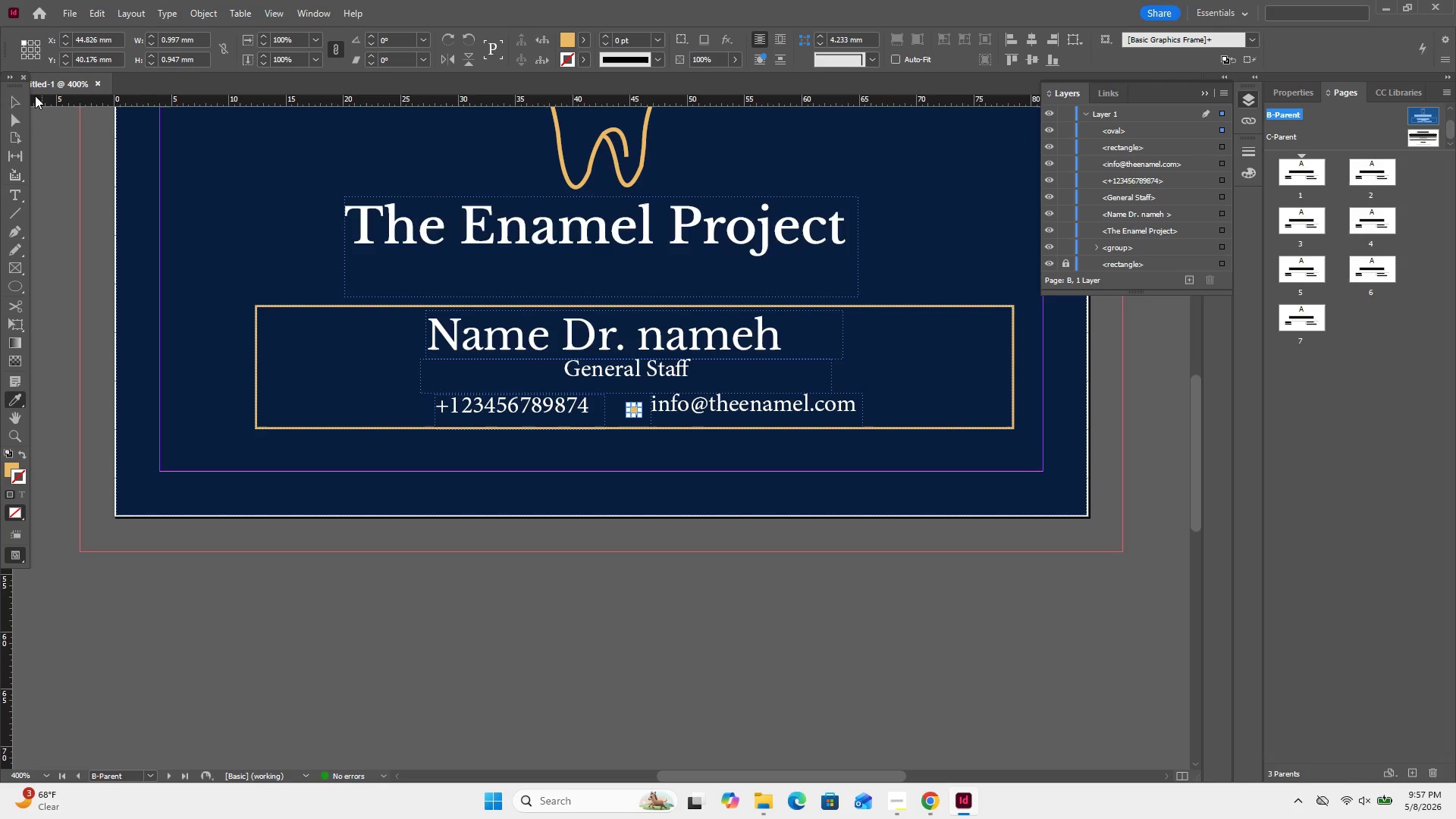 
left_click([24, 108])
 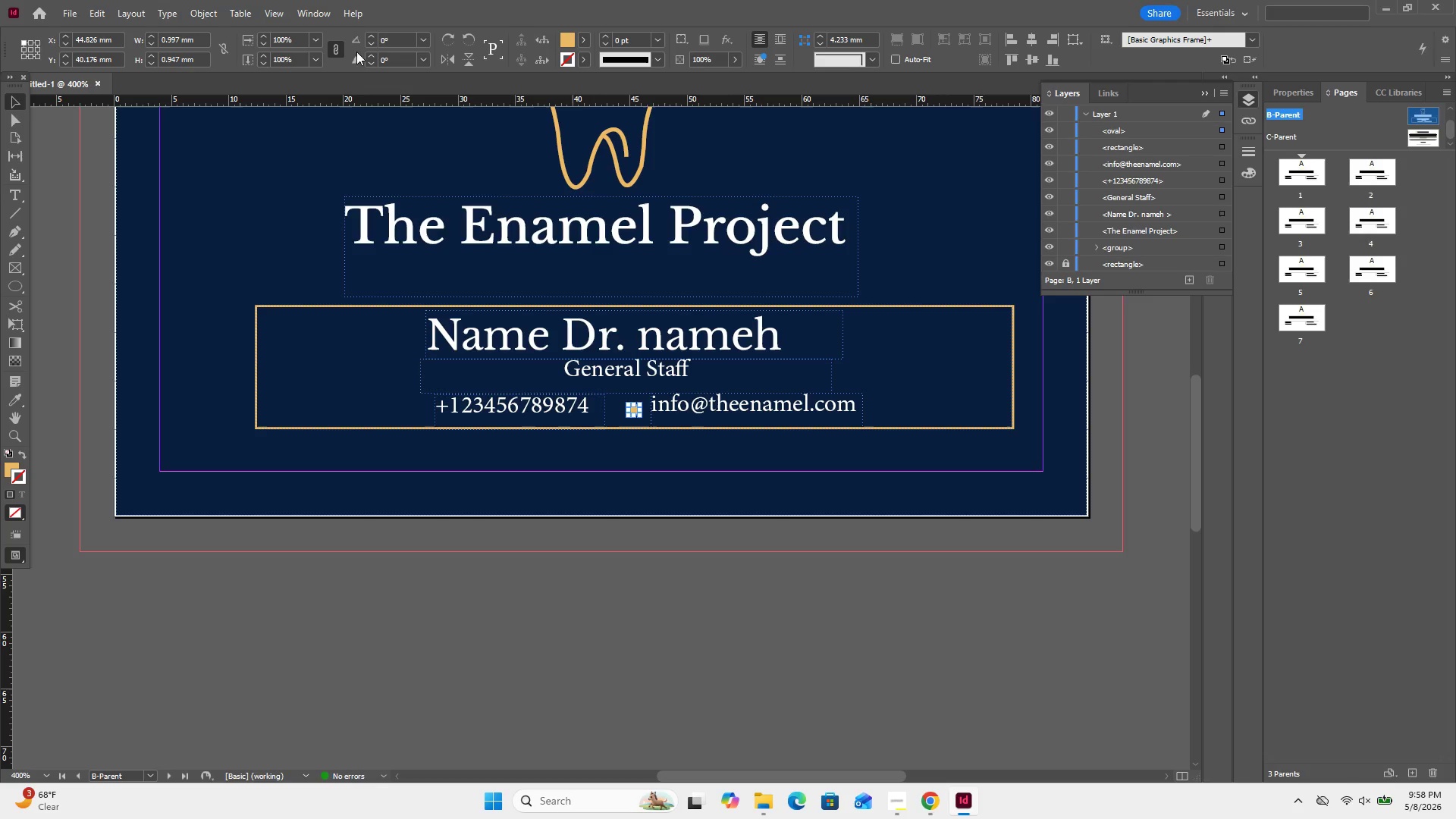 
wait(22.86)
 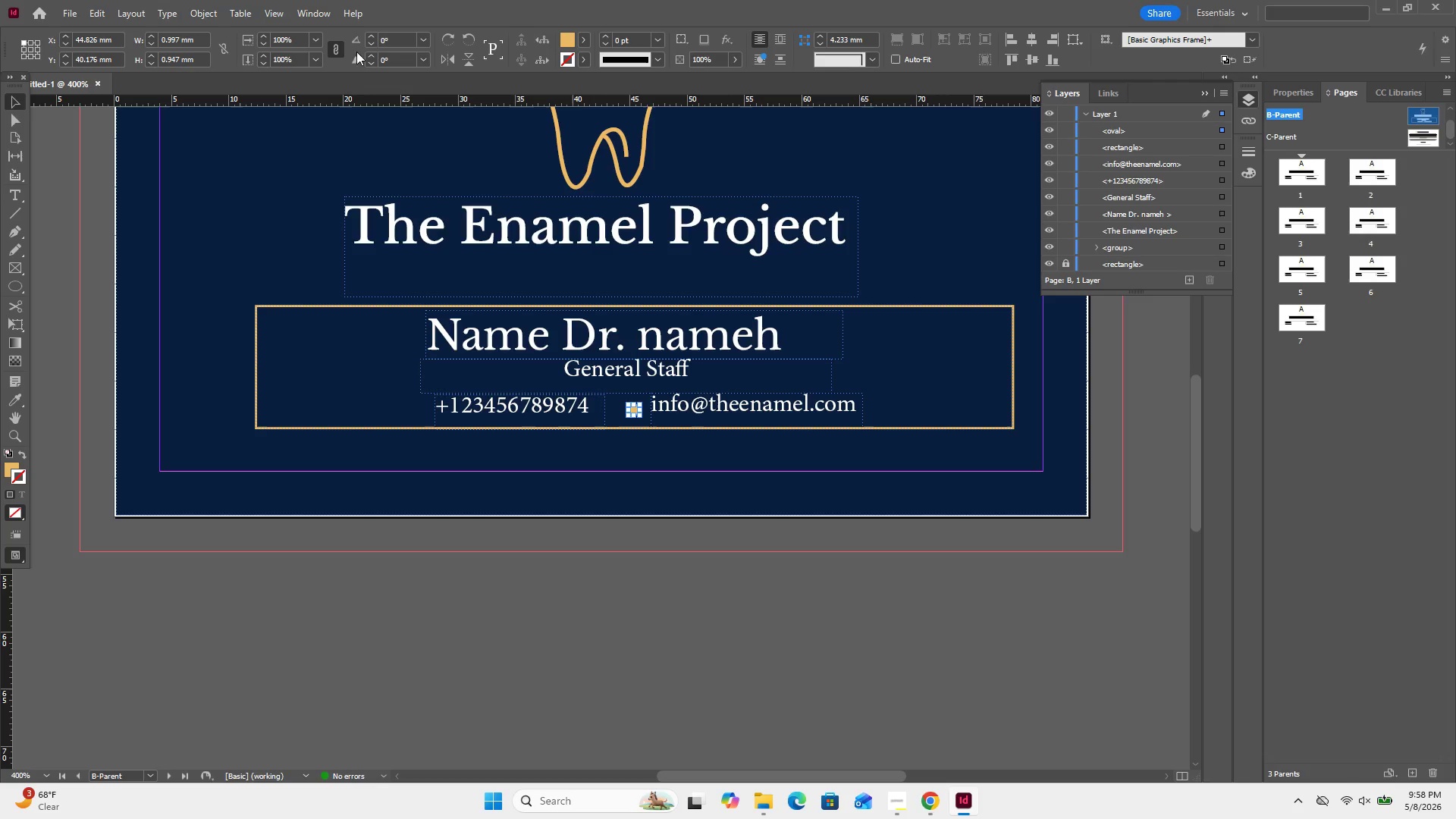 
scroll: coordinate [681, 279], scroll_direction: up, amount: 3.0
 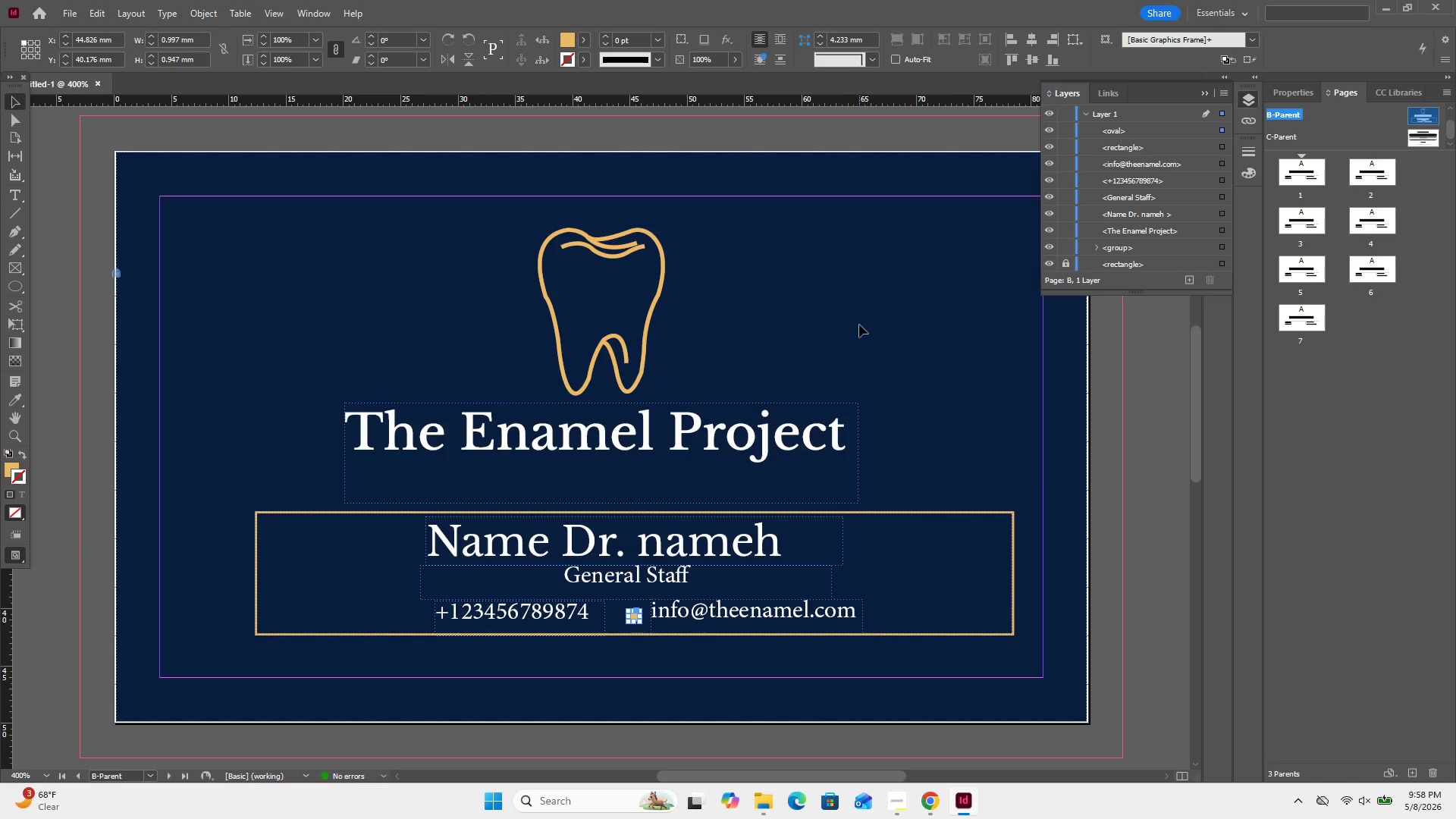 
left_click([859, 325])
 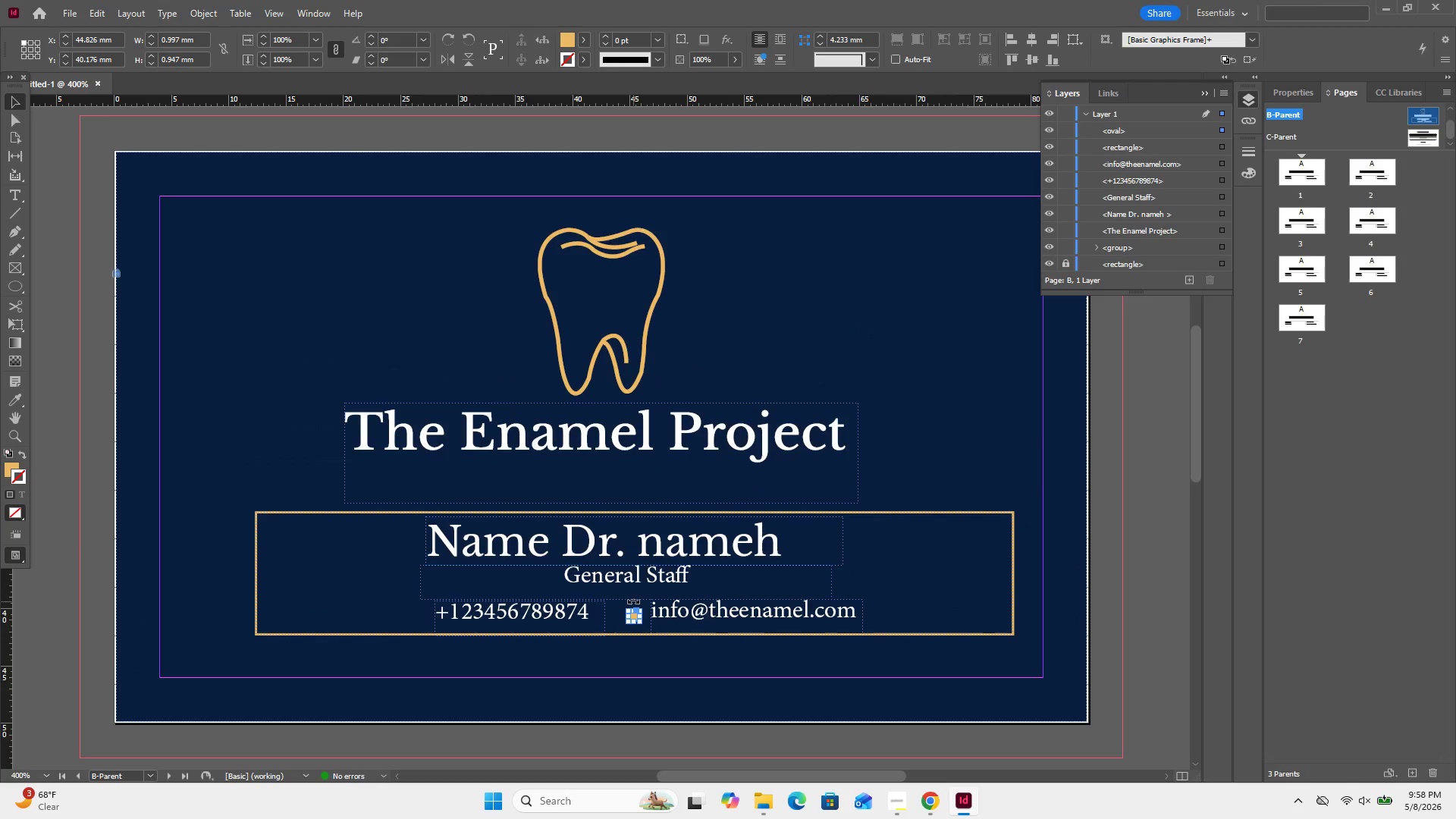 
key(ArrowLeft)
 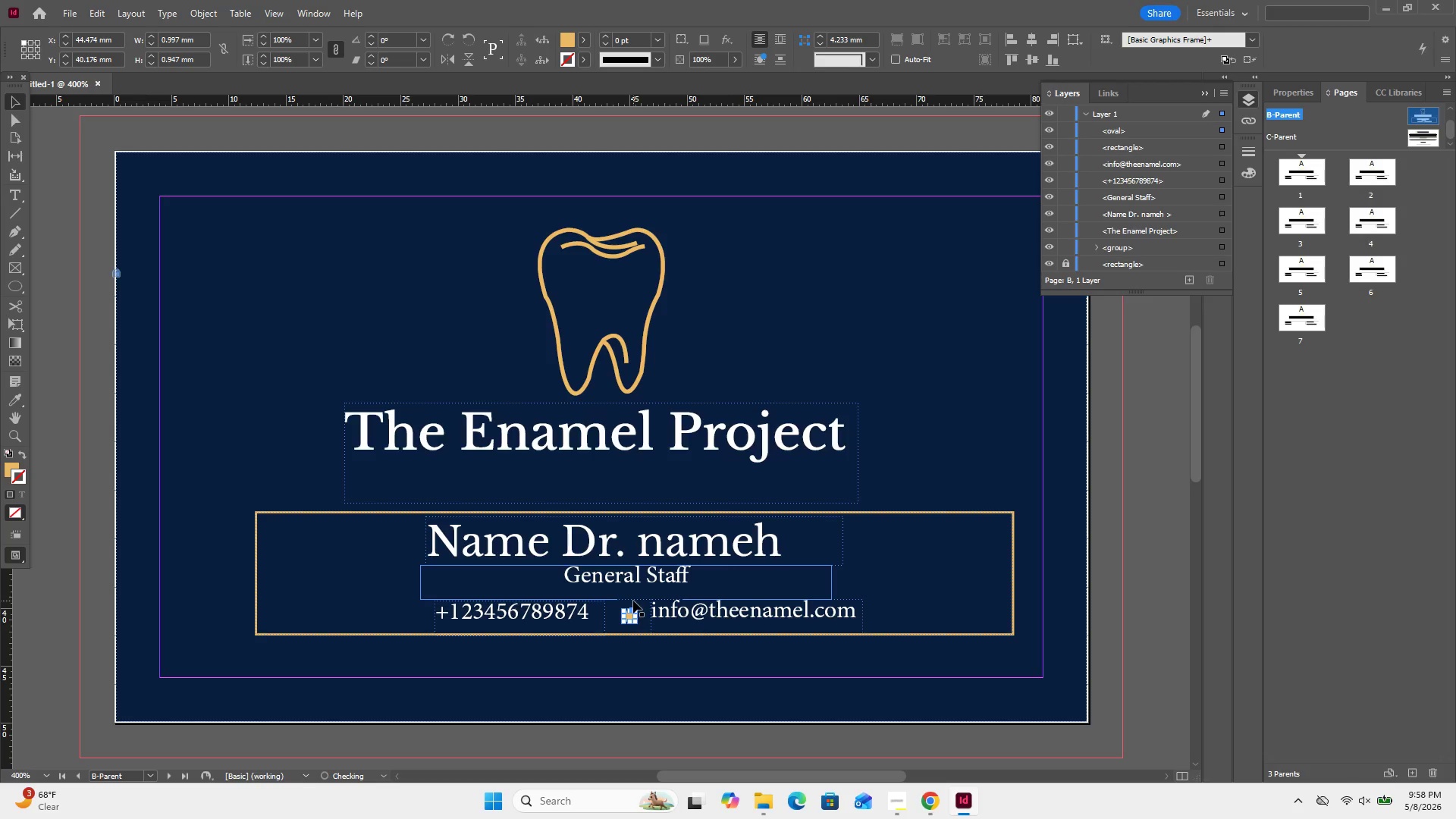 
key(ArrowLeft)
 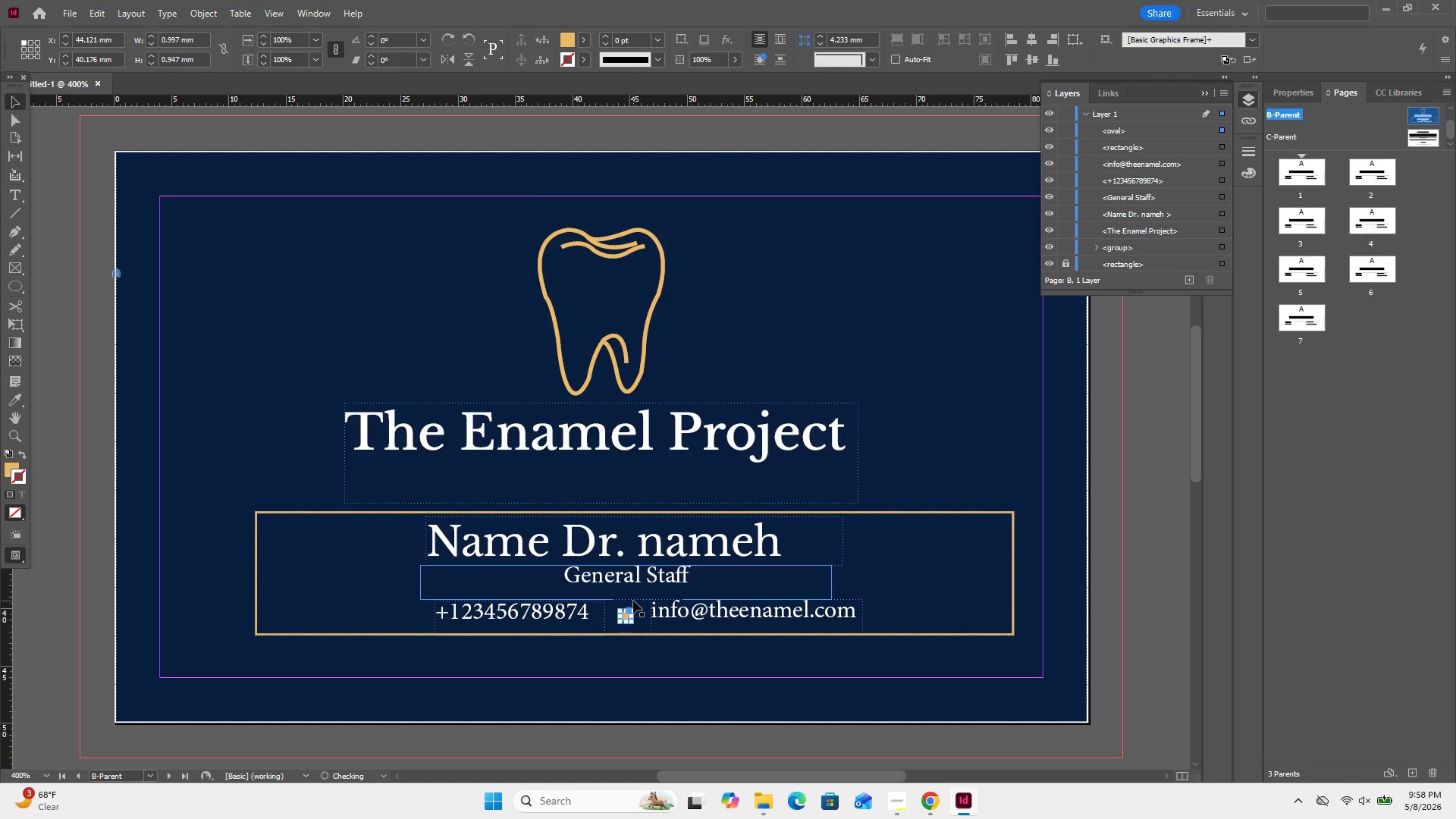 
key(ArrowLeft)
 